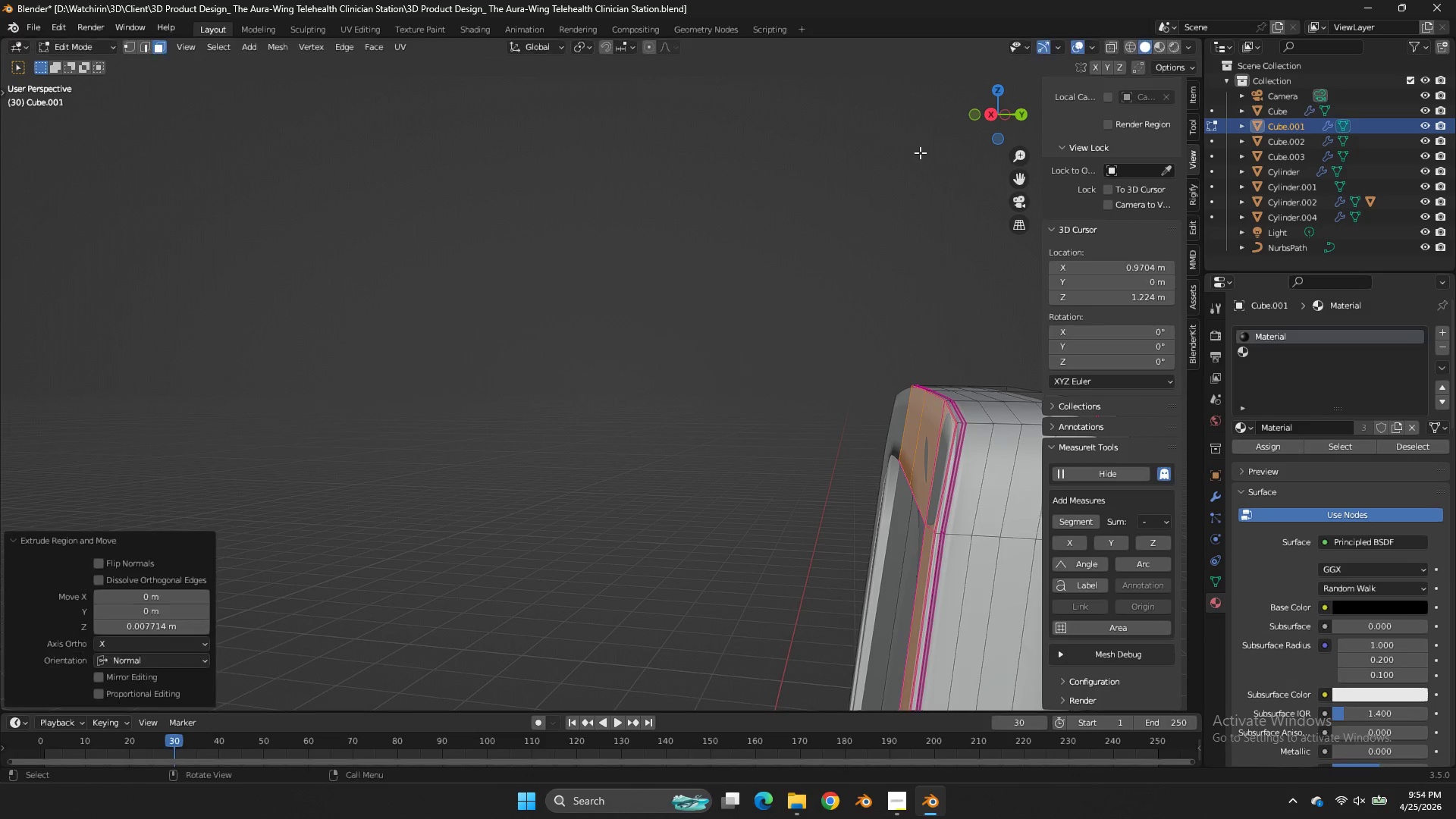 
left_click([920, 152])
 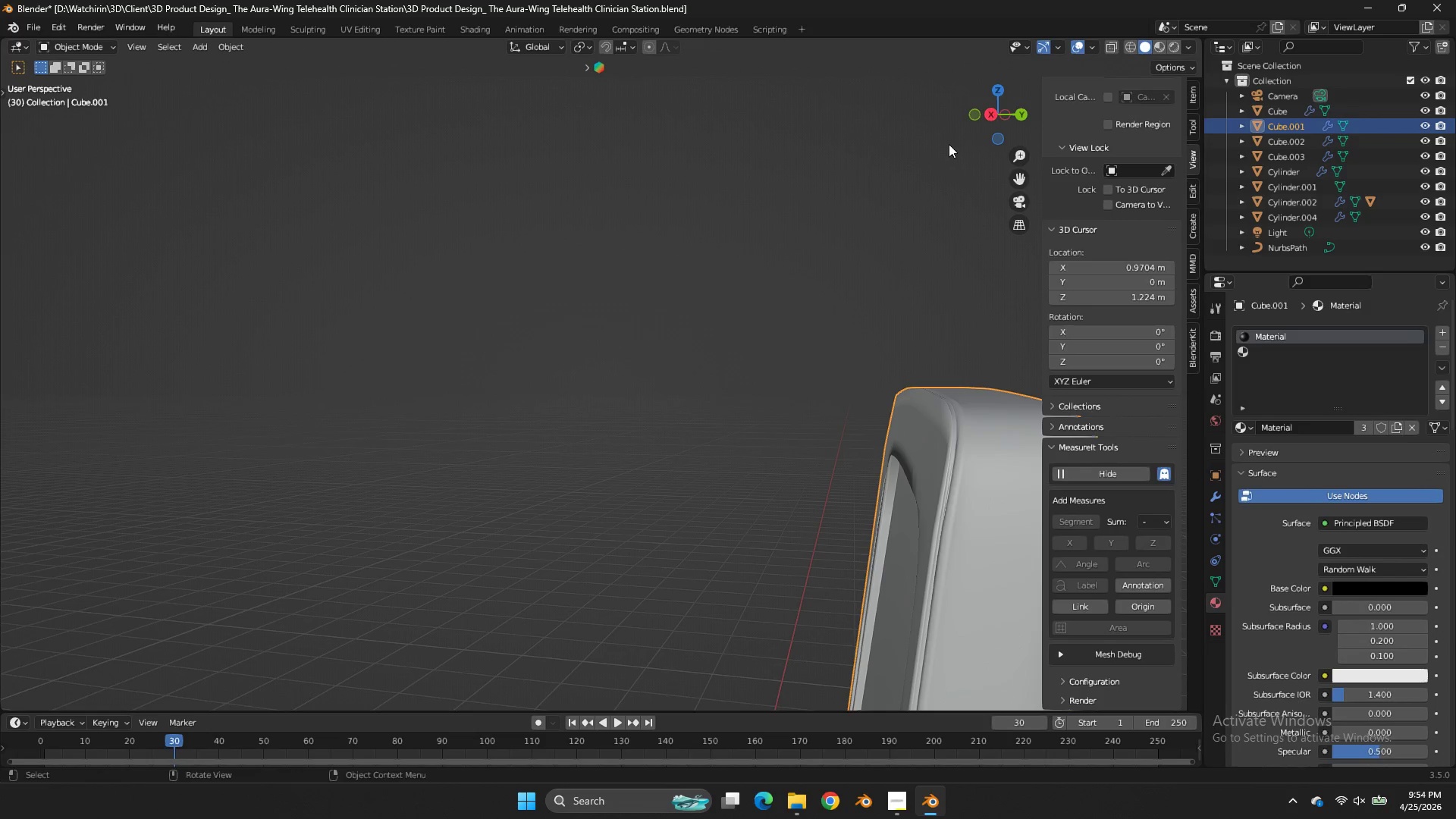 
key(Tab)
 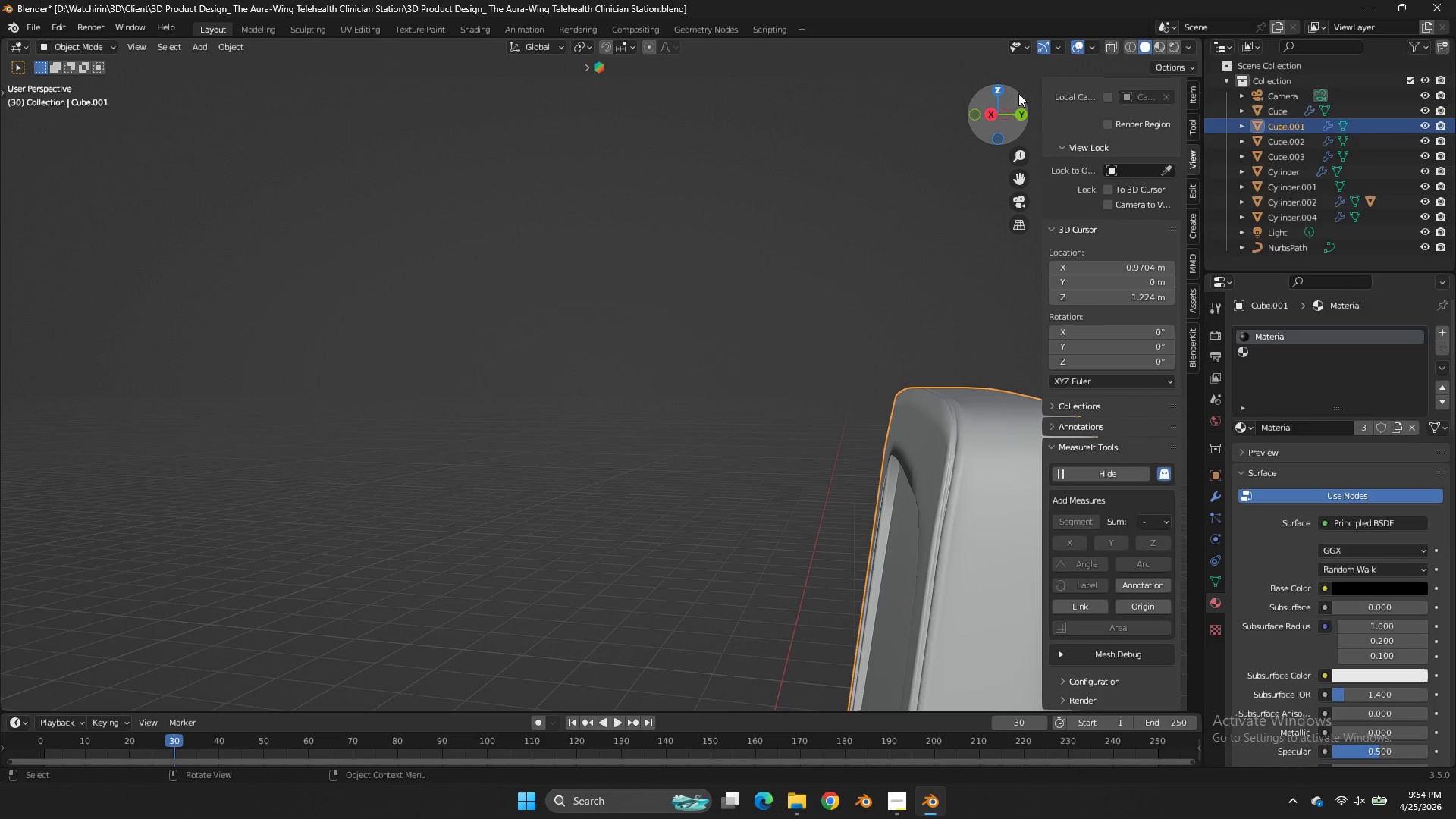 
left_click_drag(start_coordinate=[1008, 93], to_coordinate=[131, 101])
 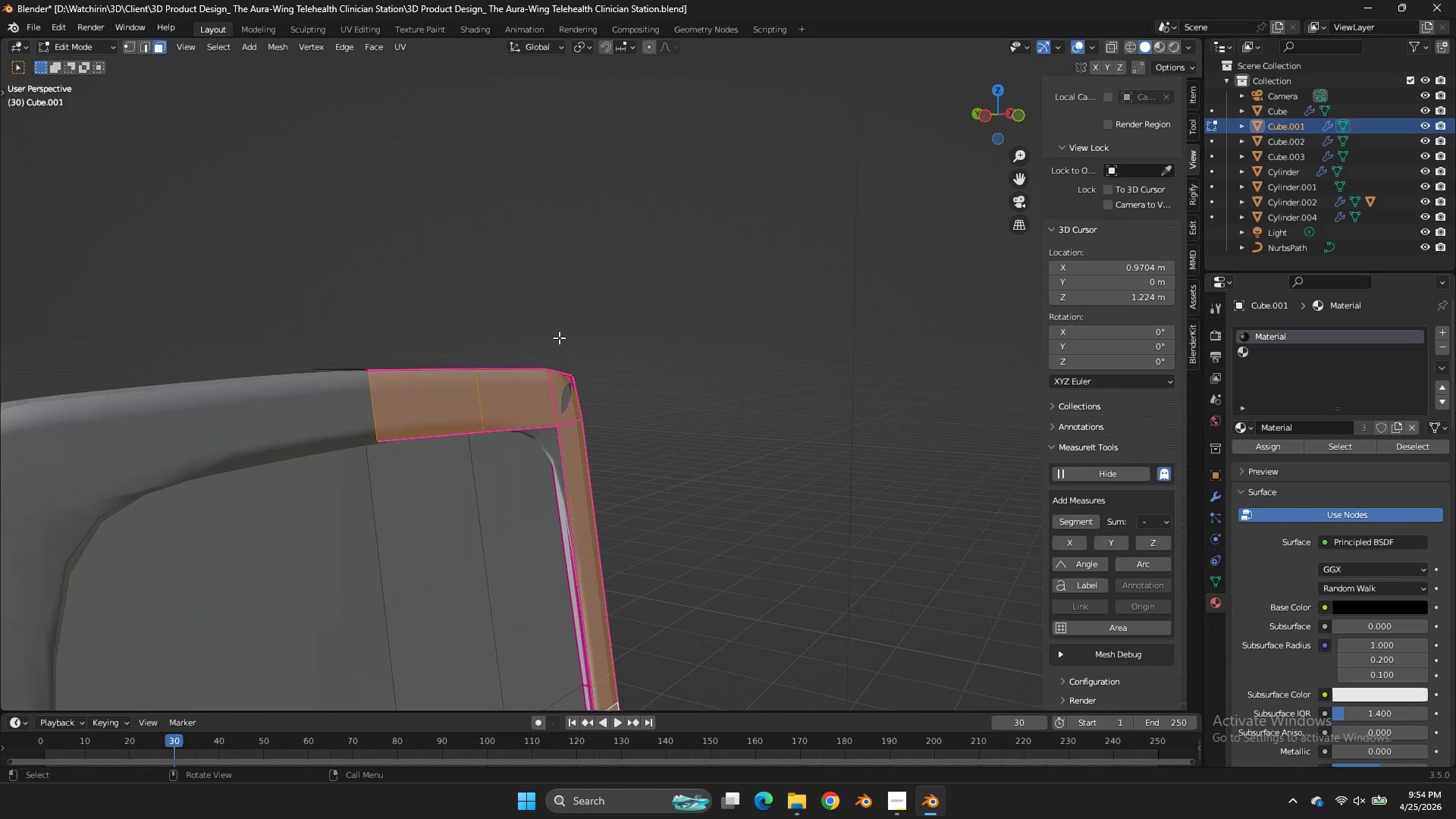 
key(Tab)
 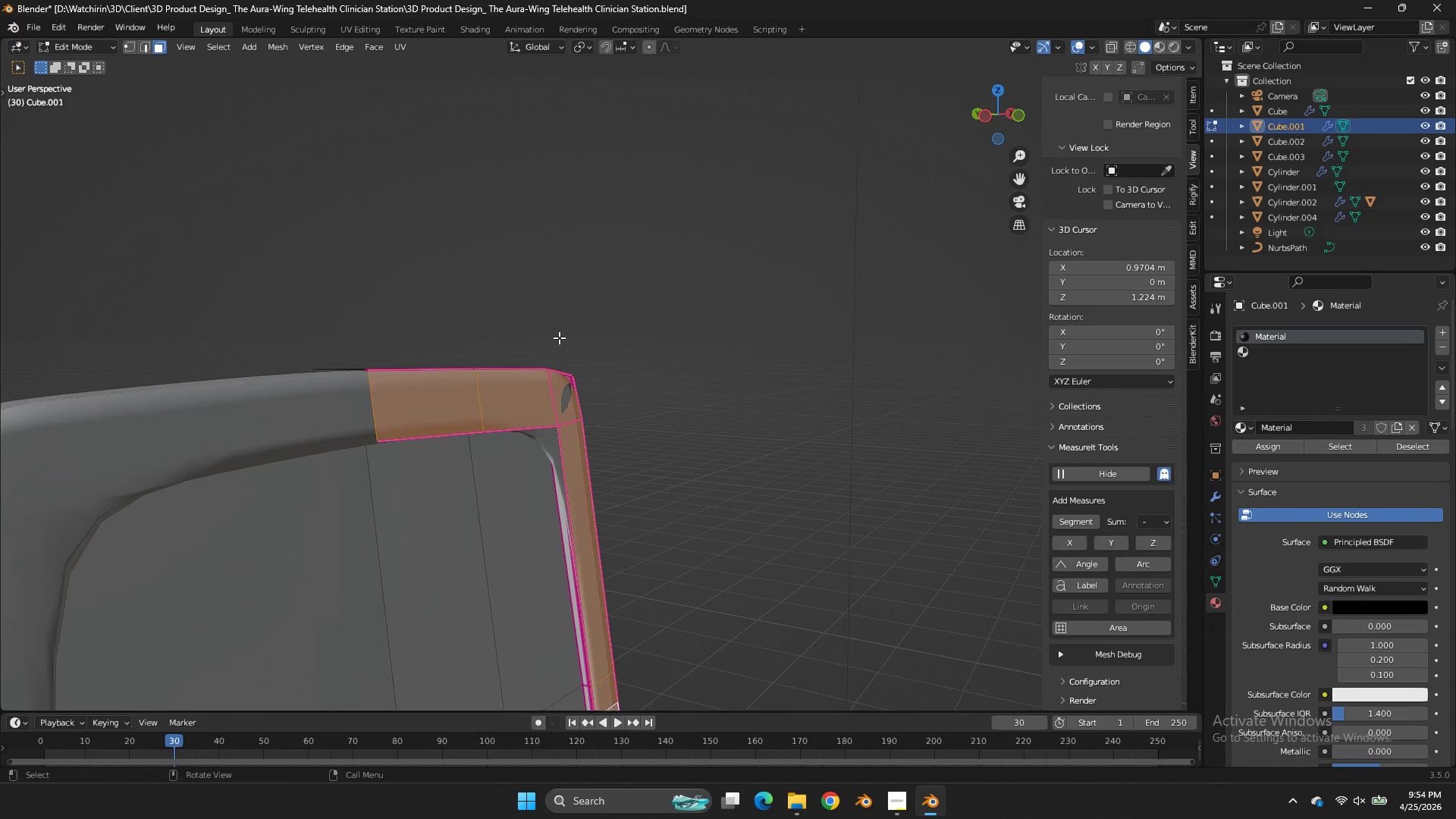 
key(Z)
 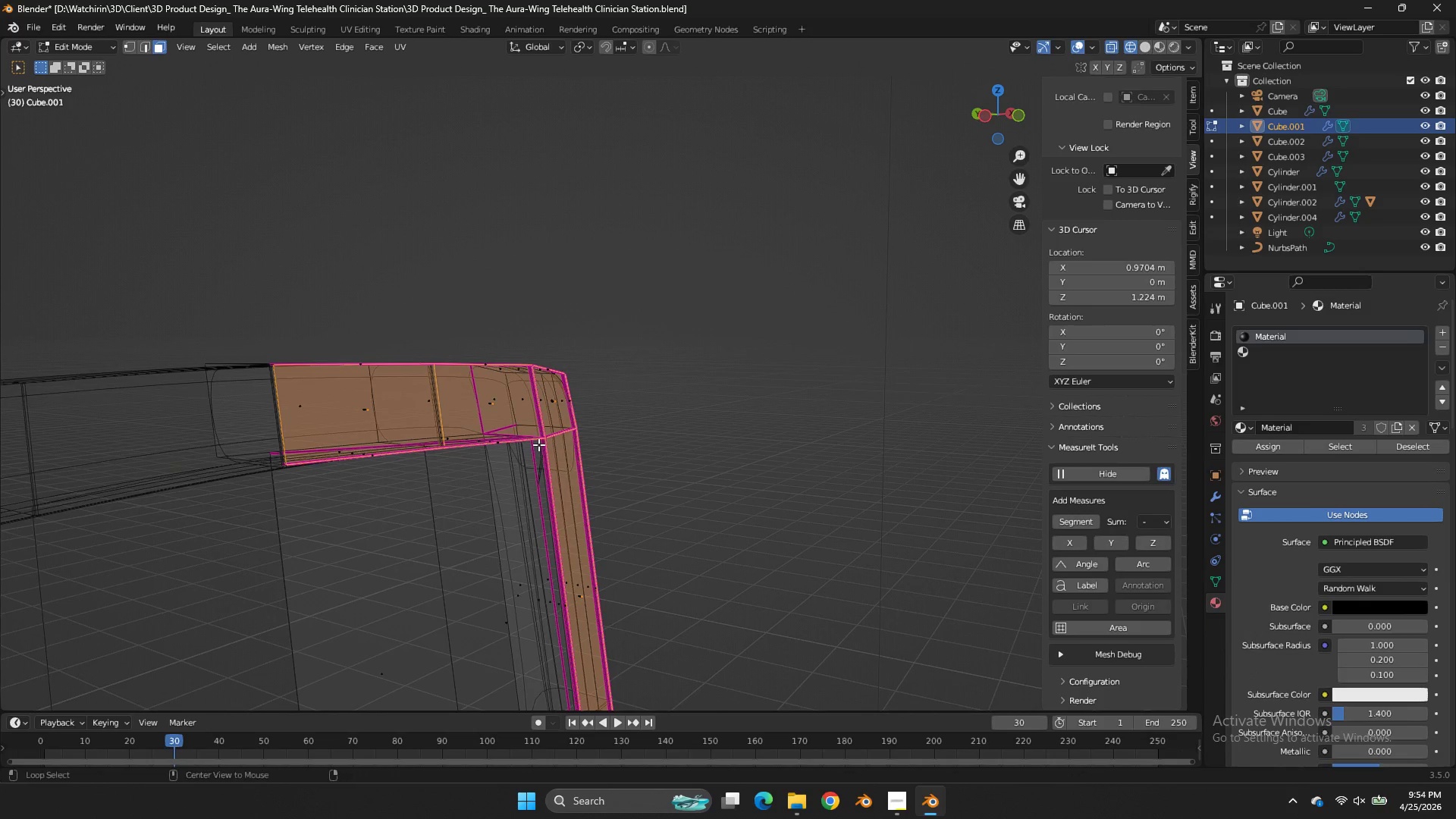 
scroll: coordinate [570, 354], scroll_direction: up, amount: 6.0
 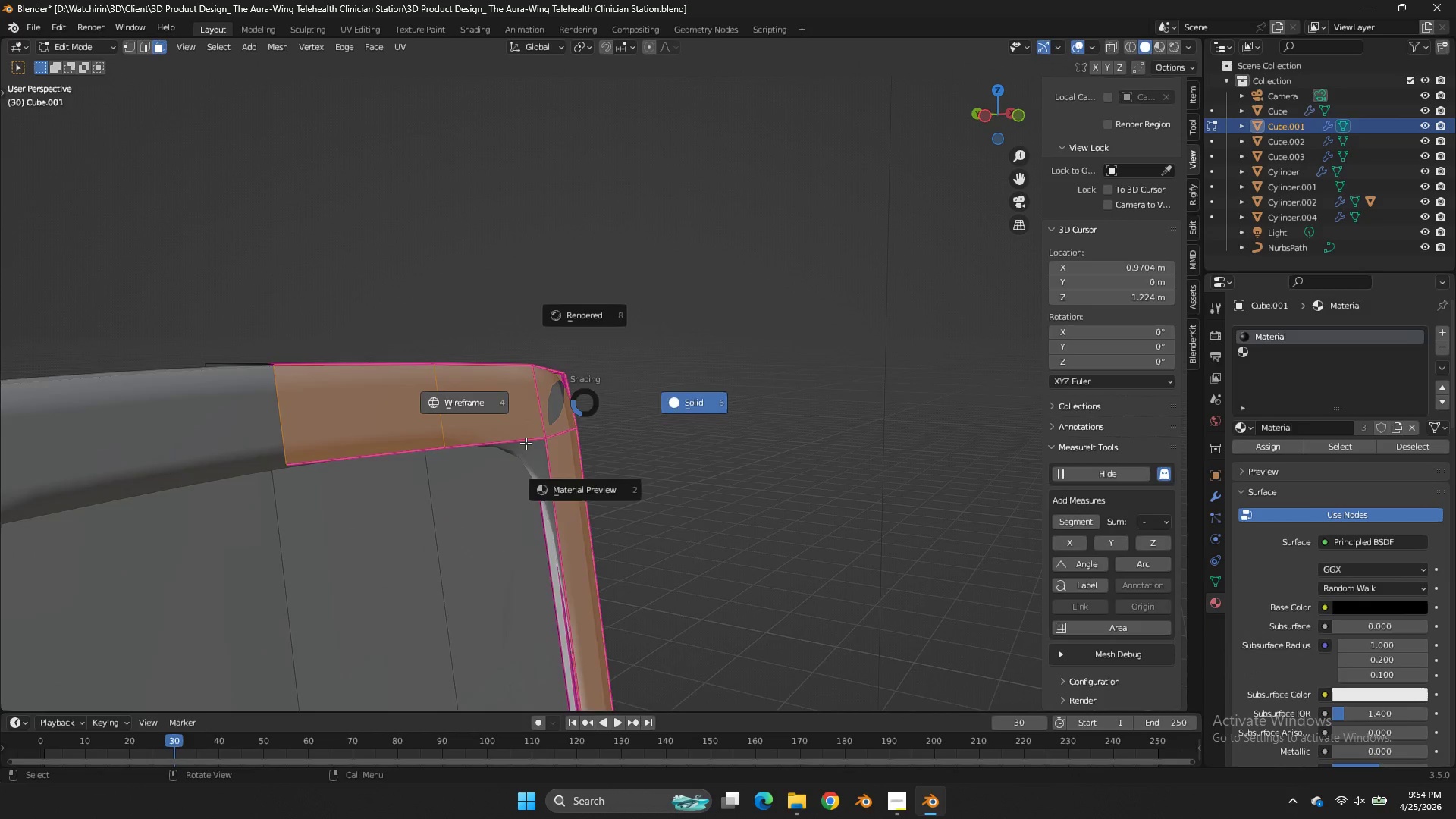 
hold_key(key=AltLeft, duration=2.09)
left_click([542, 441])
 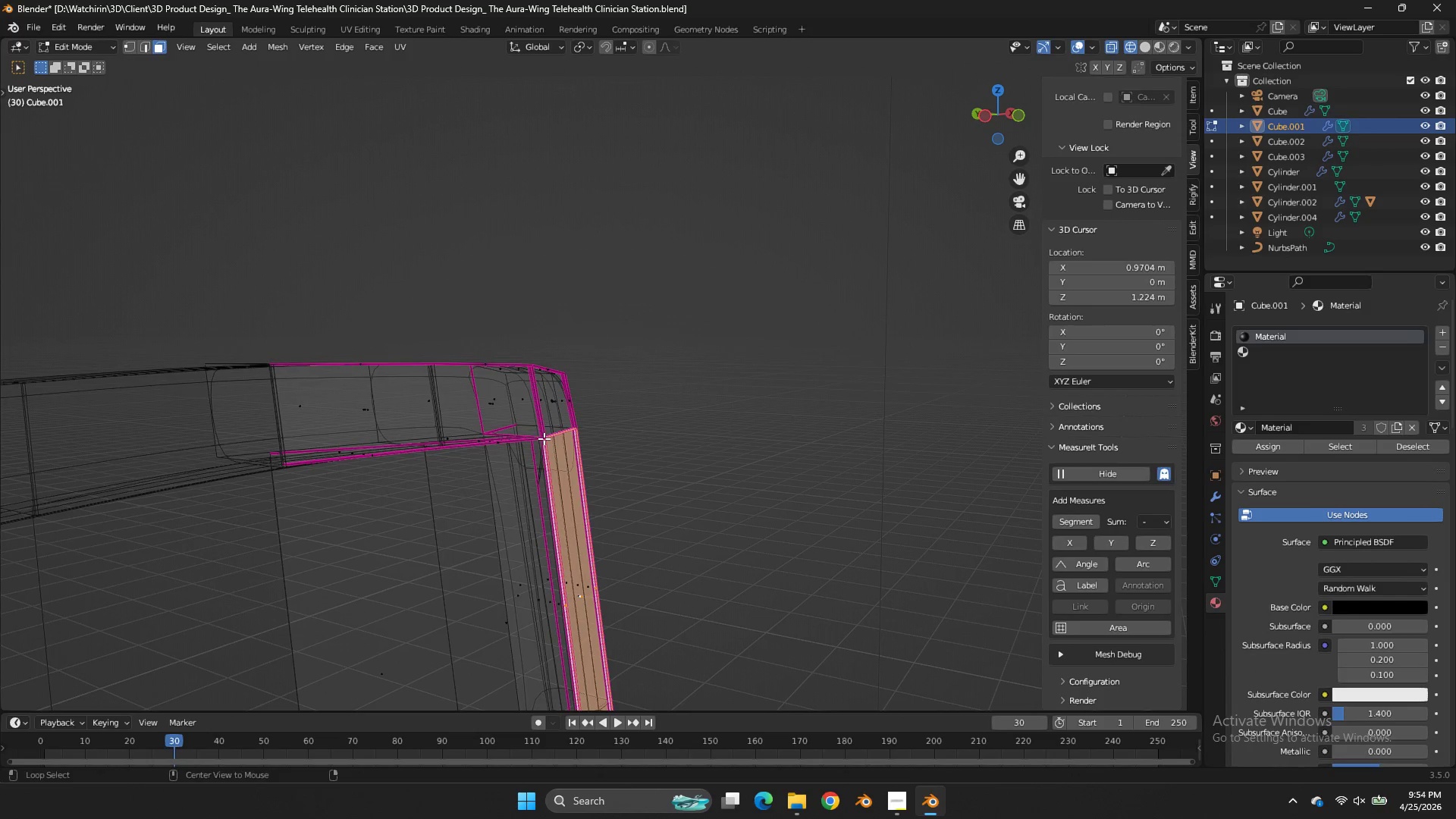 
double_click([544, 438])
 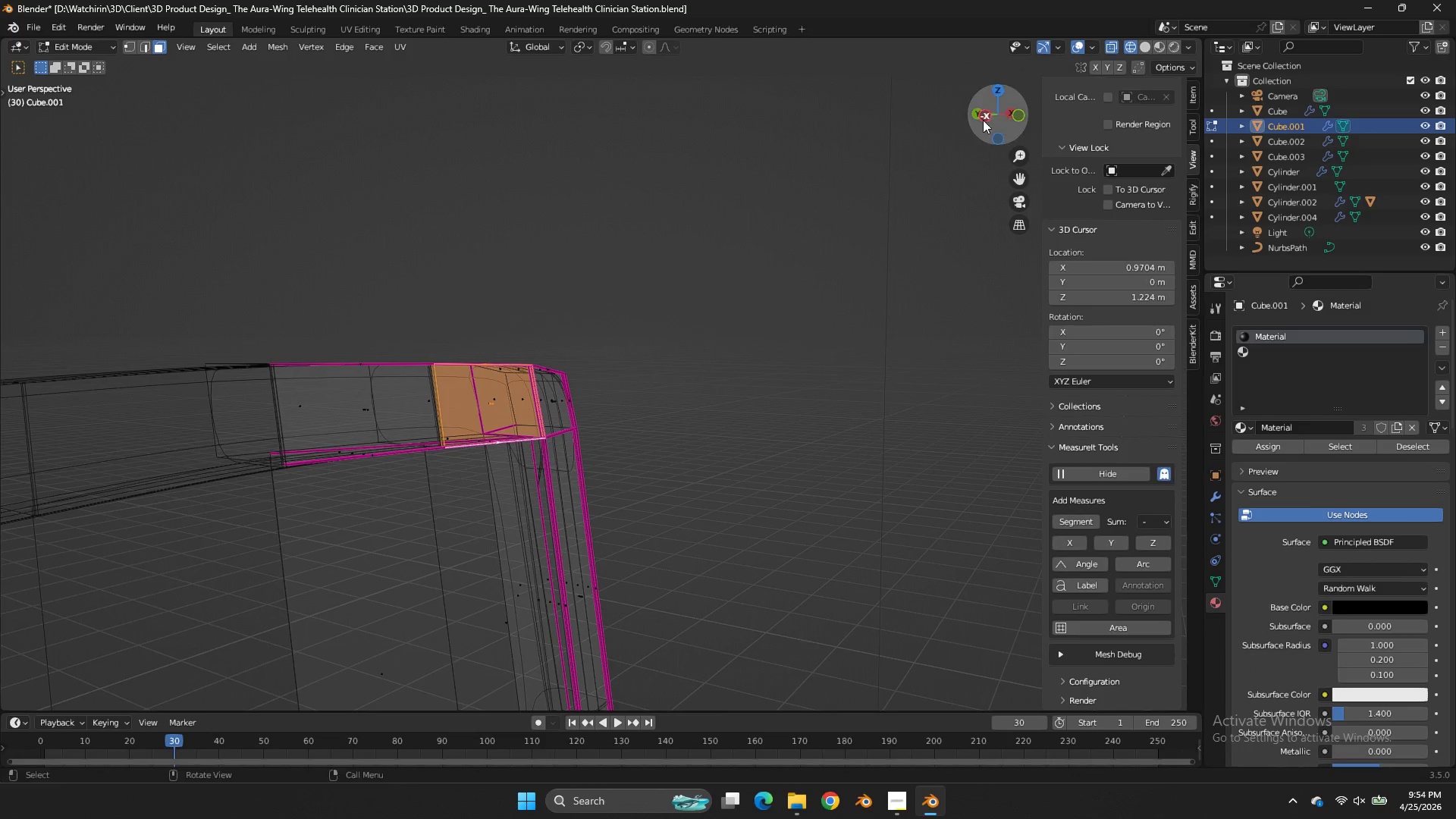 
left_click_drag(start_coordinate=[985, 120], to_coordinate=[1051, 104])
 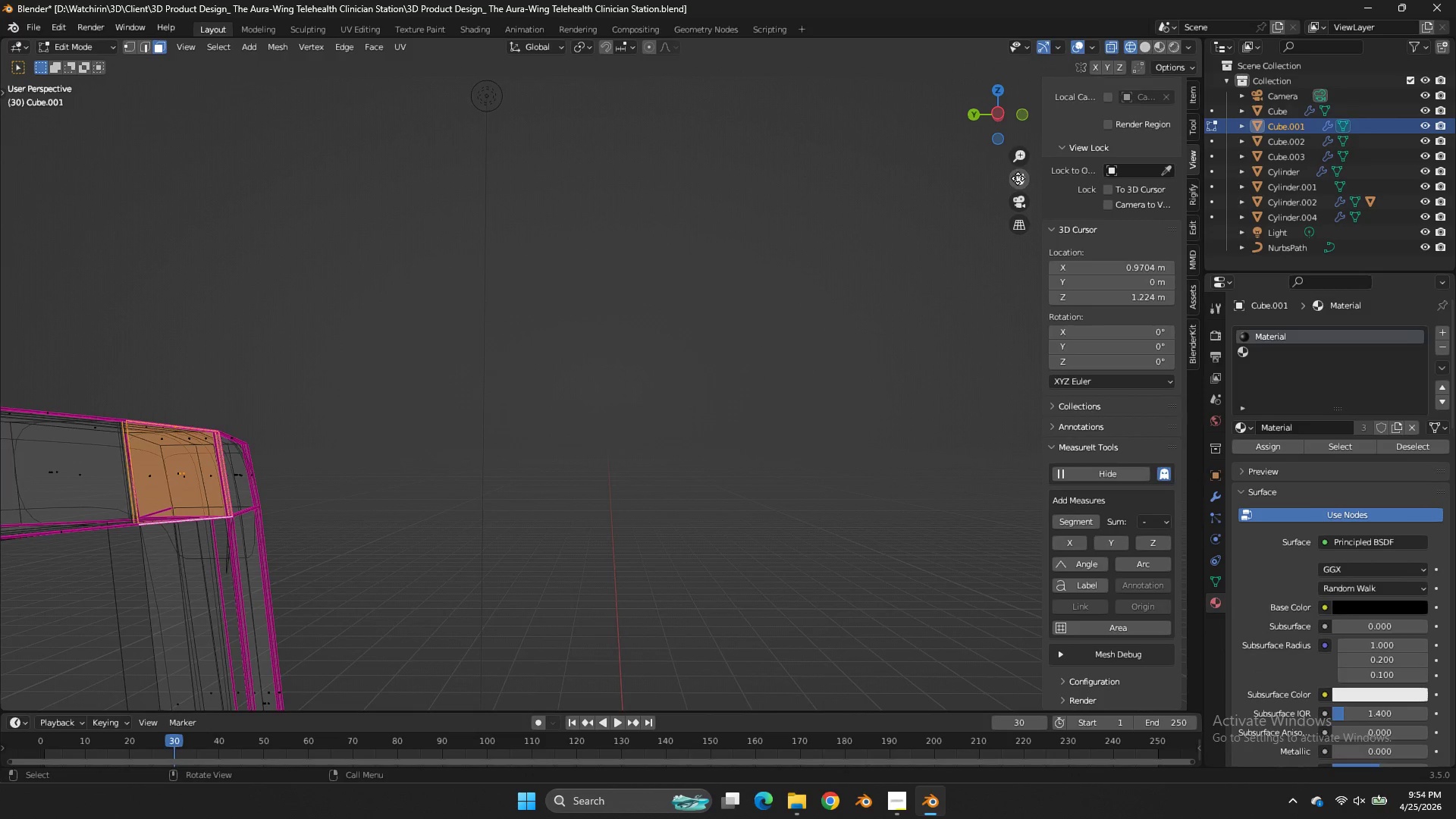 
left_click_drag(start_coordinate=[1018, 178], to_coordinate=[361, 546])
 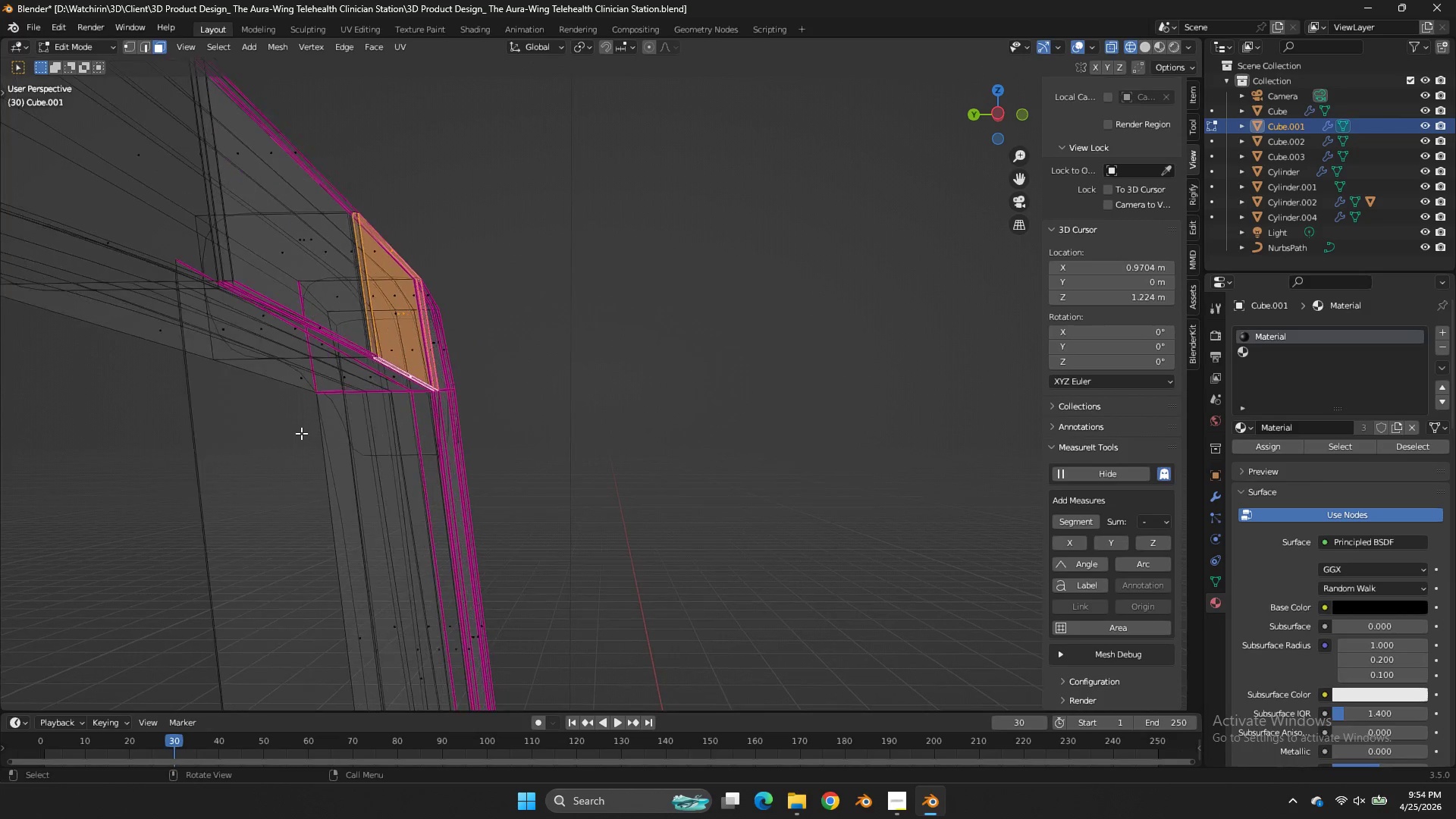 
key(Z)
 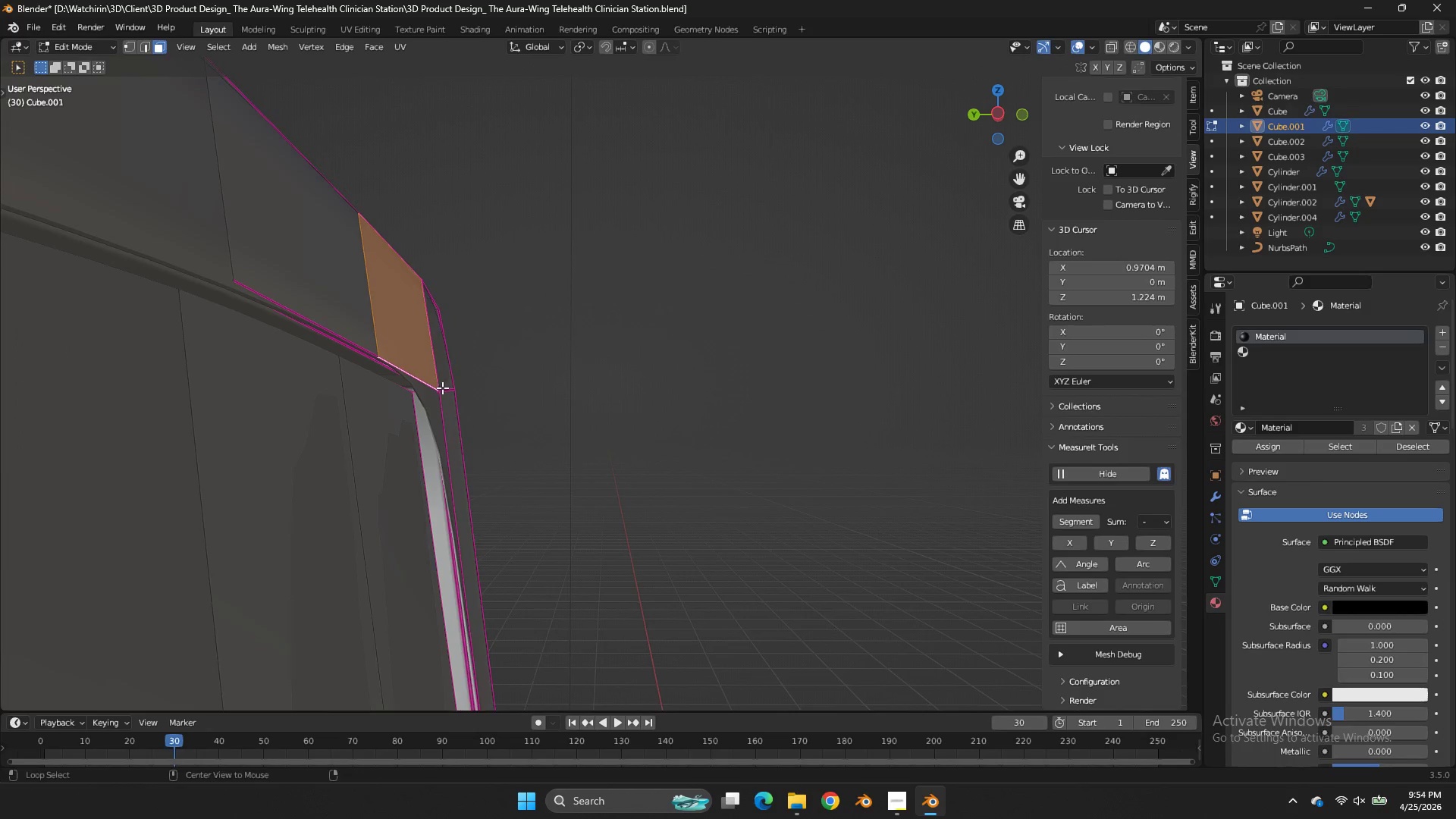 
scroll: coordinate [301, 433], scroll_direction: up, amount: 4.0
 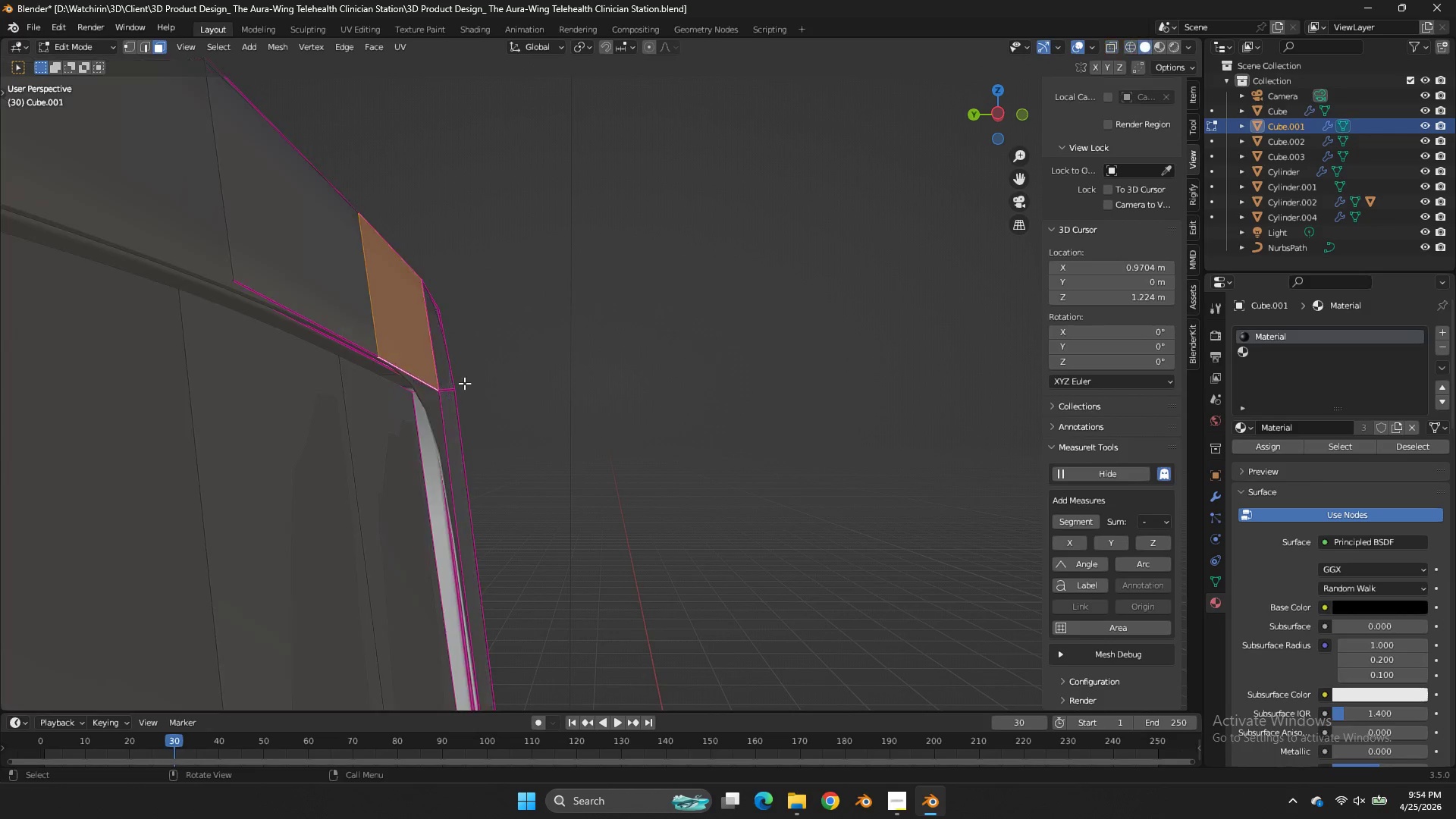 
hold_key(key=AltLeft, duration=3.3)
left_click([435, 392])
 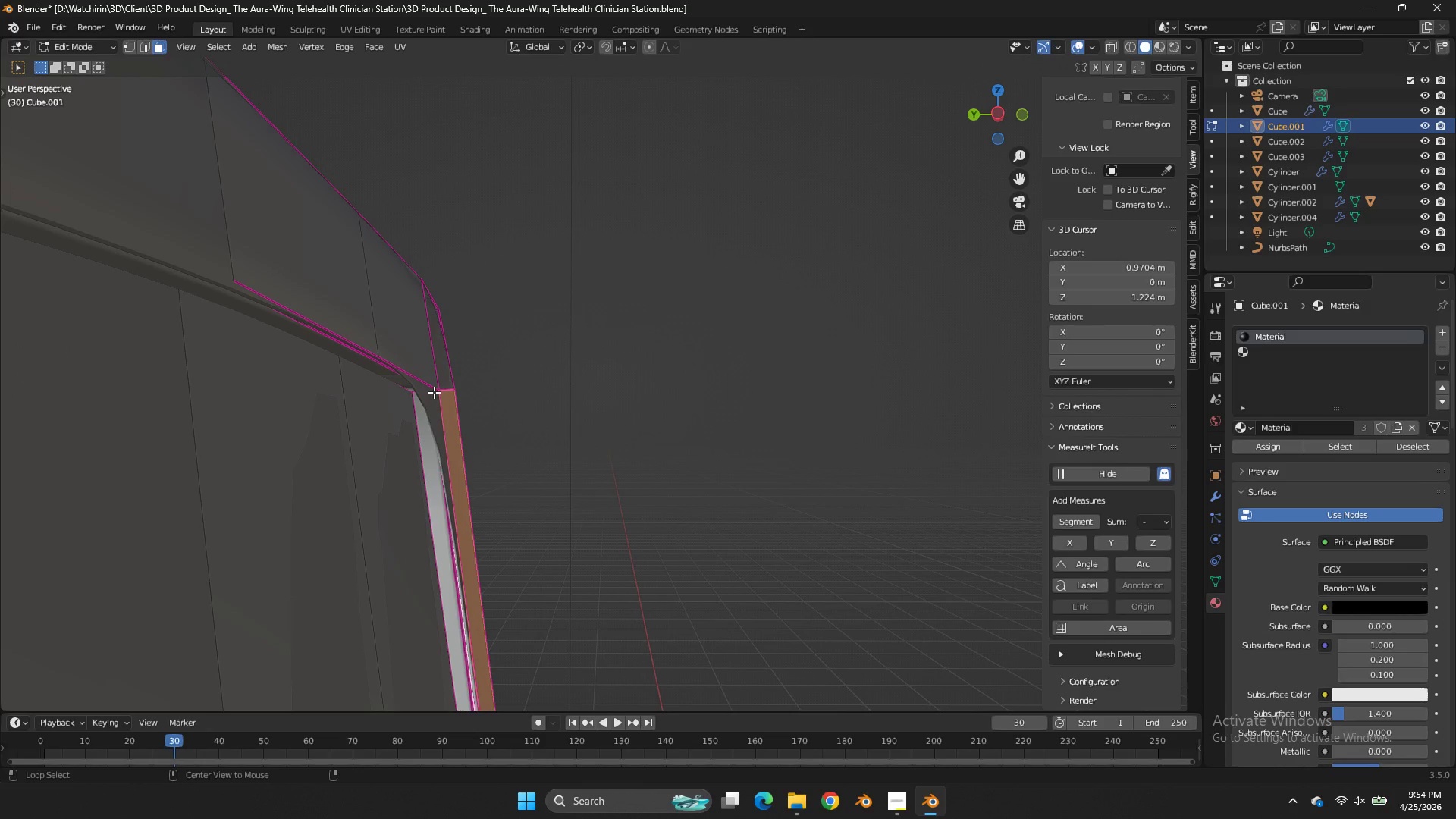 
double_click([434, 392])
 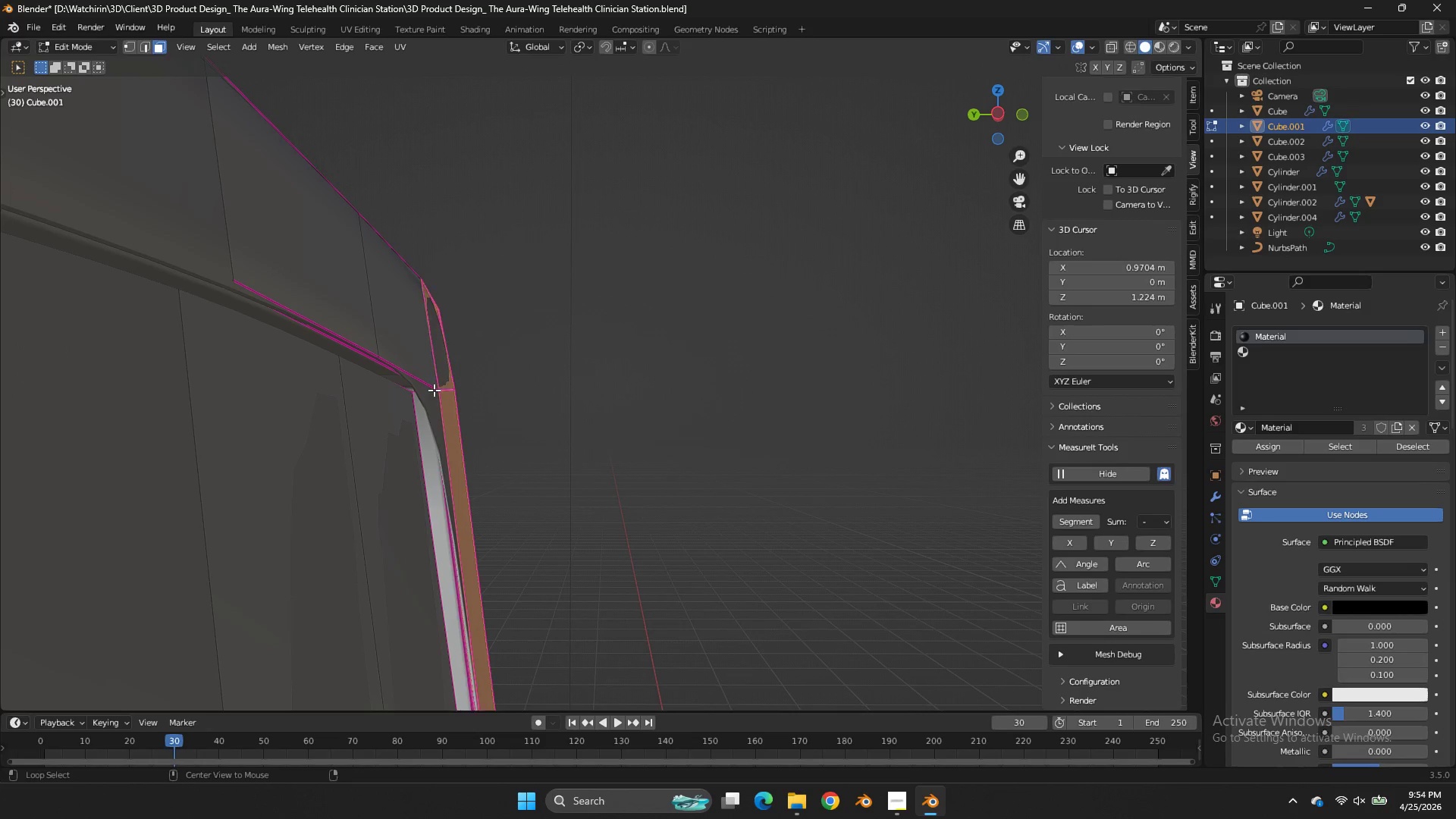 
triple_click([434, 390])
 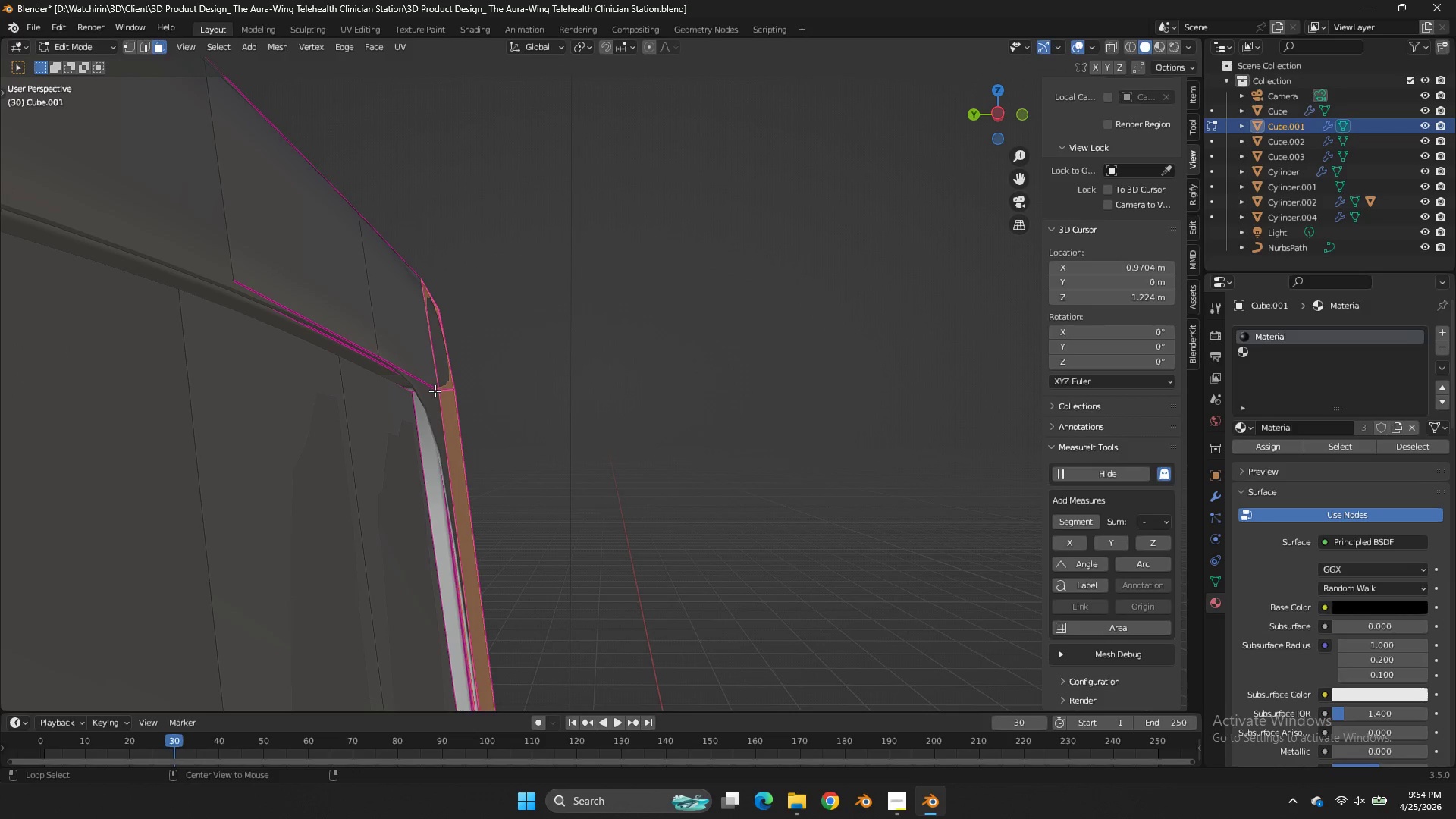 
left_click([435, 391])
 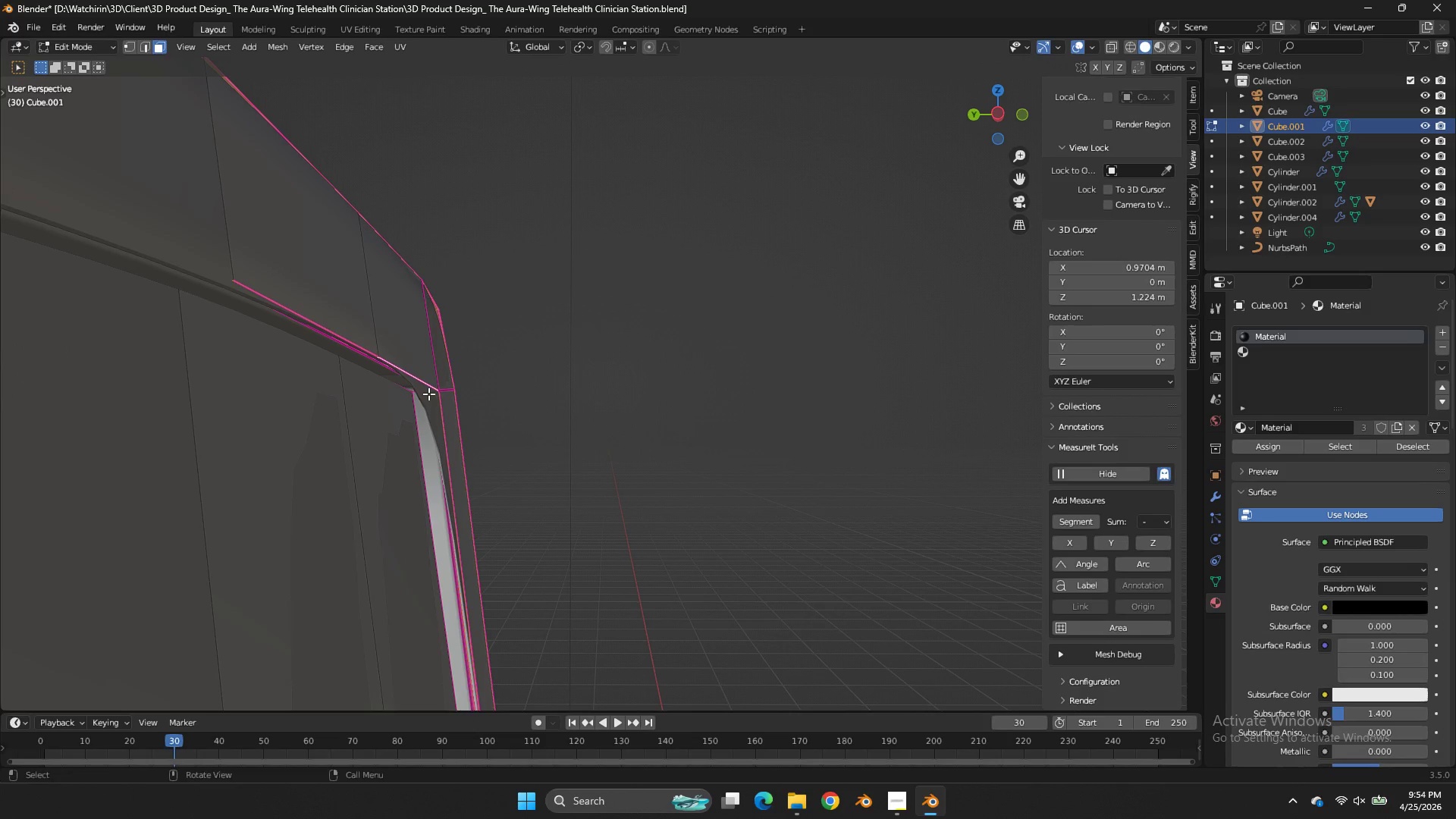 
key(Shift+E)
 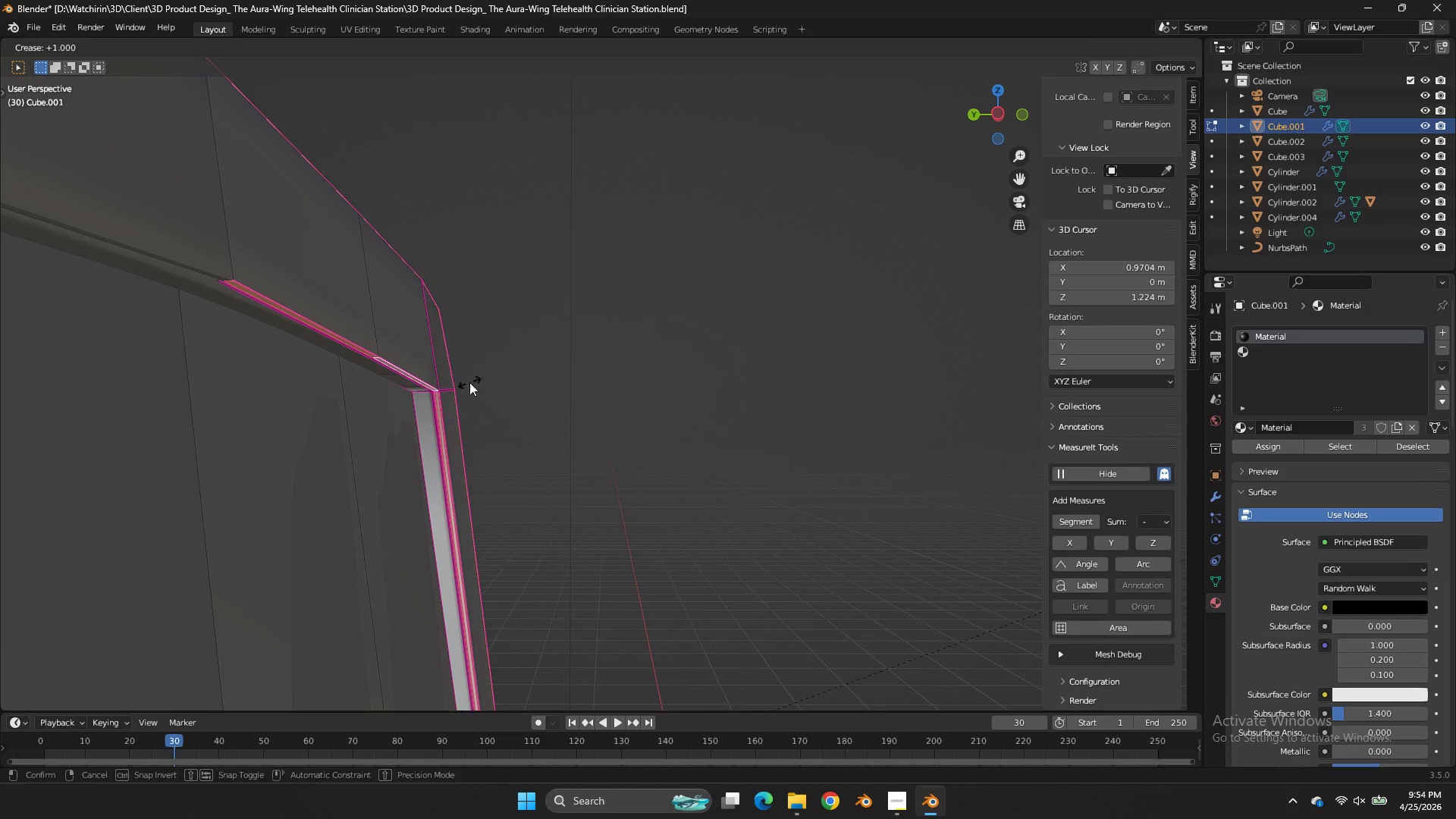 
left_click_drag(start_coordinate=[469, 382], to_coordinate=[488, 384])
 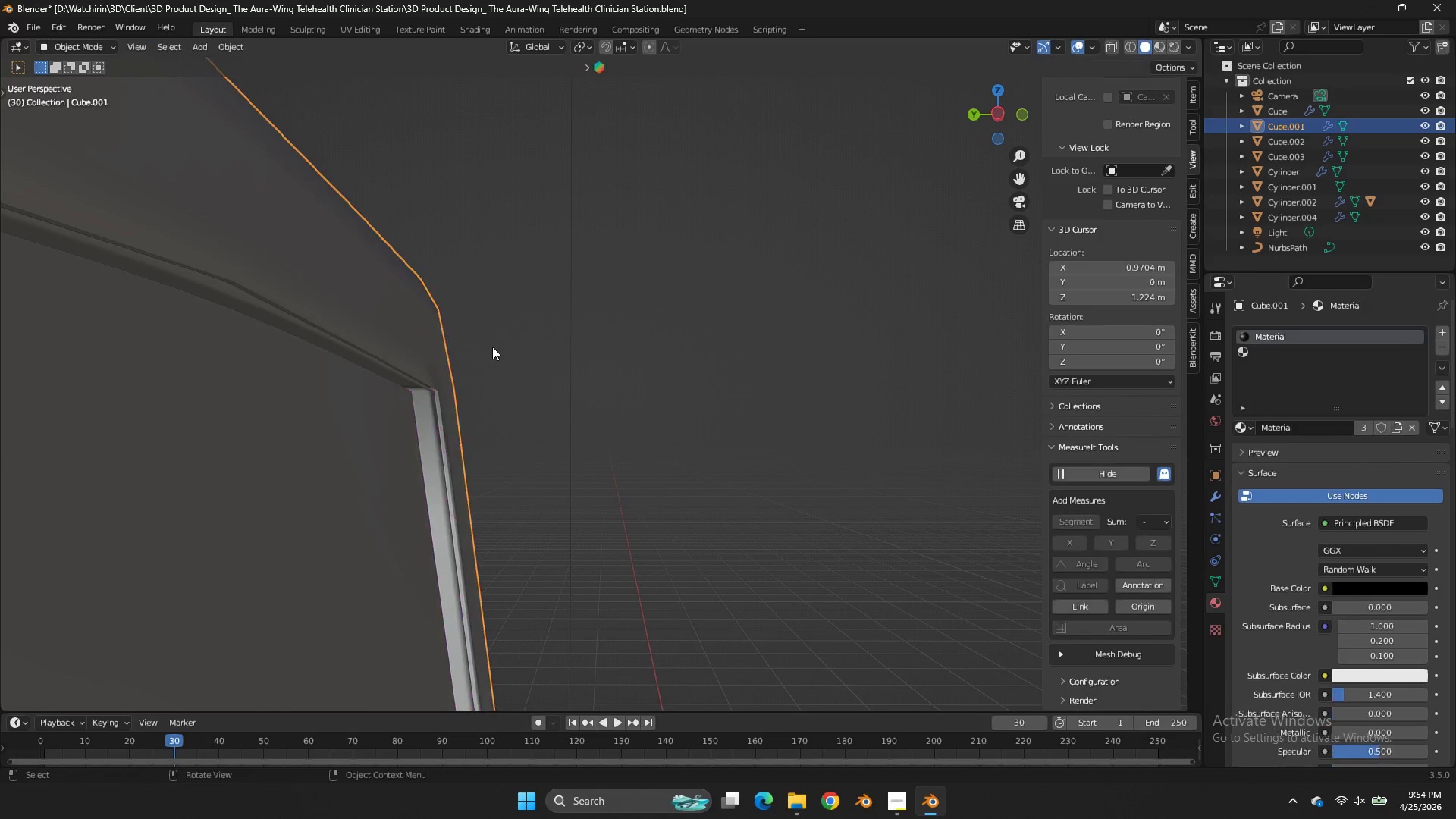 
key(Tab)
 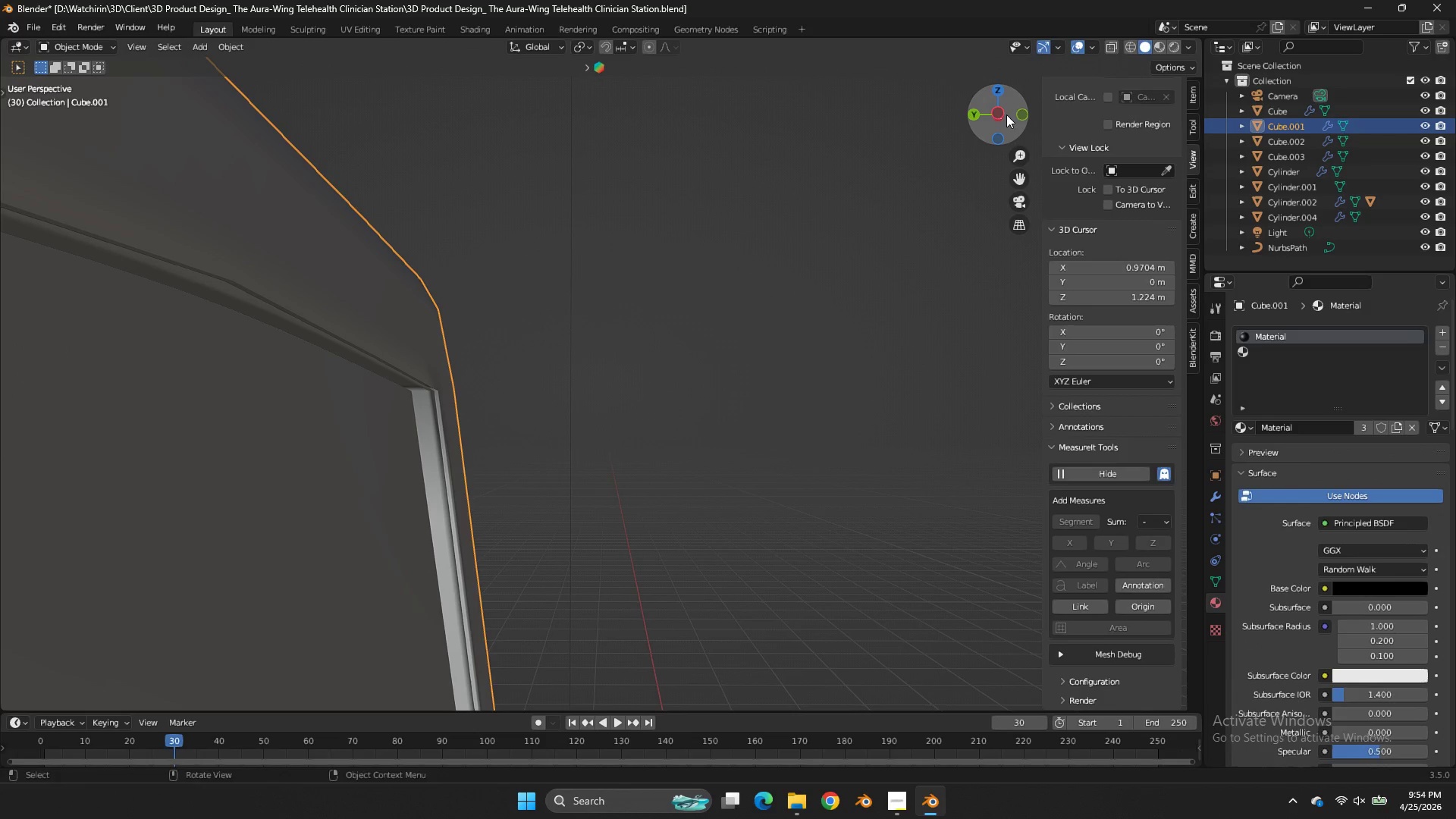 
left_click_drag(start_coordinate=[1004, 117], to_coordinate=[848, 174])
 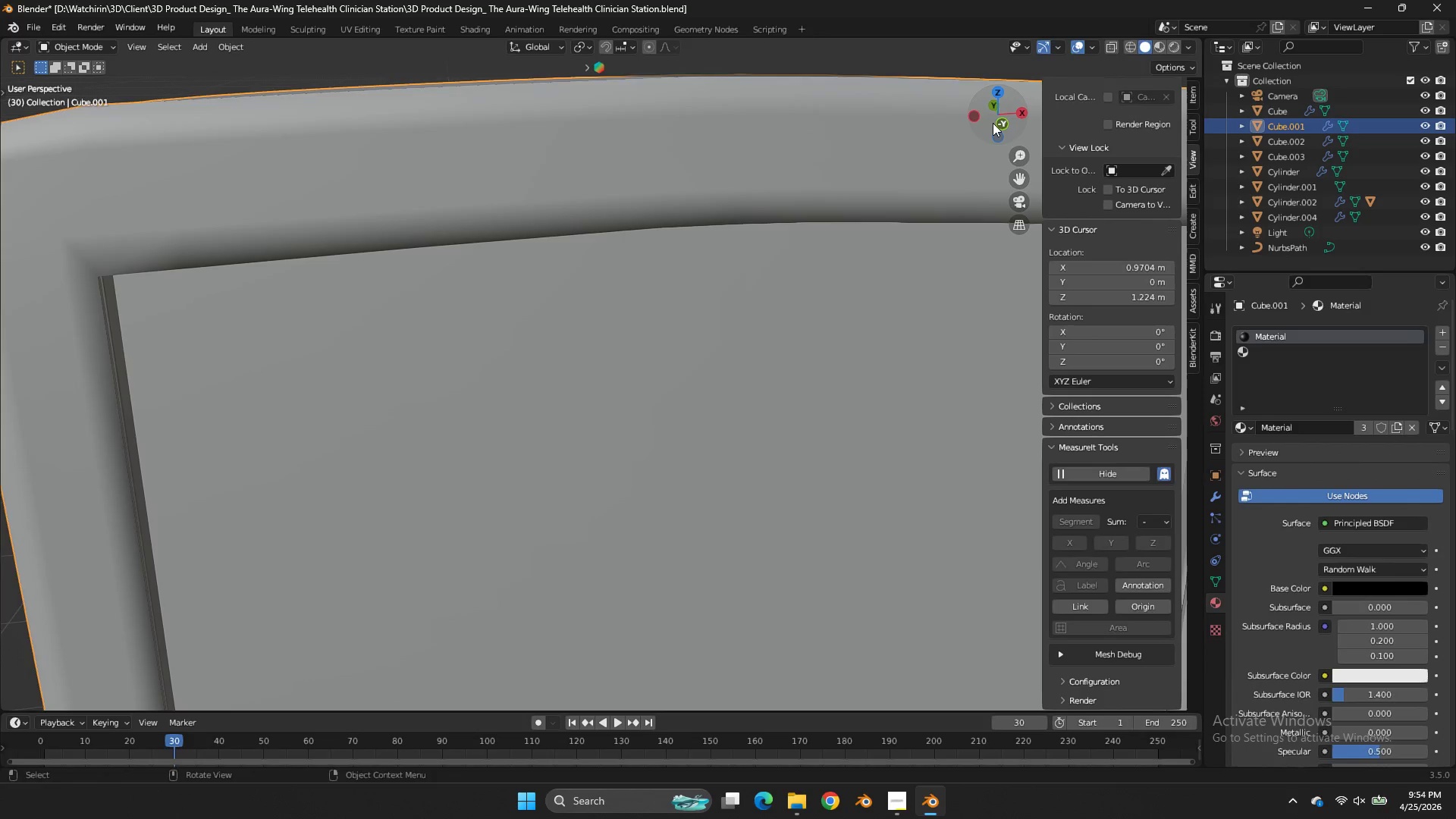 
key(Tab)
 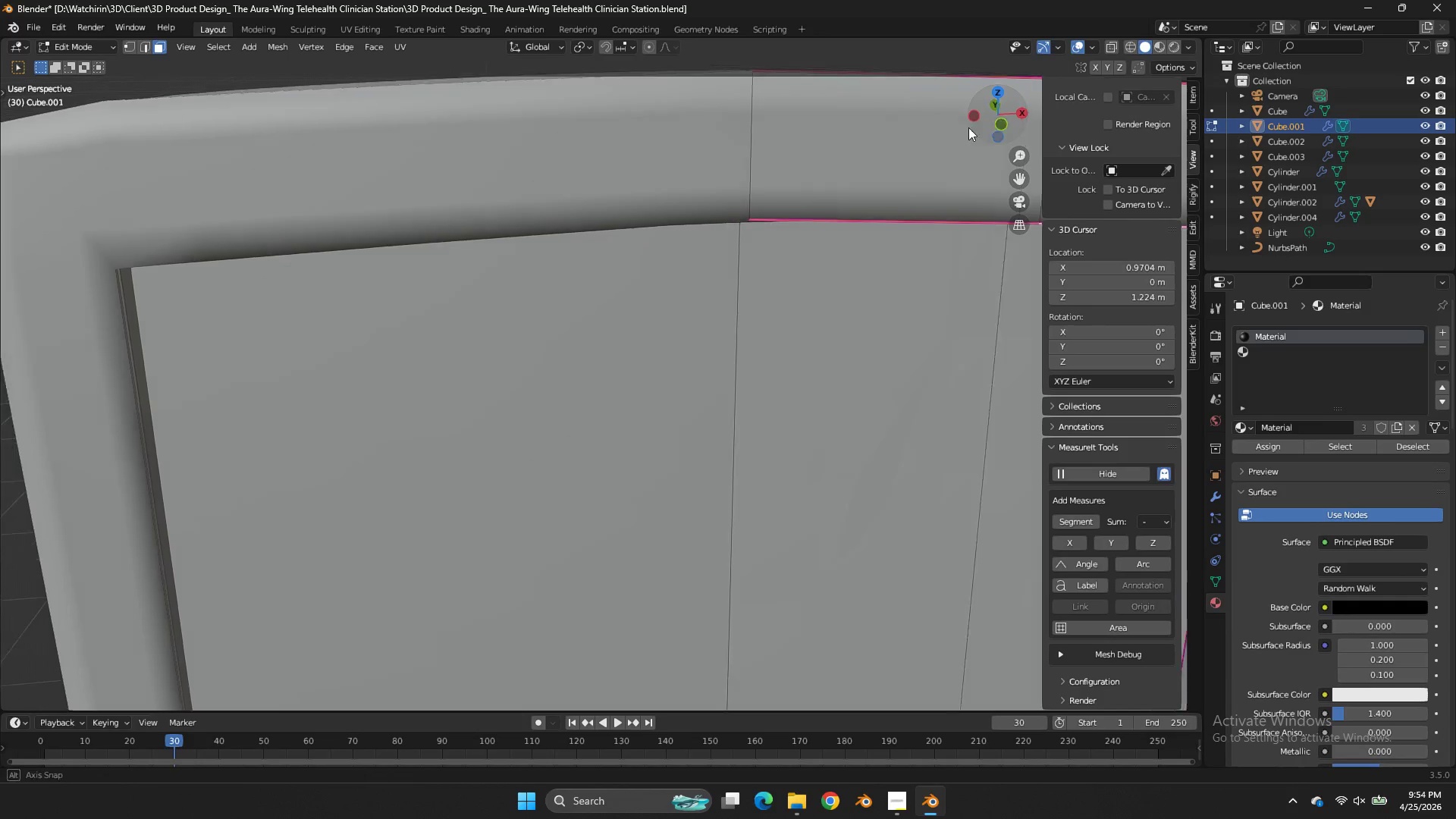 
scroll: coordinate [993, 123], scroll_direction: down, amount: 4.0
 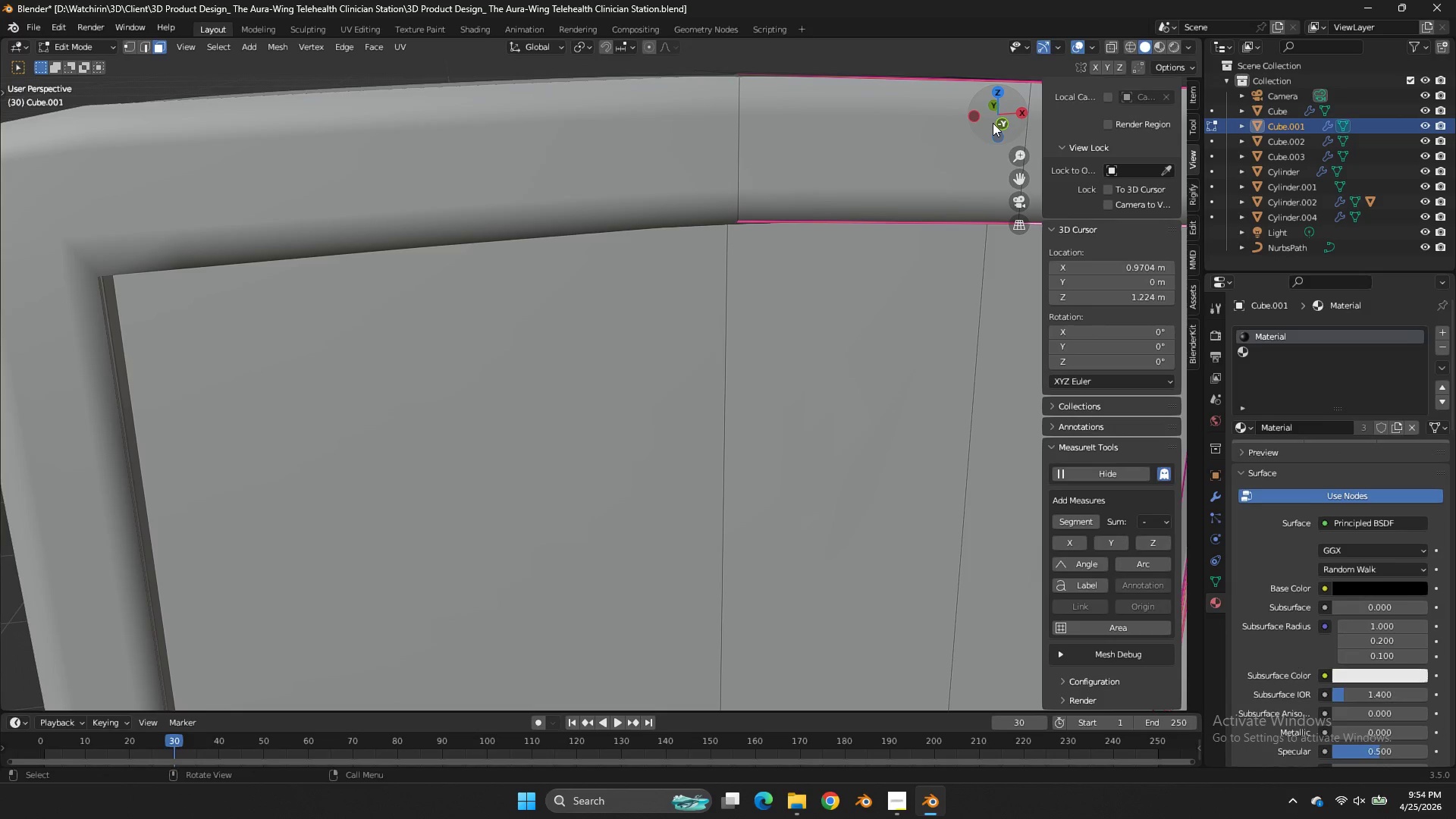 
left_click_drag(start_coordinate=[993, 123], to_coordinate=[837, 127])
 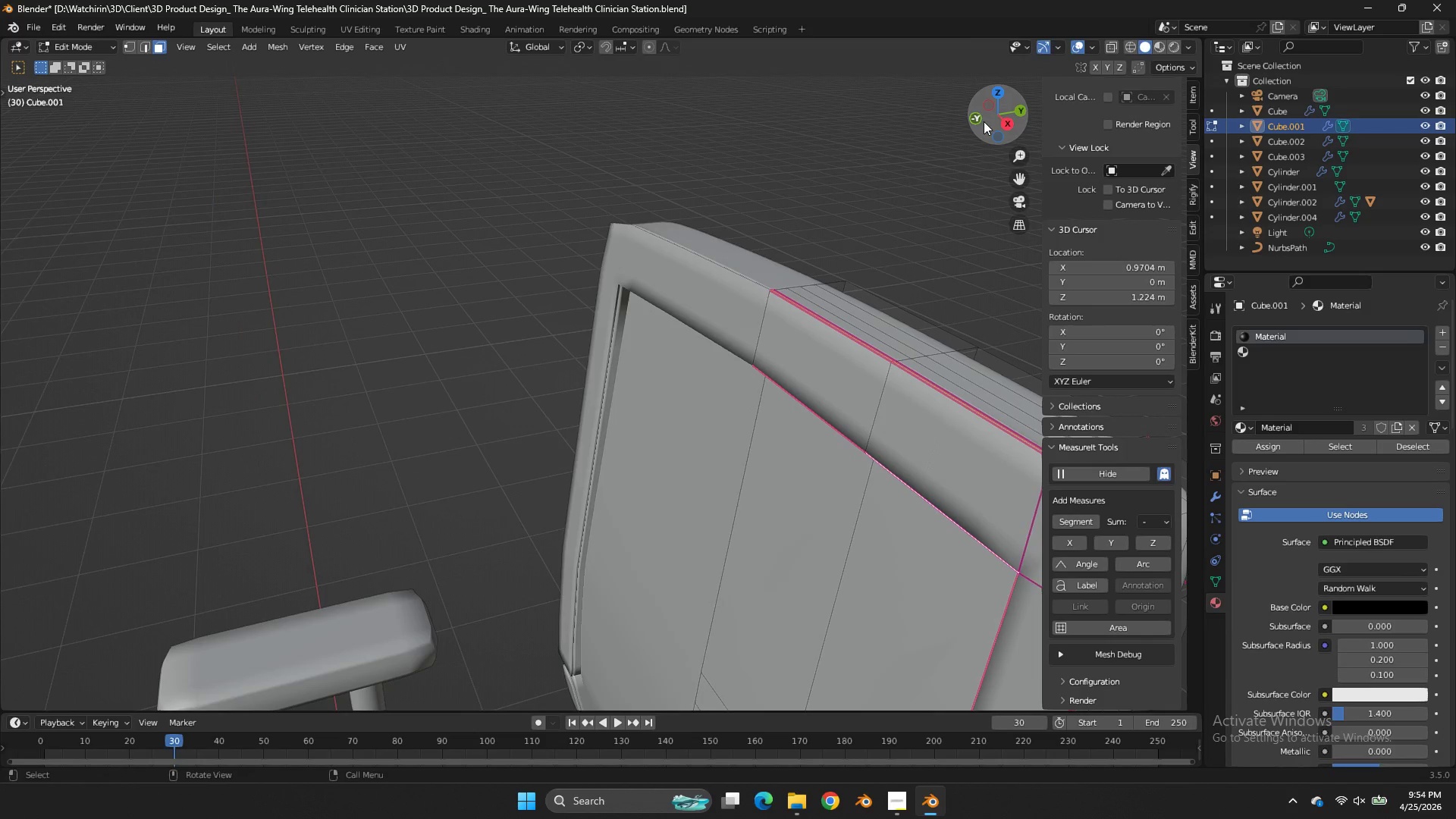 
left_click_drag(start_coordinate=[984, 121], to_coordinate=[959, 95])
 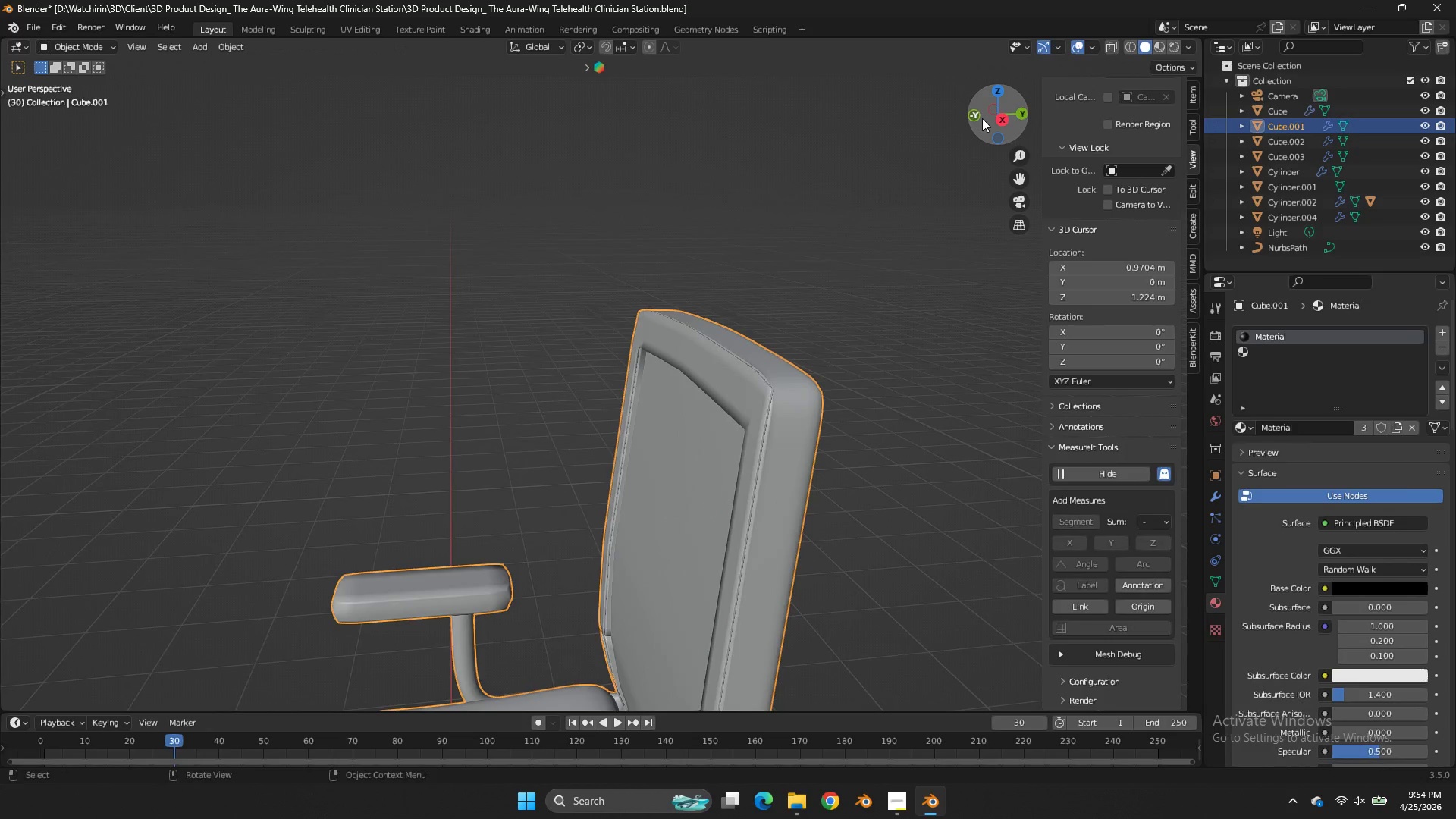 
scroll: coordinate [984, 121], scroll_direction: down, amount: 8.0
 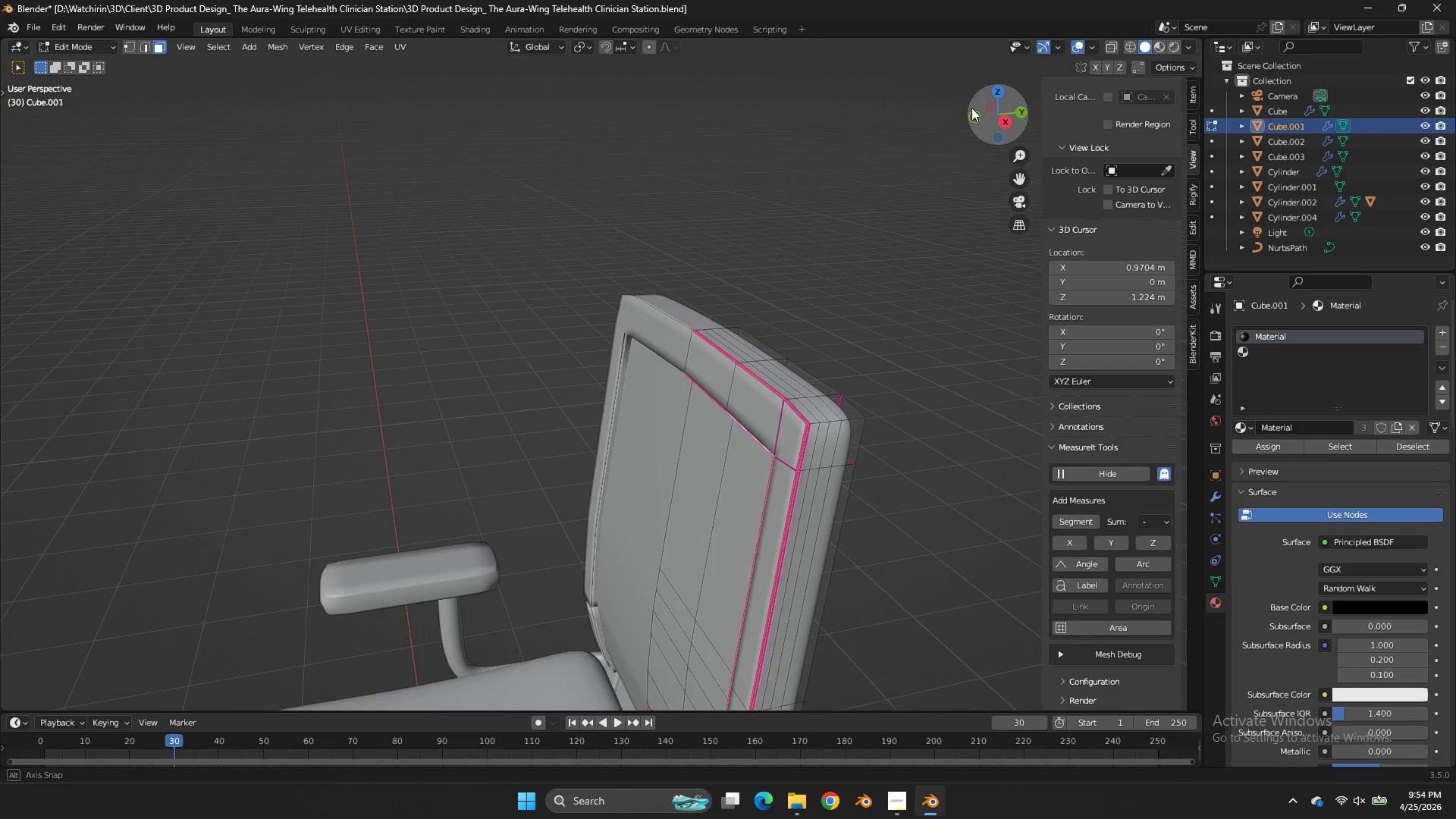 
key(Tab)
 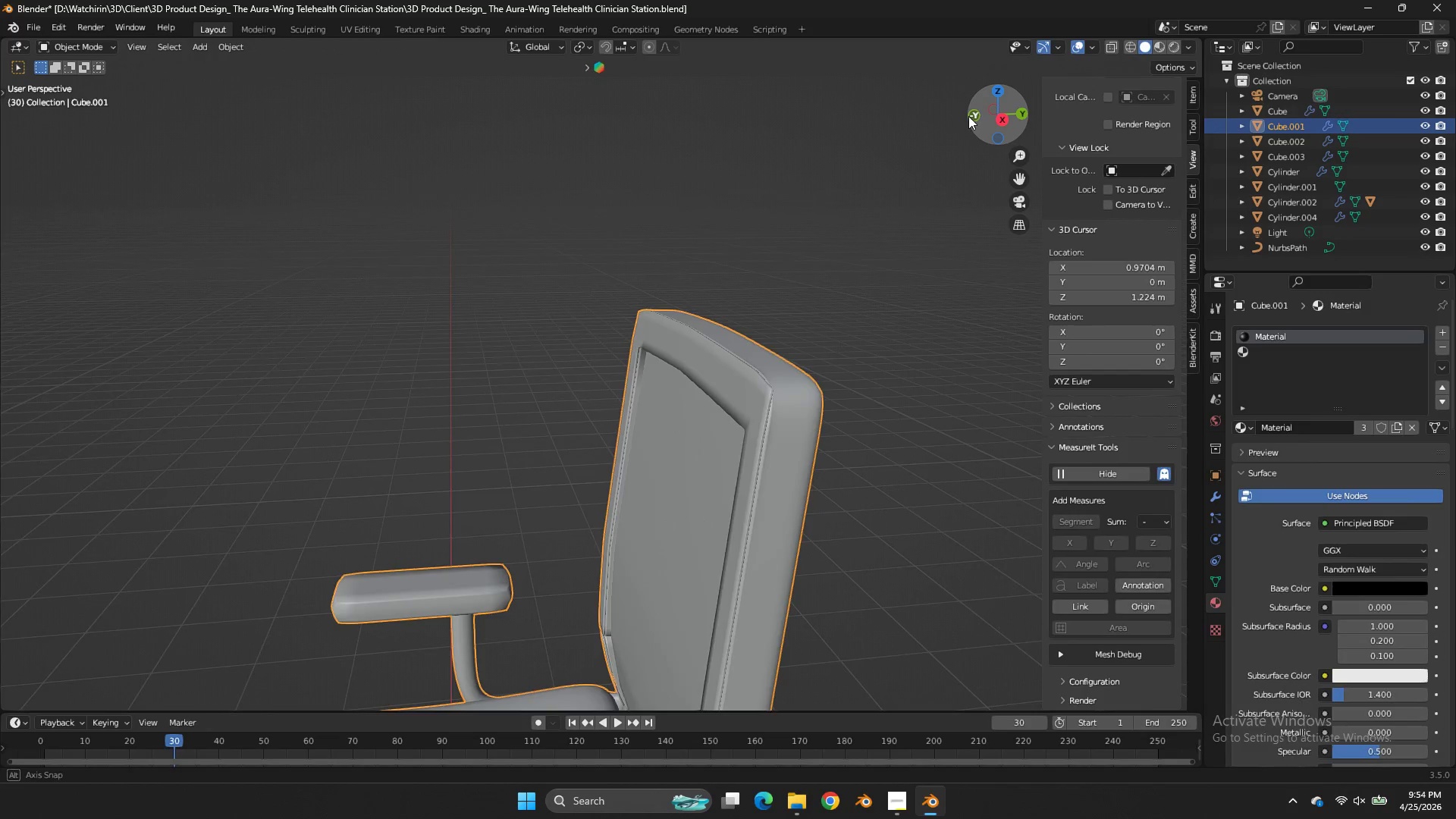 
left_click_drag(start_coordinate=[982, 118], to_coordinate=[965, 113])
 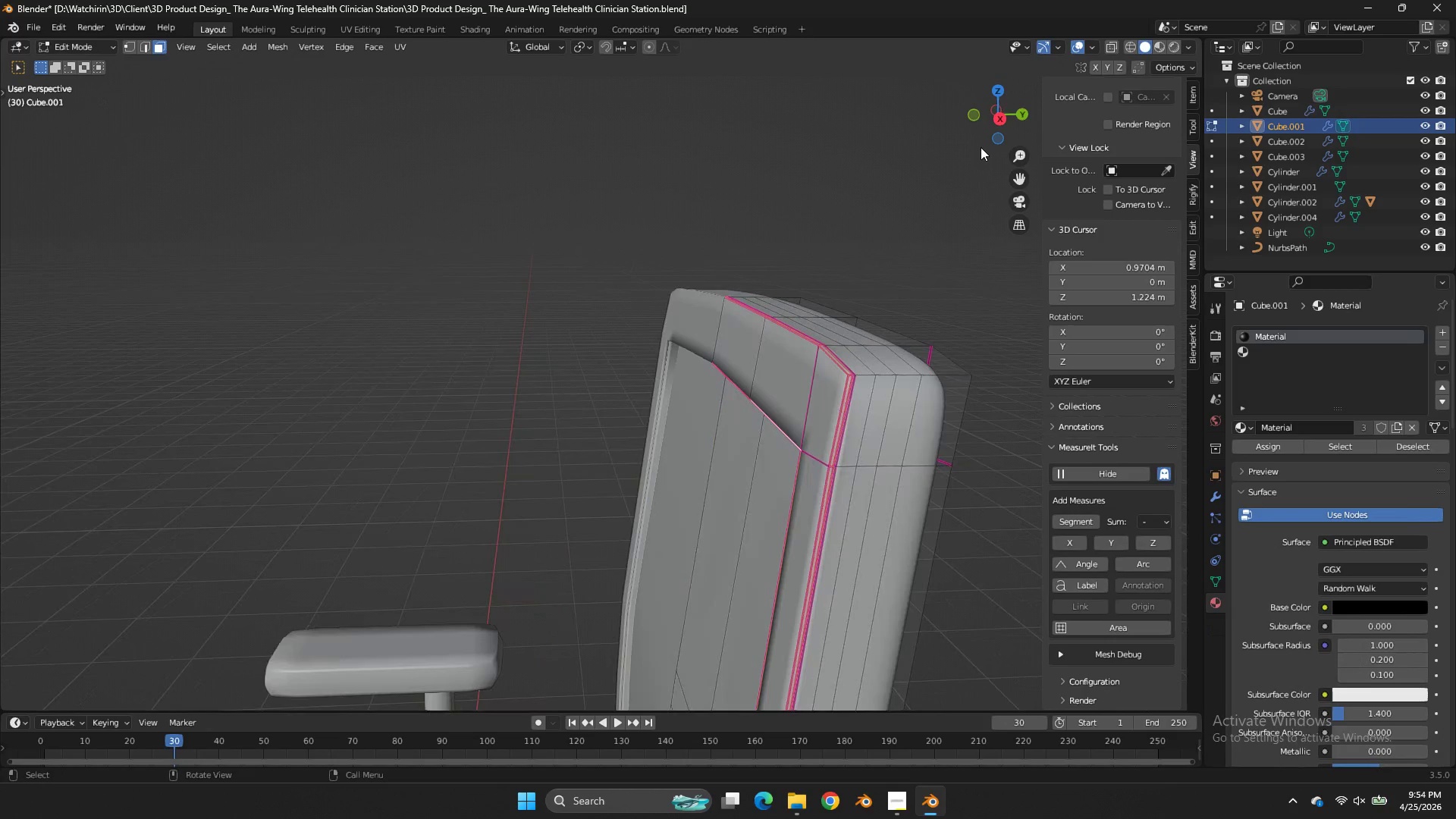 
key(Tab)
 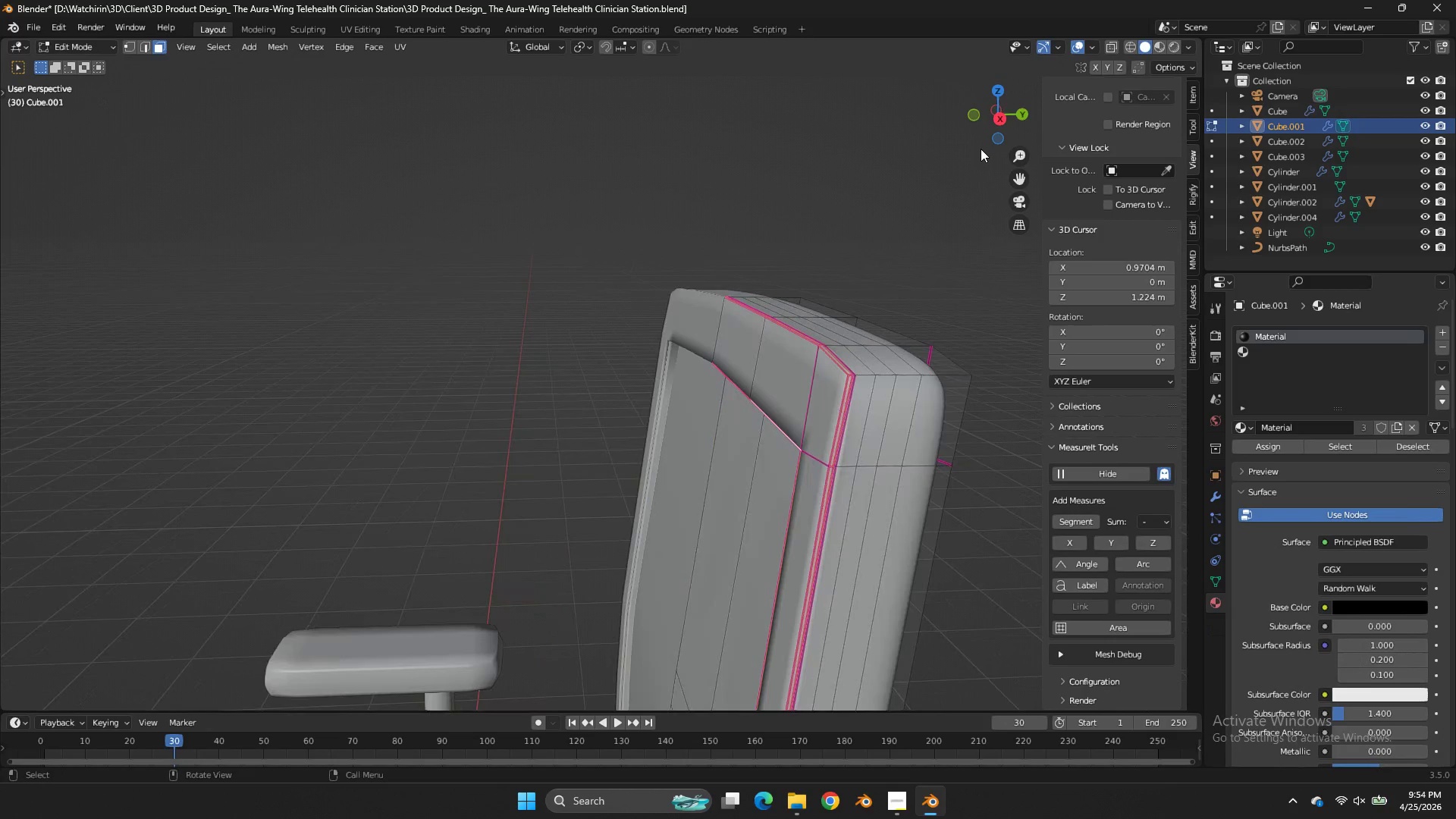 
scroll: coordinate [947, 267], scroll_direction: up, amount: 3.0
 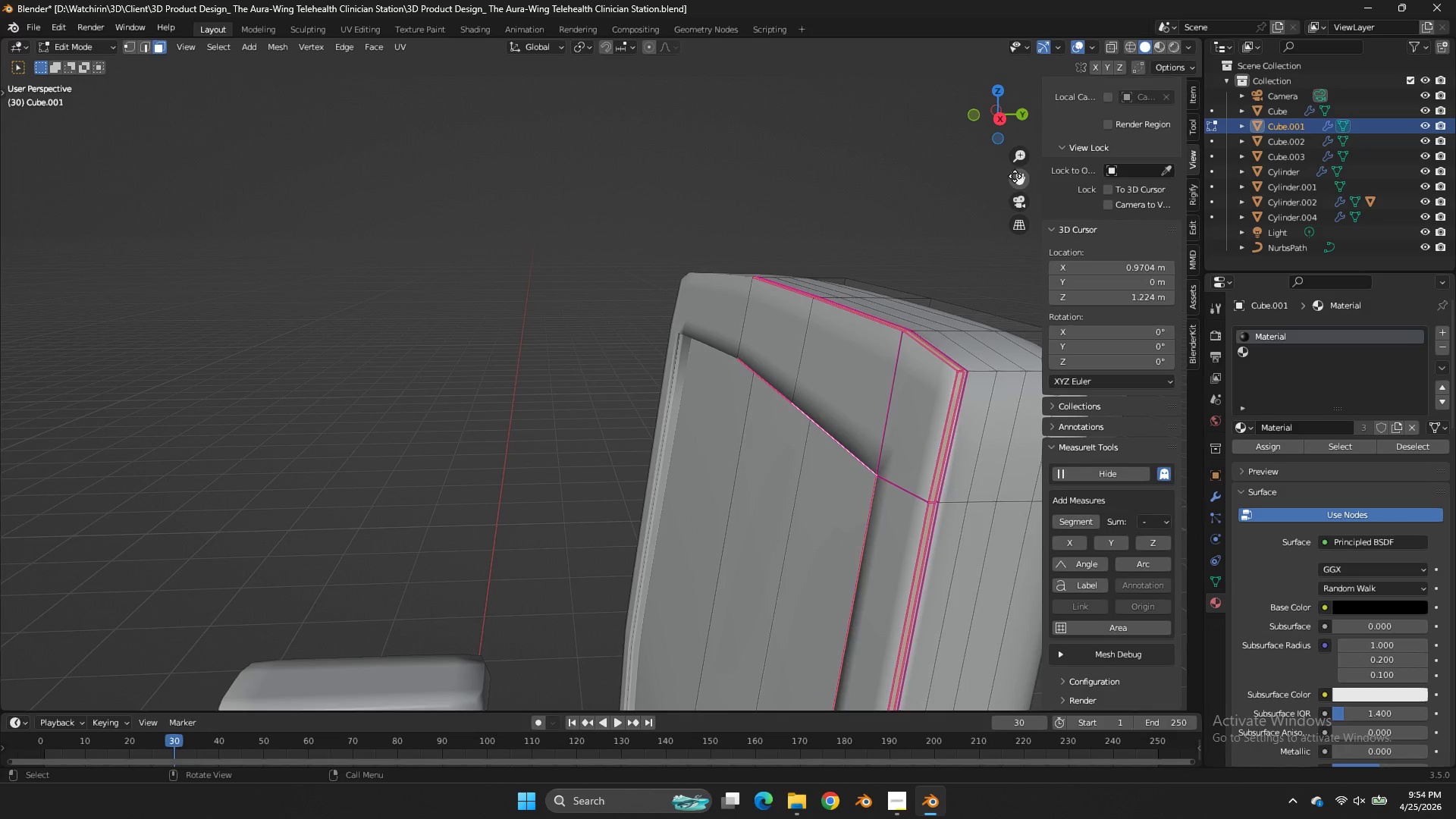 
left_click_drag(start_coordinate=[1015, 176], to_coordinate=[784, 161])
 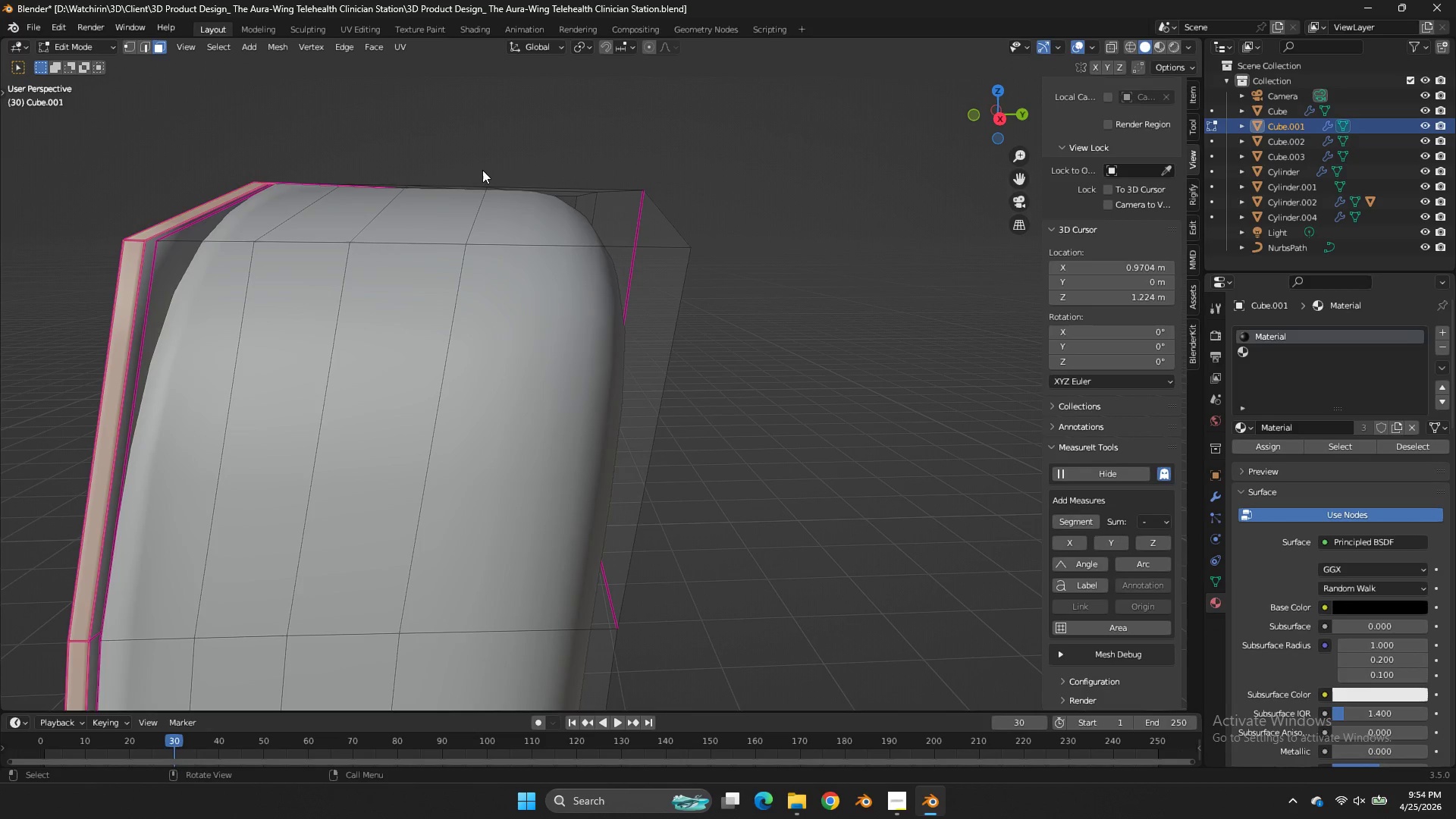 
scroll: coordinate [495, 177], scroll_direction: up, amount: 2.0
 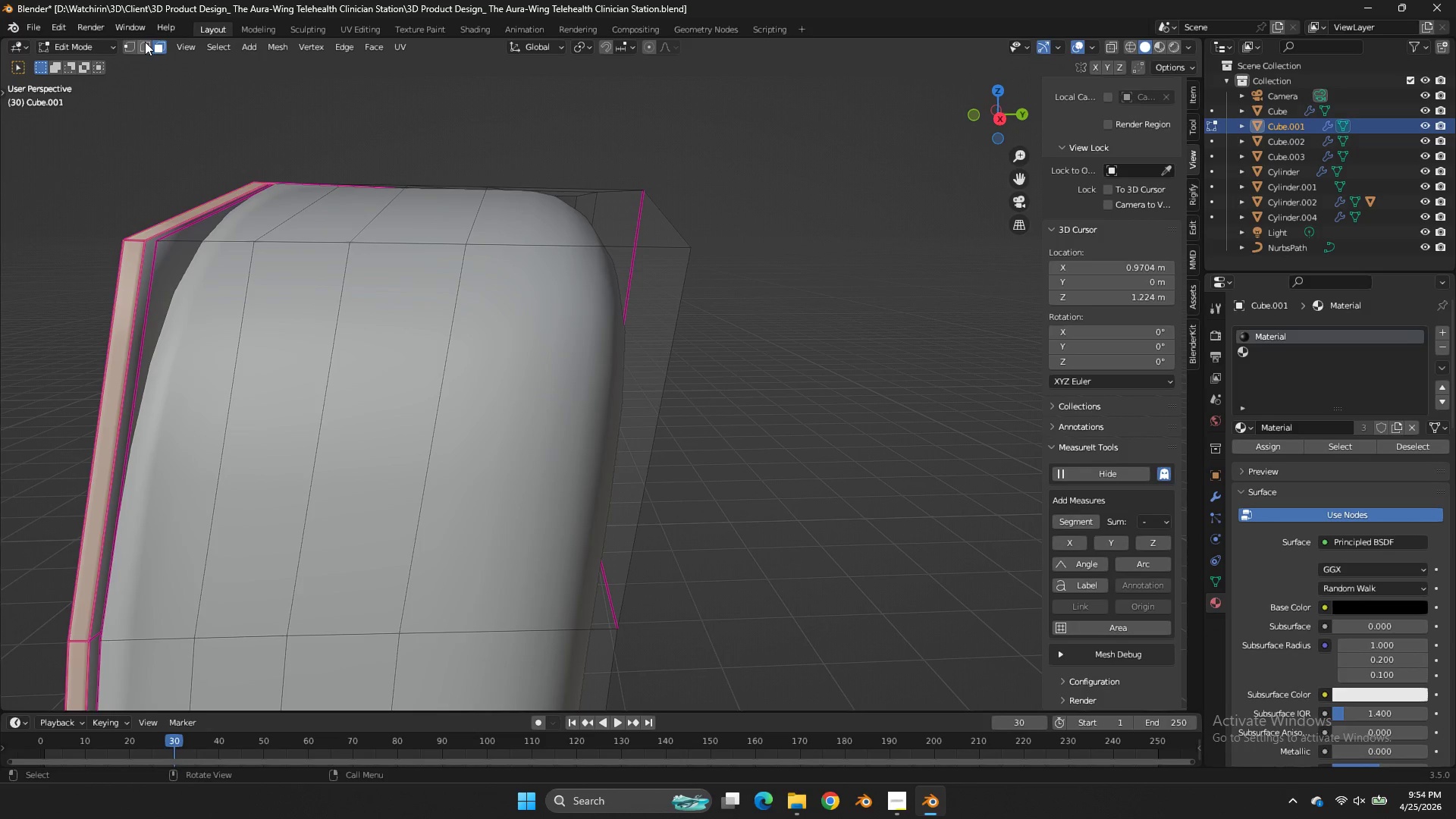 
left_click([145, 43])
 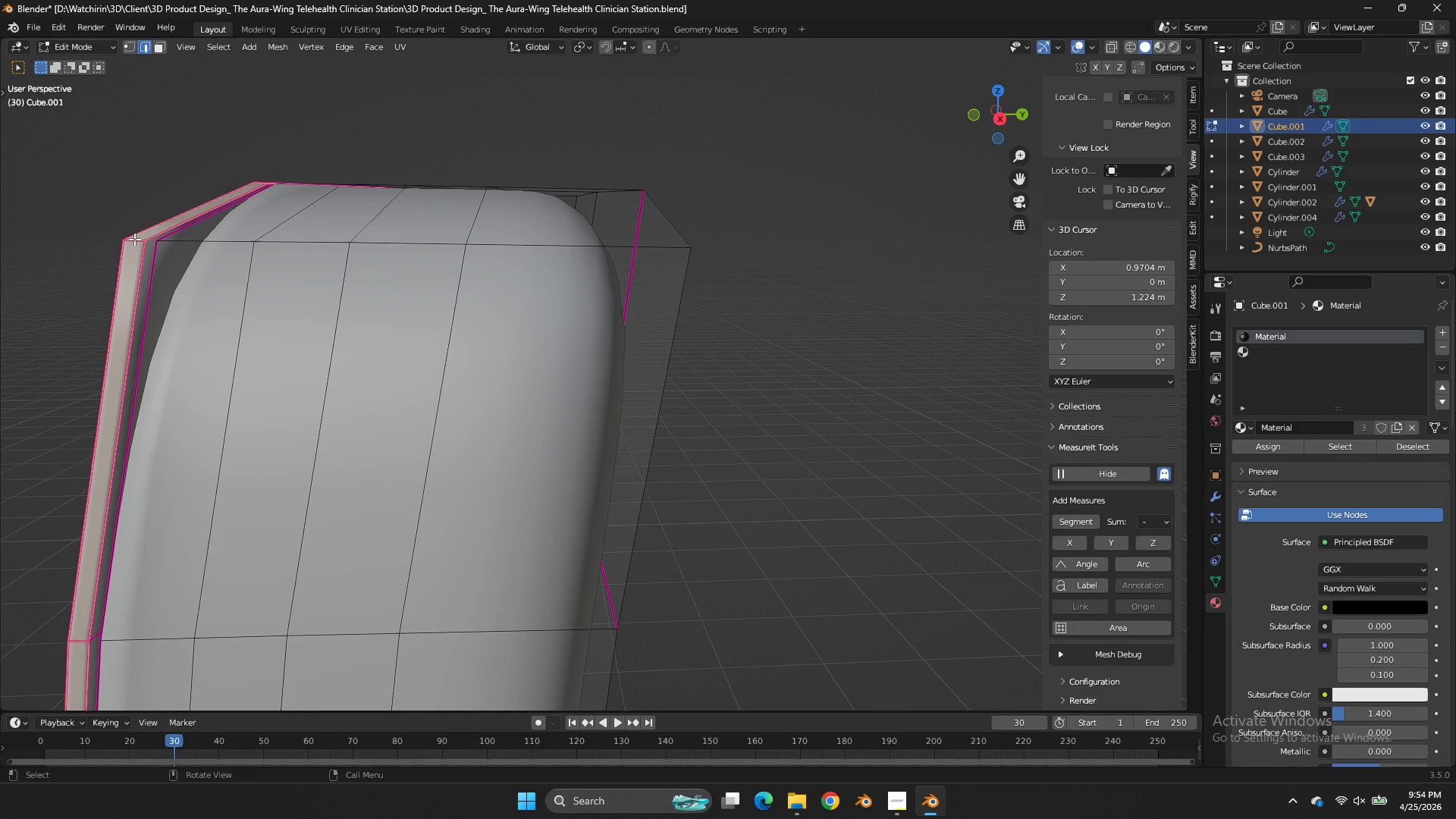 
left_click([134, 239])
 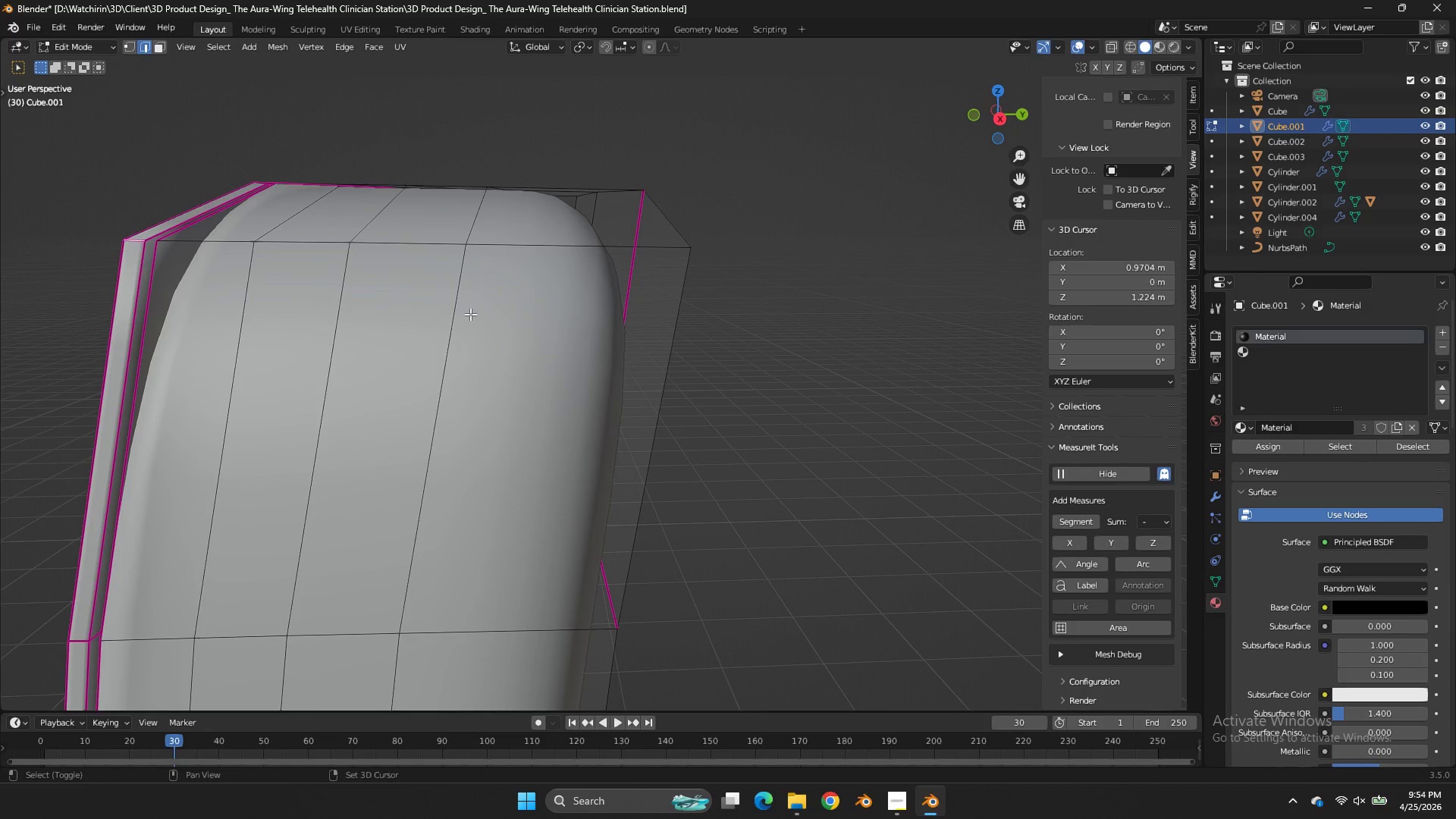 
key(Shift+E)
 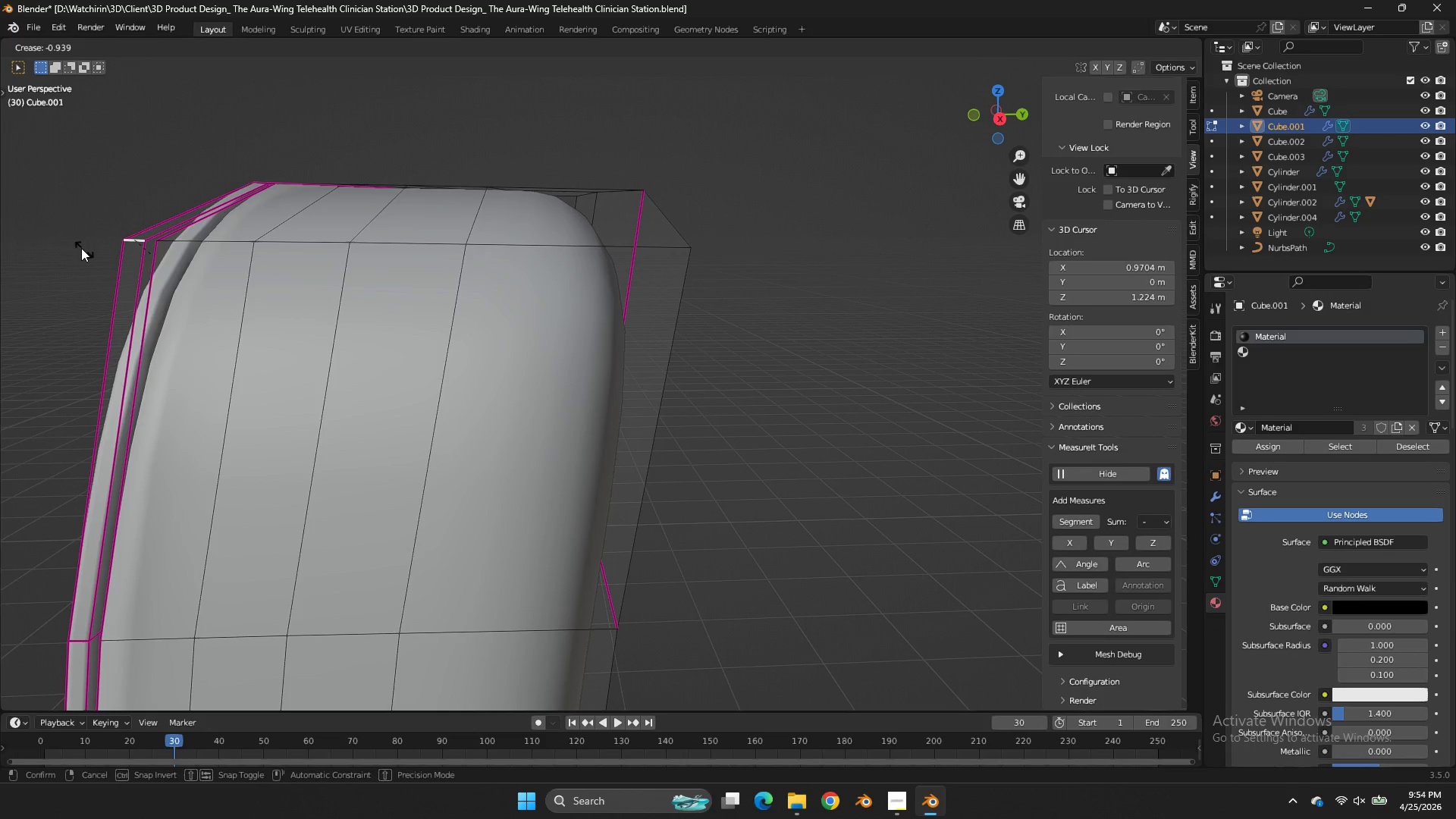 
left_click([78, 248])
 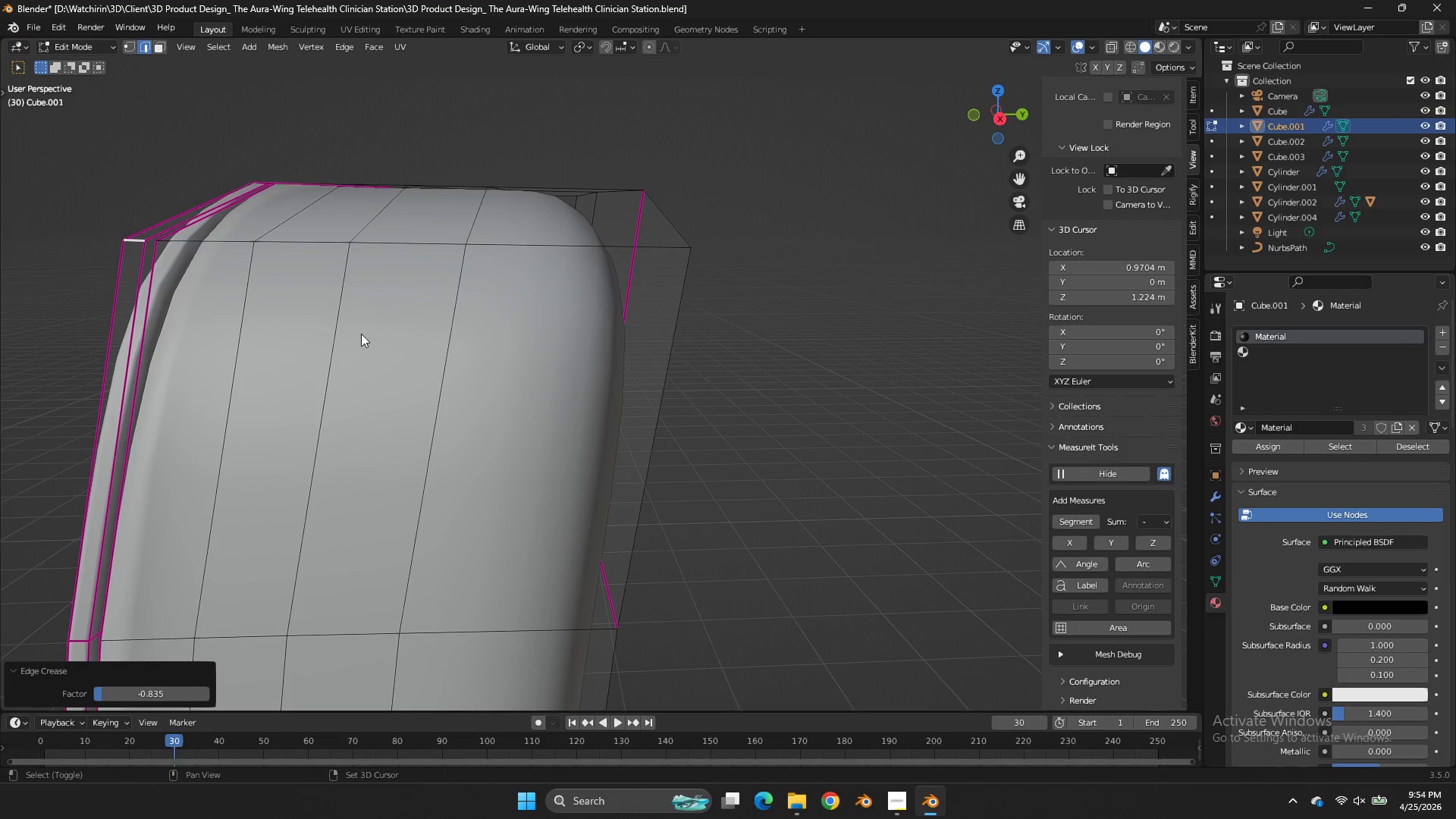 
key(Shift+E)
 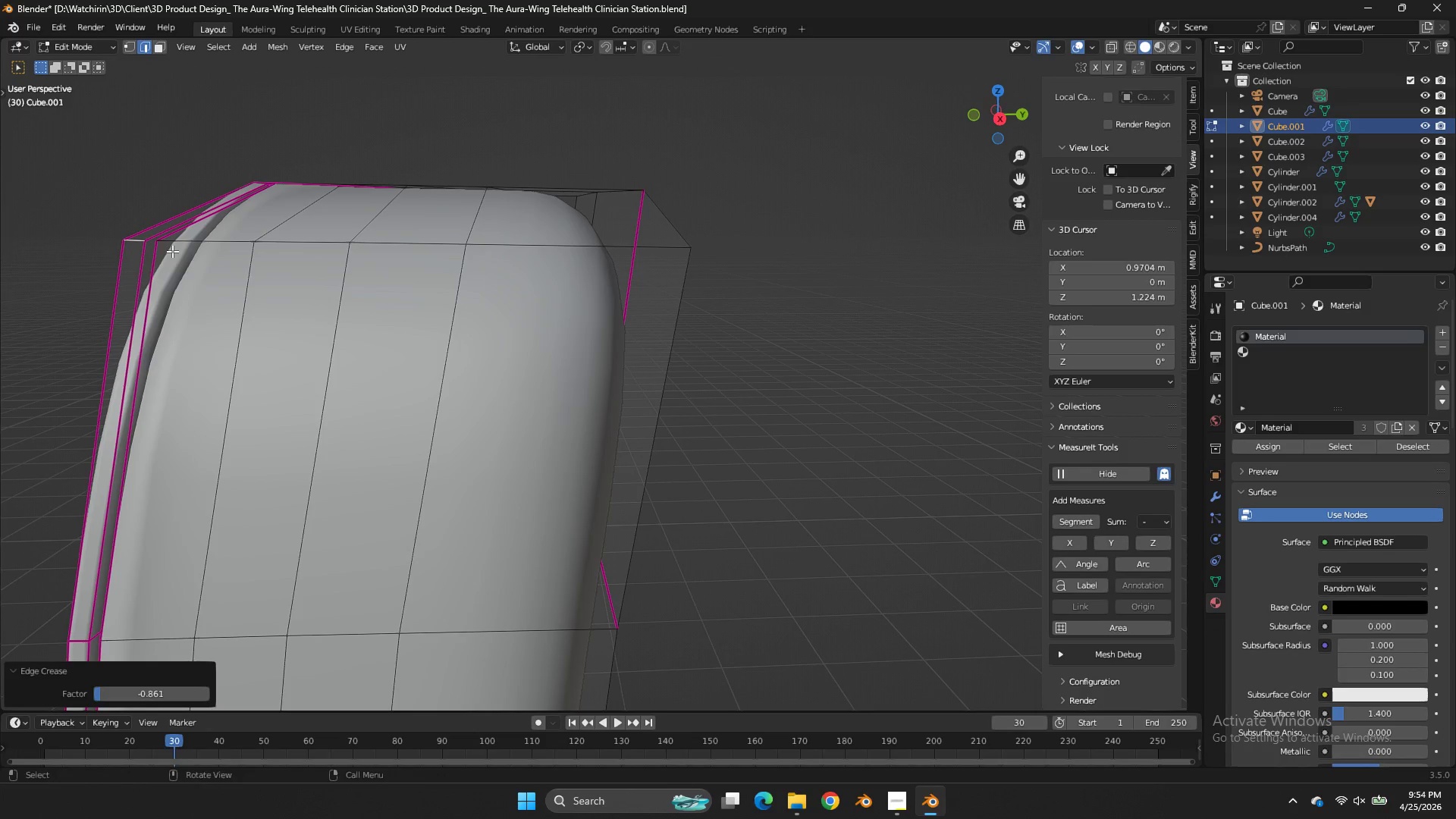 
left_click([172, 251])
 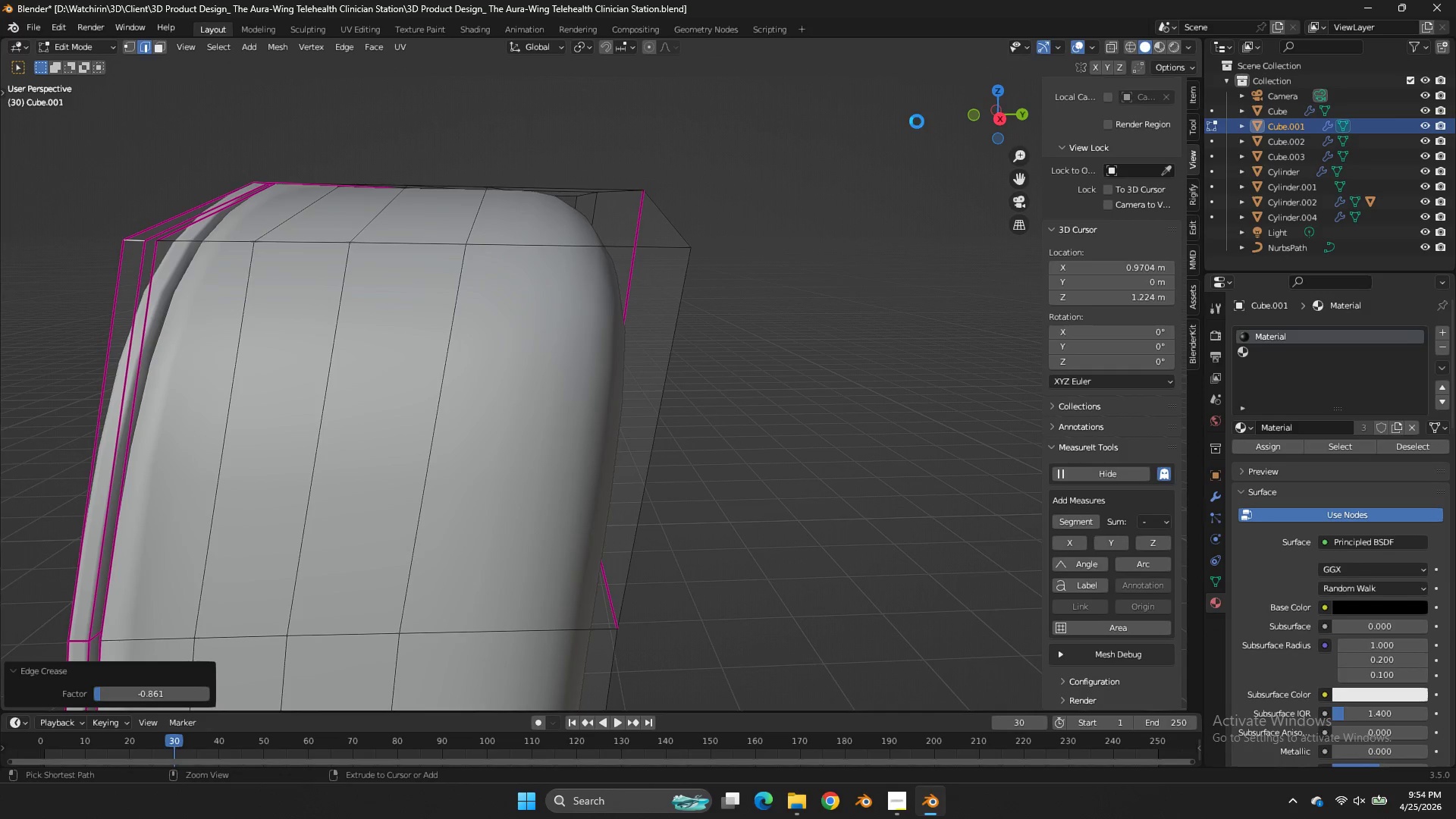 
key(Control+S)
 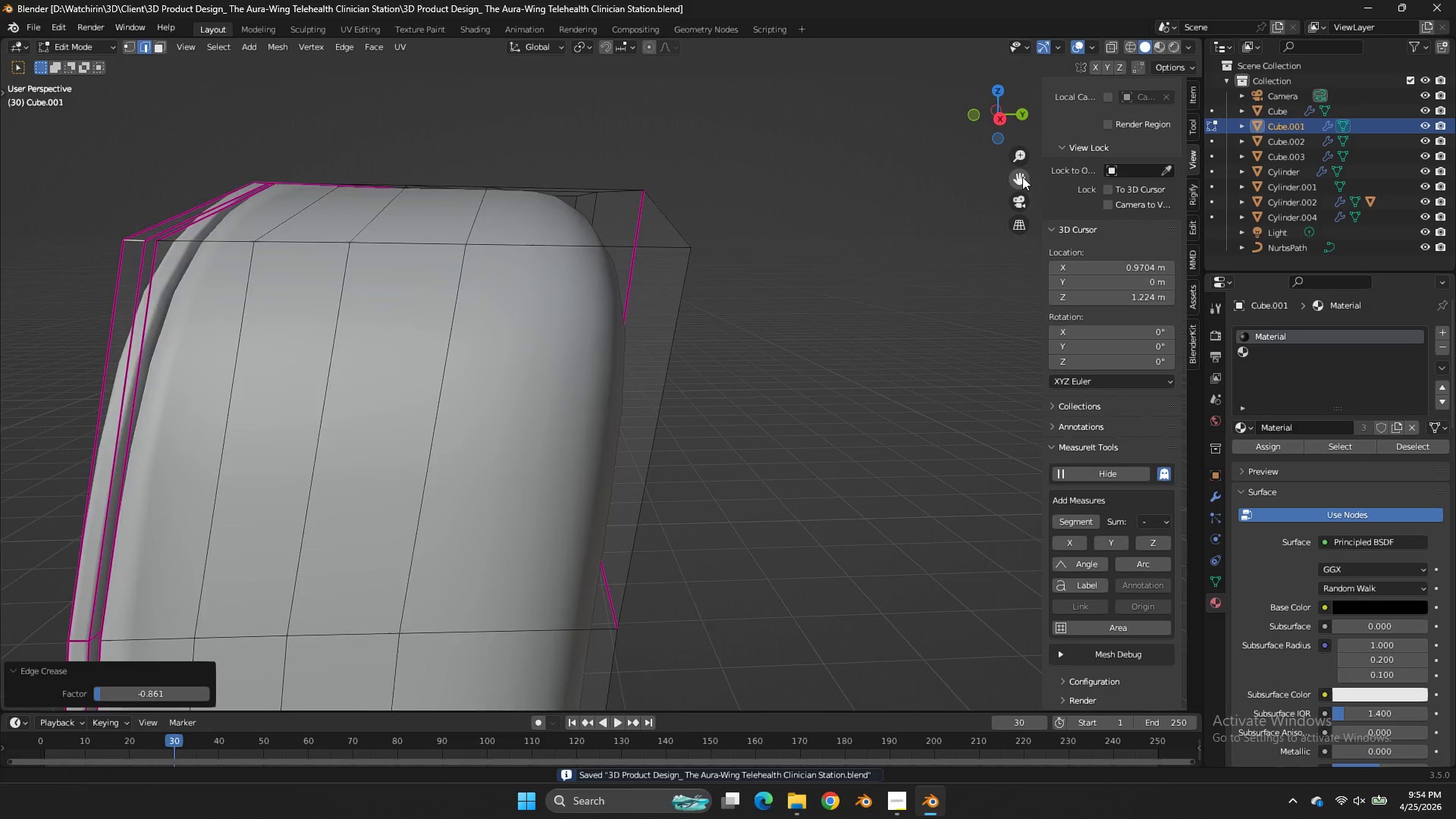 
left_click_drag(start_coordinate=[1022, 177], to_coordinate=[17, 436])
 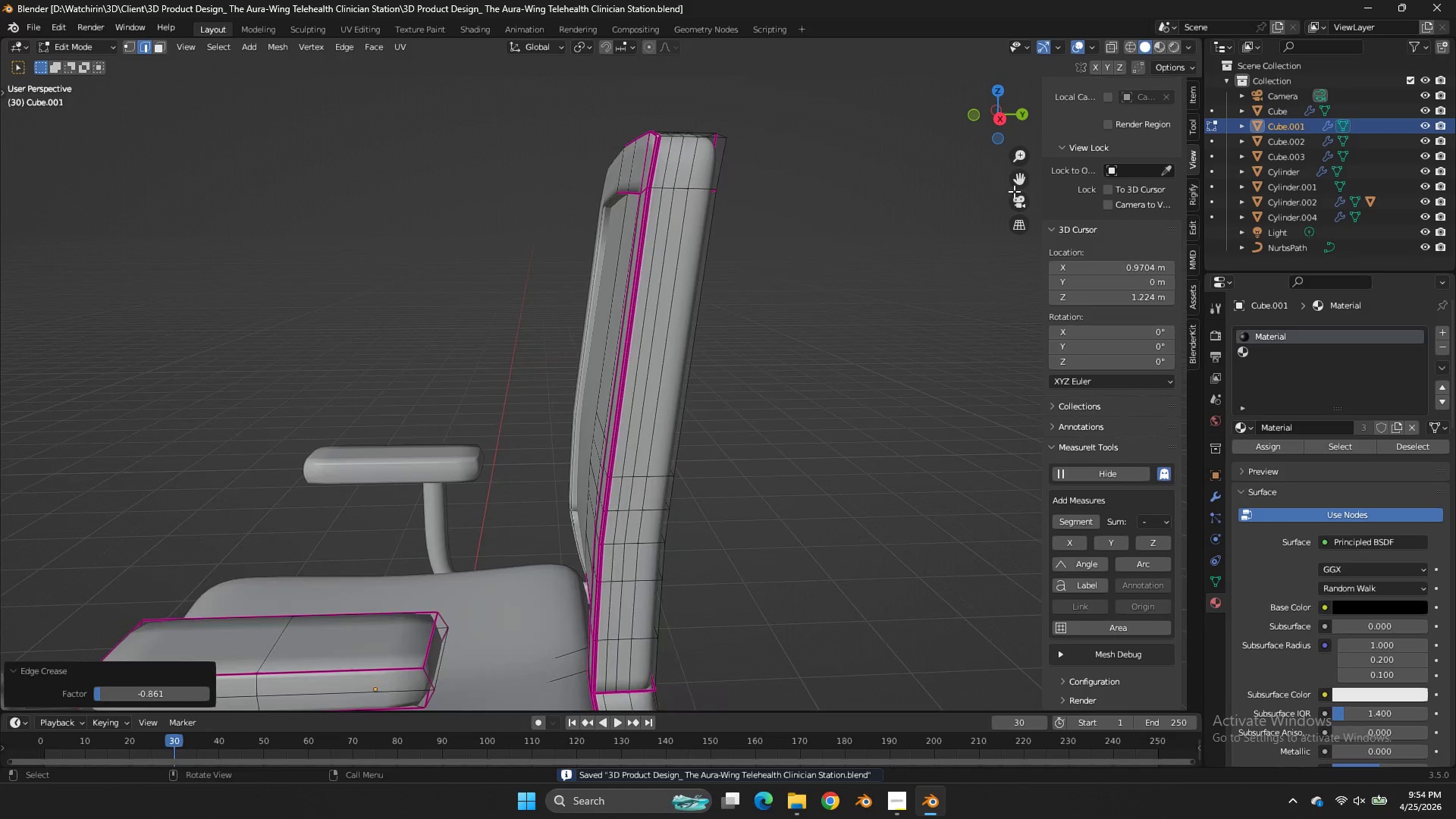 
scroll: coordinate [1017, 186], scroll_direction: down, amount: 5.0
 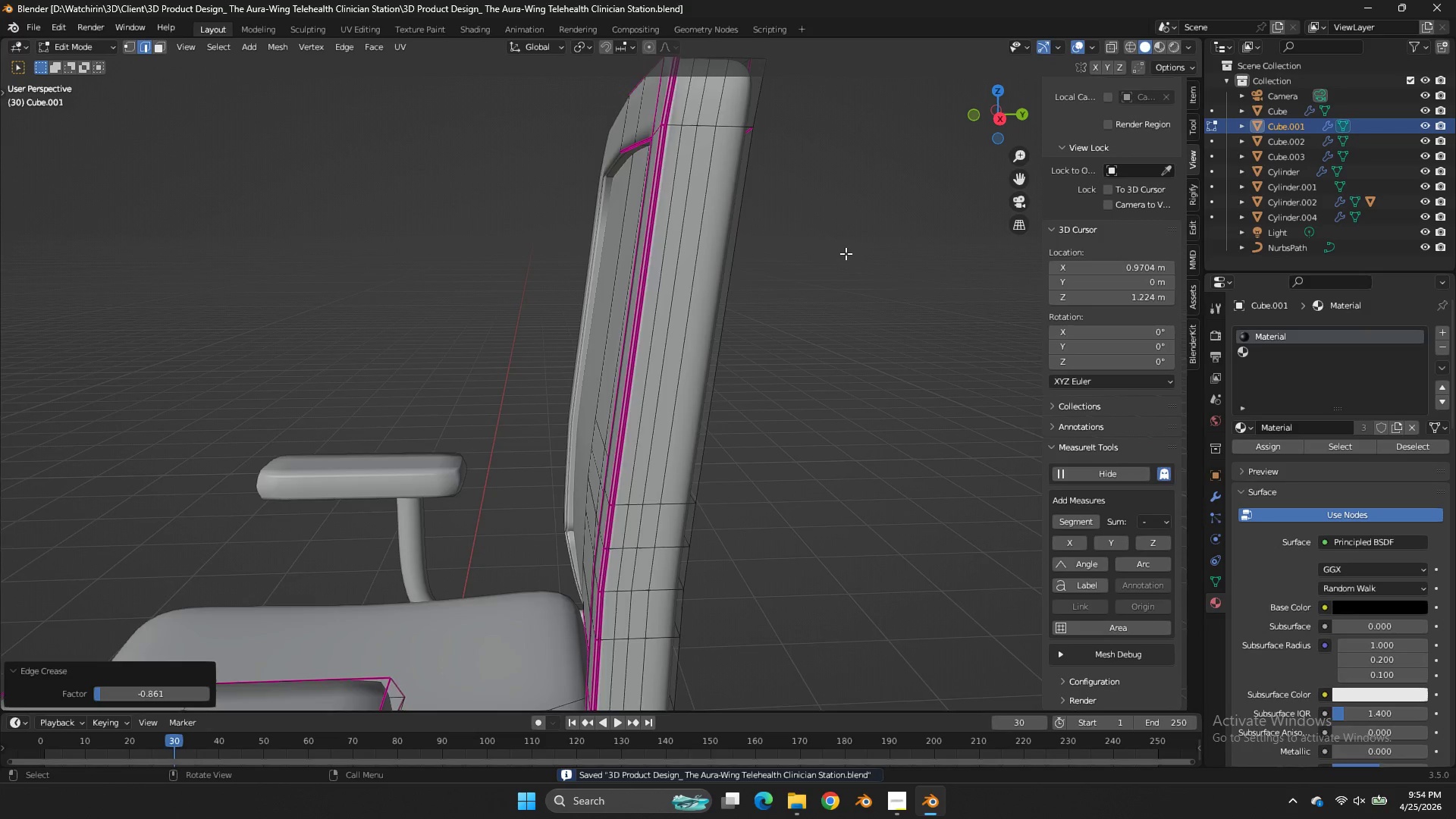 
scroll: coordinate [846, 253], scroll_direction: up, amount: 2.0
 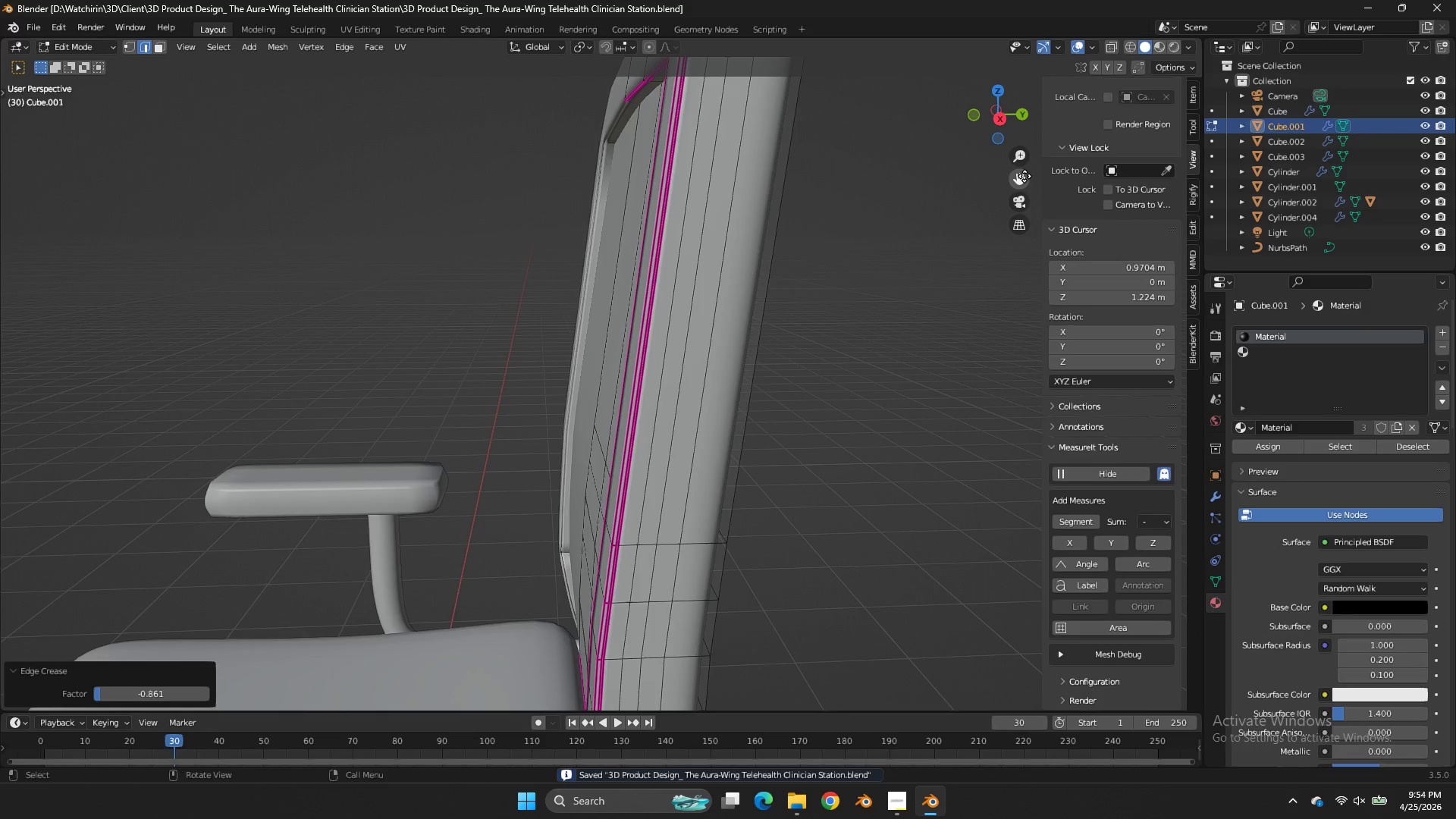 
key(Tab)
 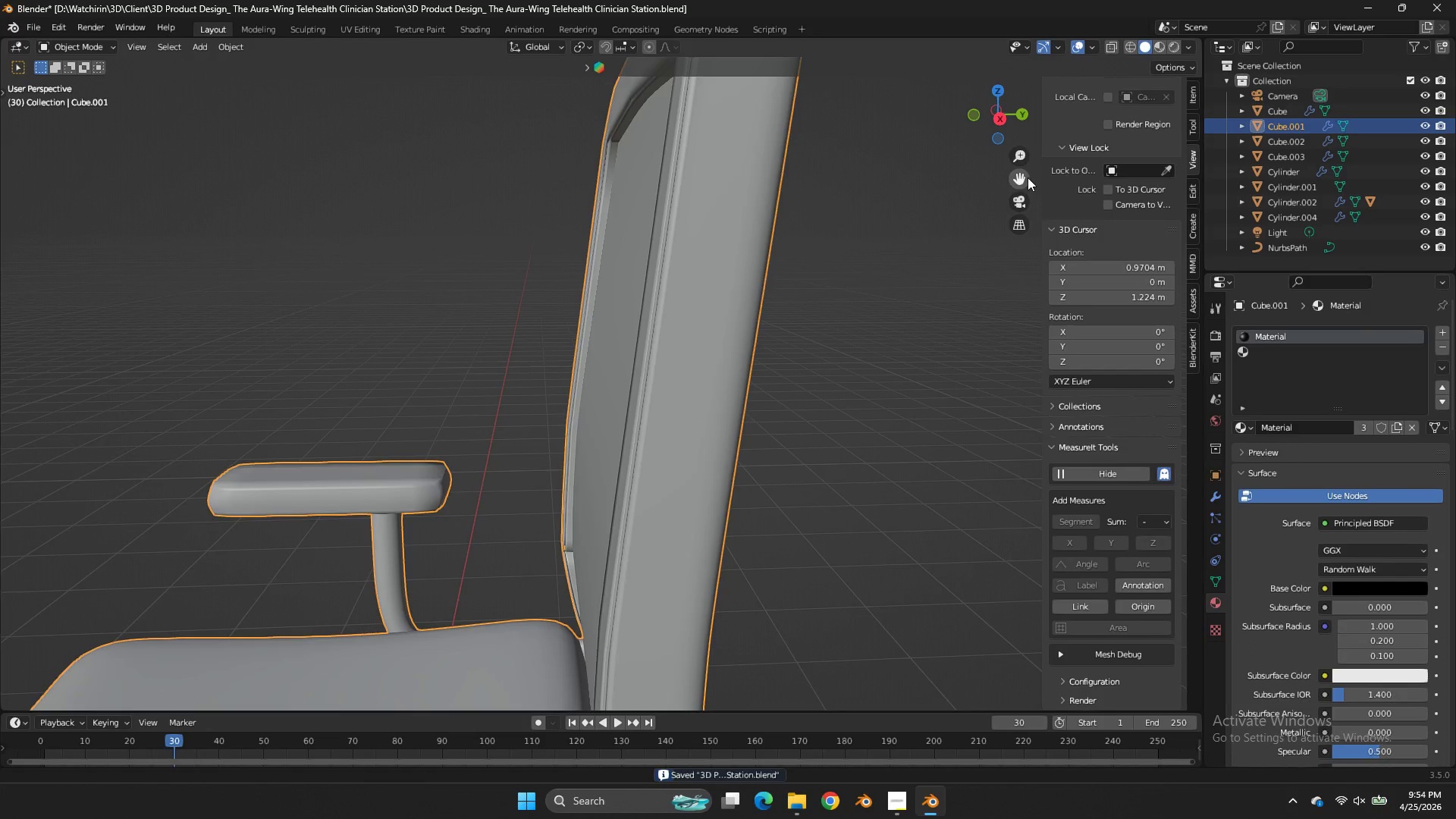 
left_click_drag(start_coordinate=[1023, 179], to_coordinate=[1036, 463])
 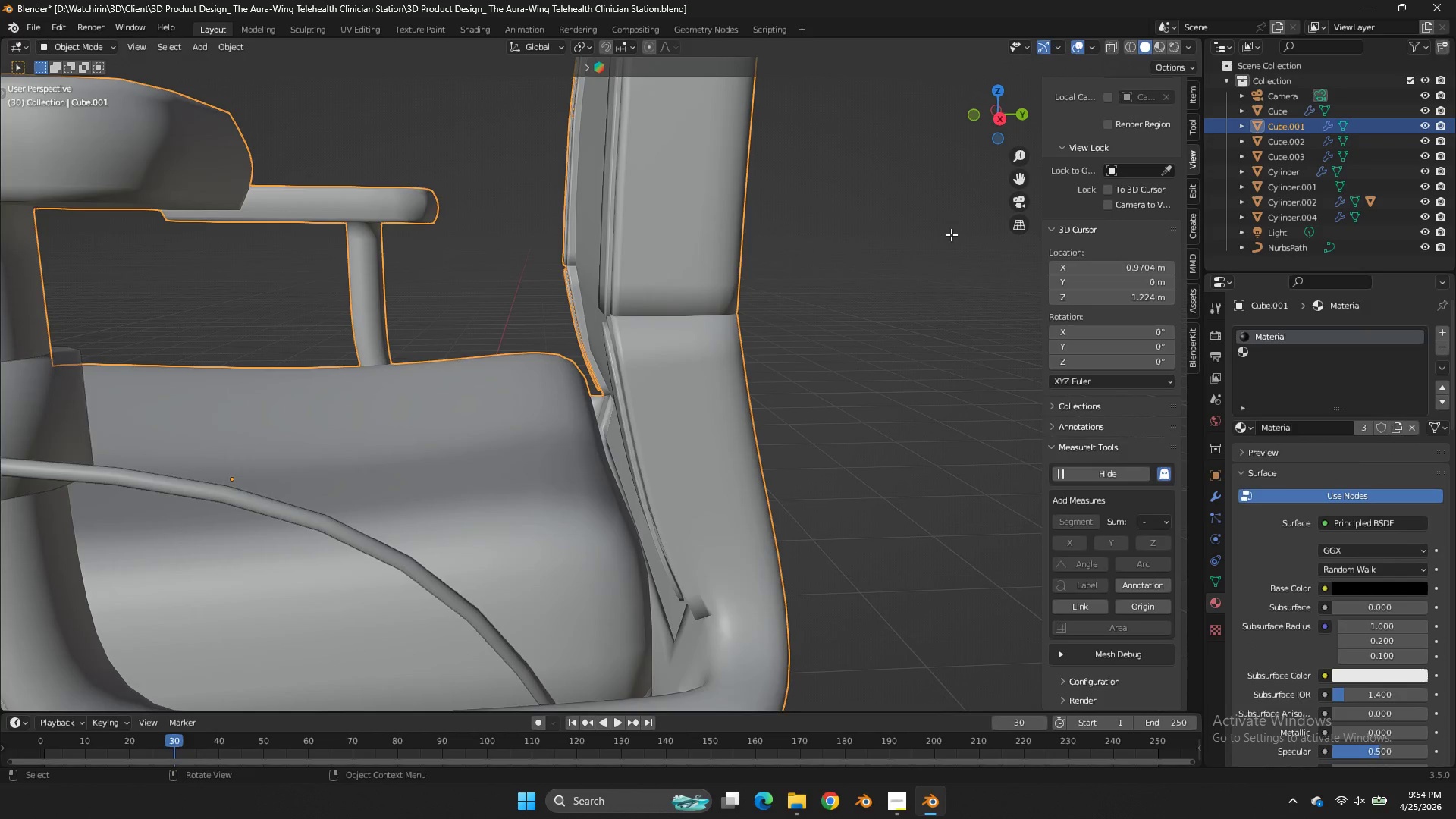 
scroll: coordinate [947, 276], scroll_direction: up, amount: 1.0
 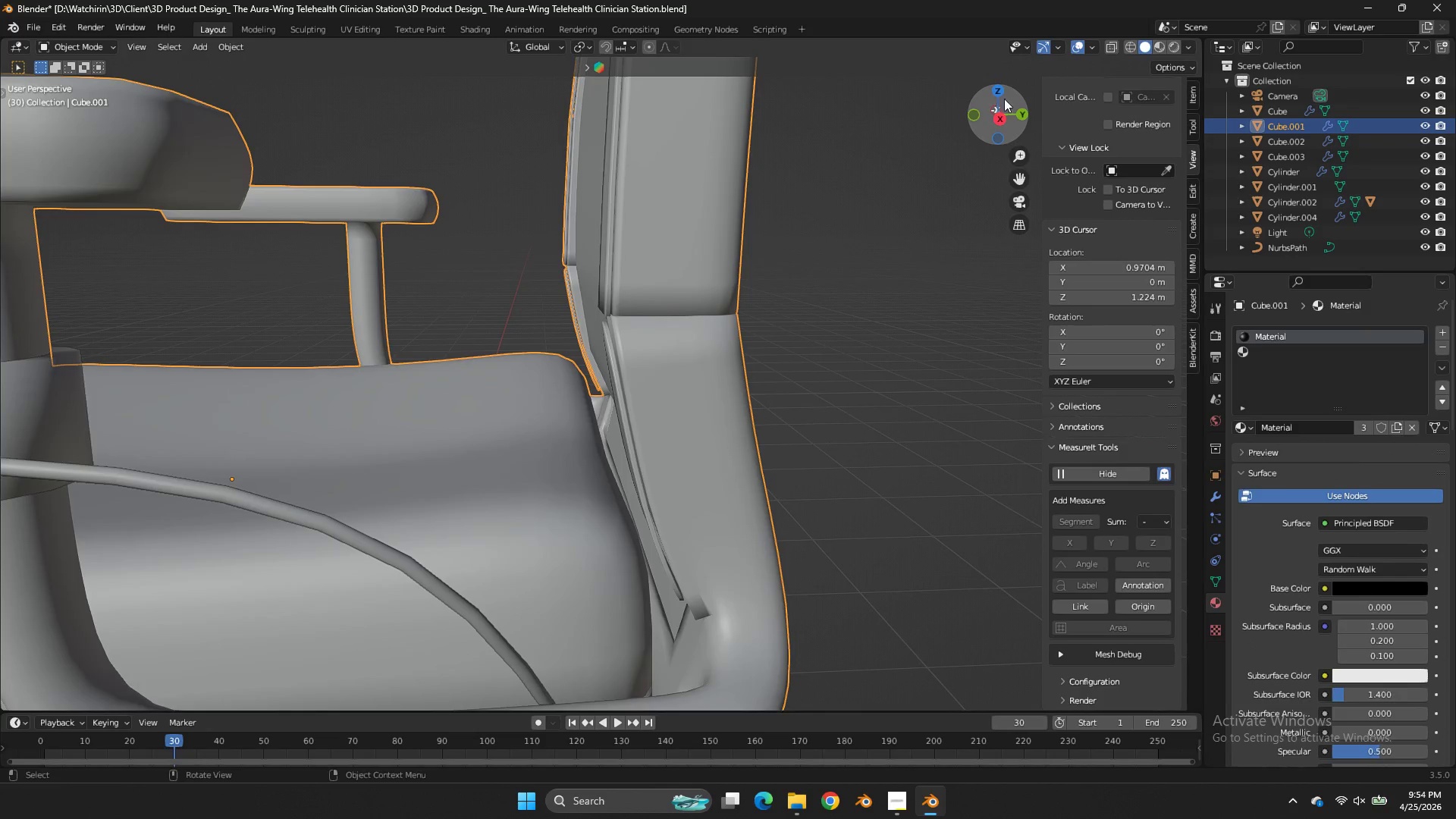 
left_click_drag(start_coordinate=[1002, 99], to_coordinate=[1015, 106])
 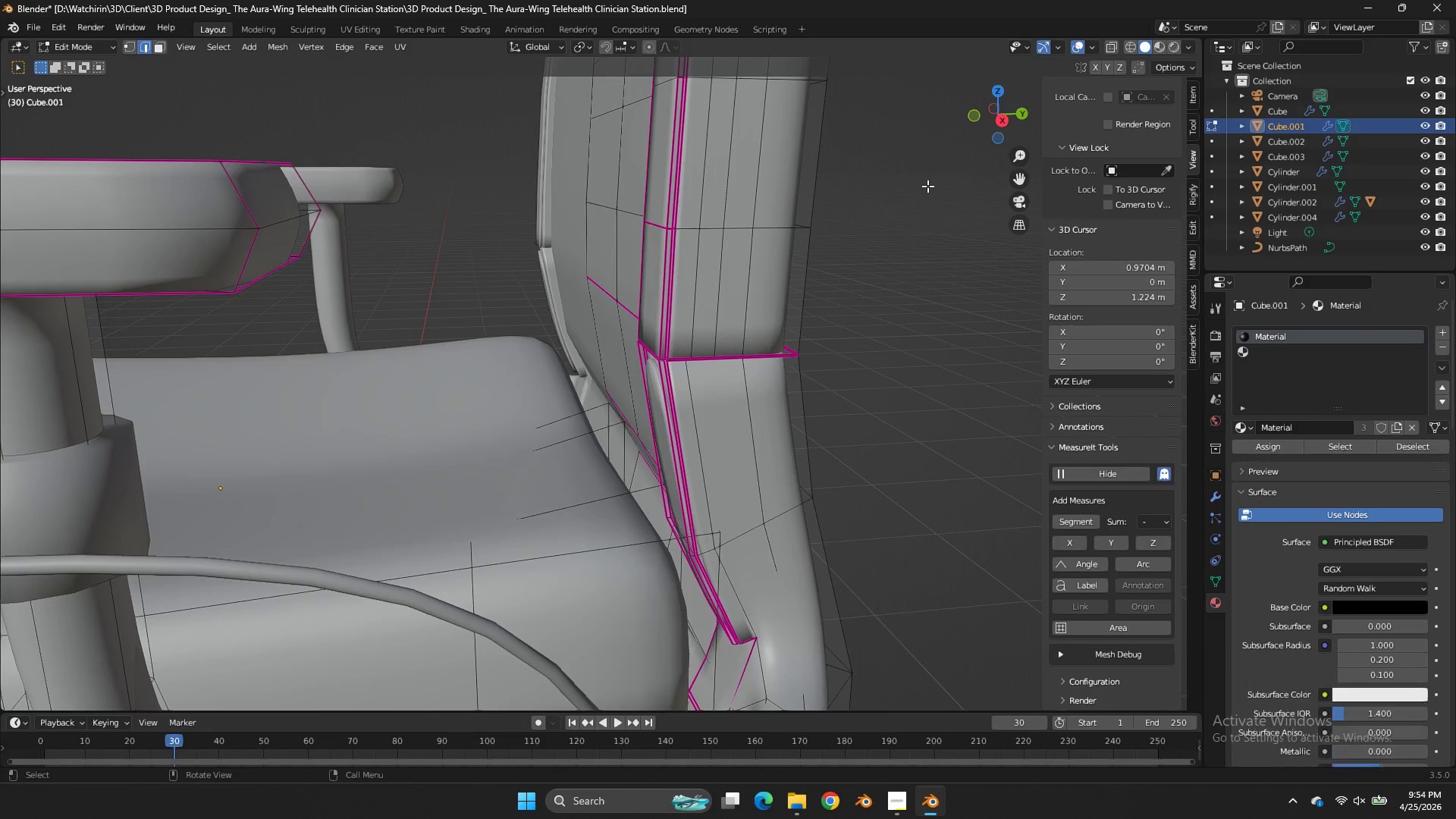 
key(Tab)
 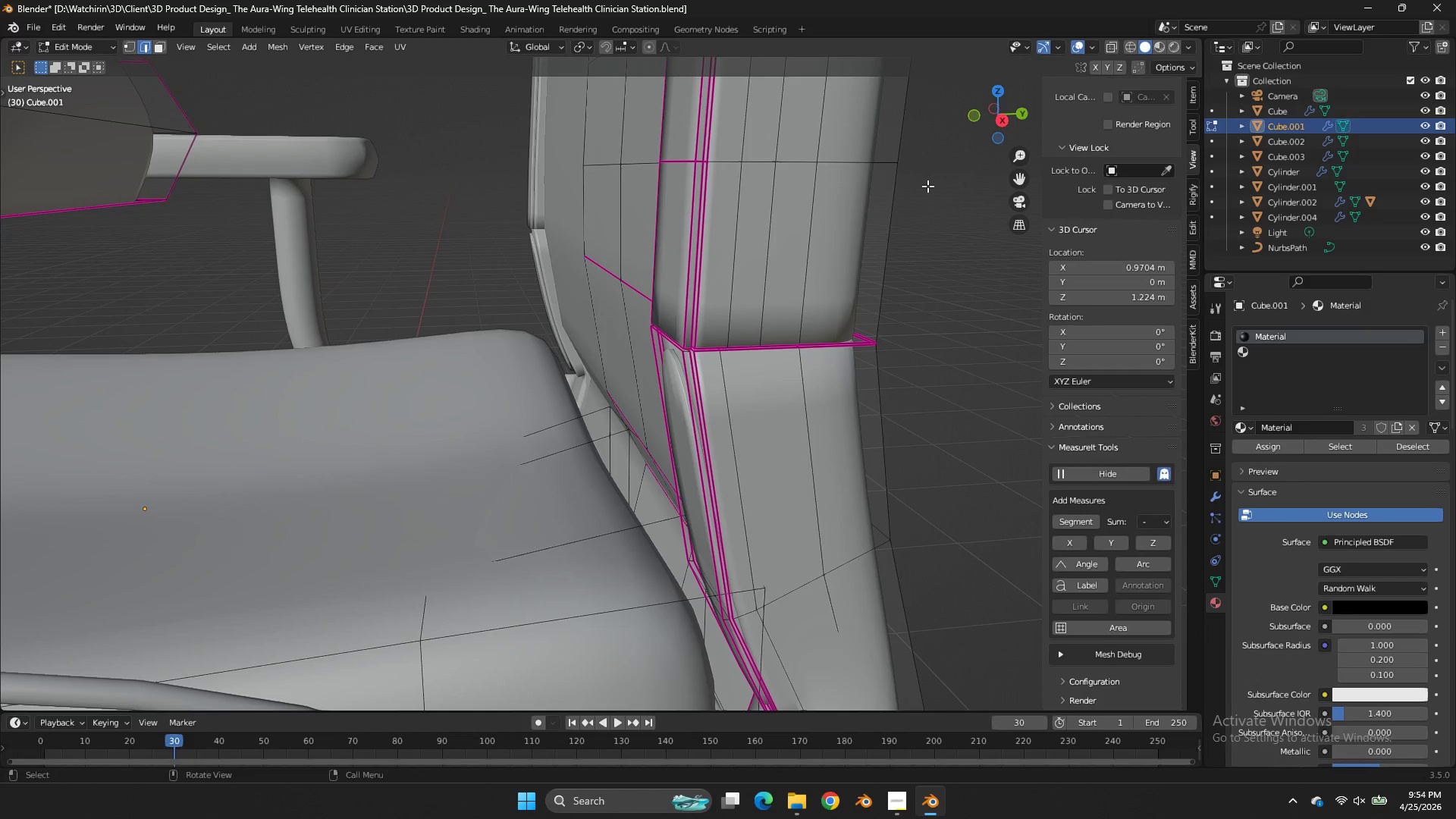 
scroll: coordinate [900, 218], scroll_direction: up, amount: 3.0
 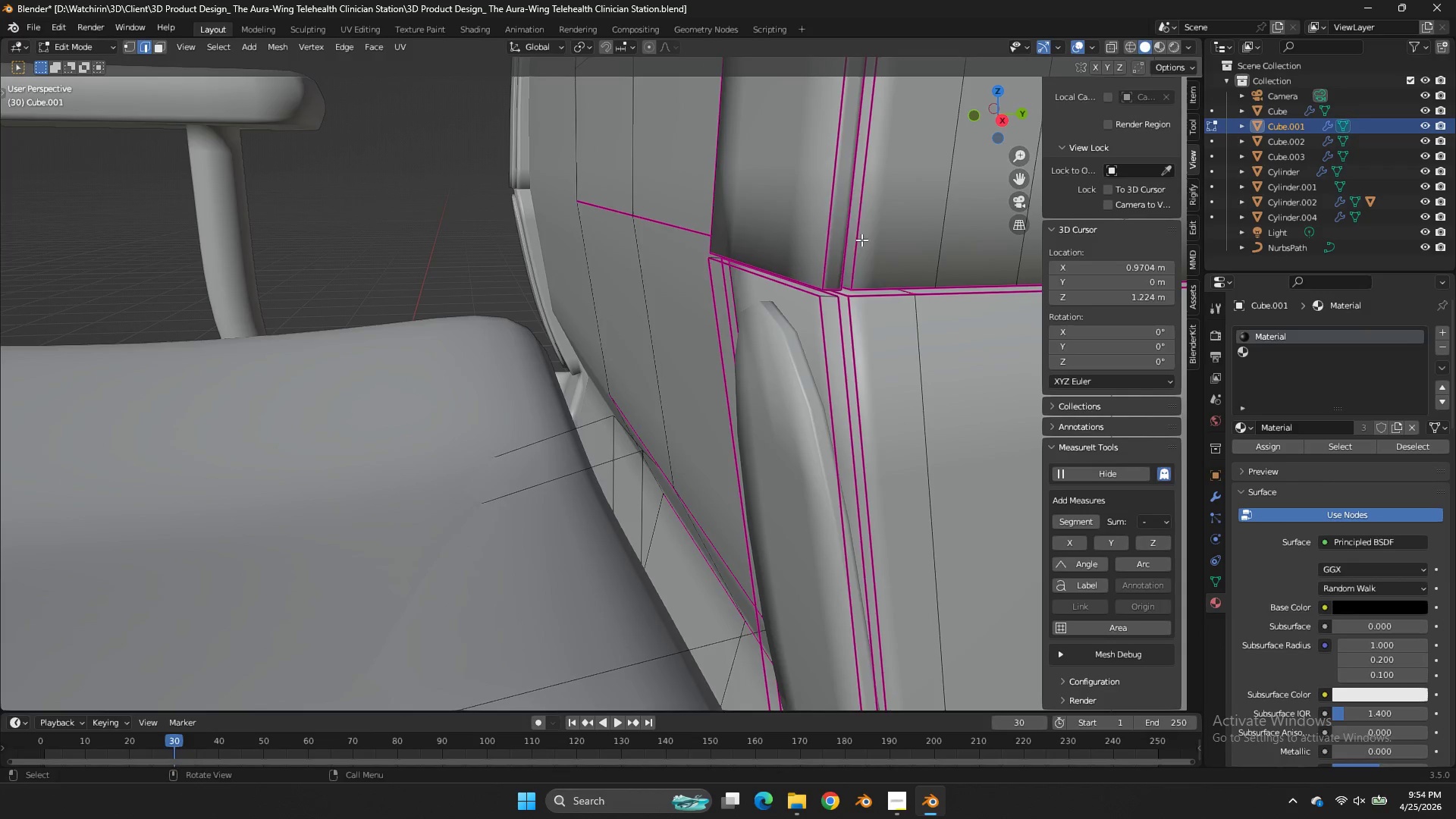 
type(zz)
 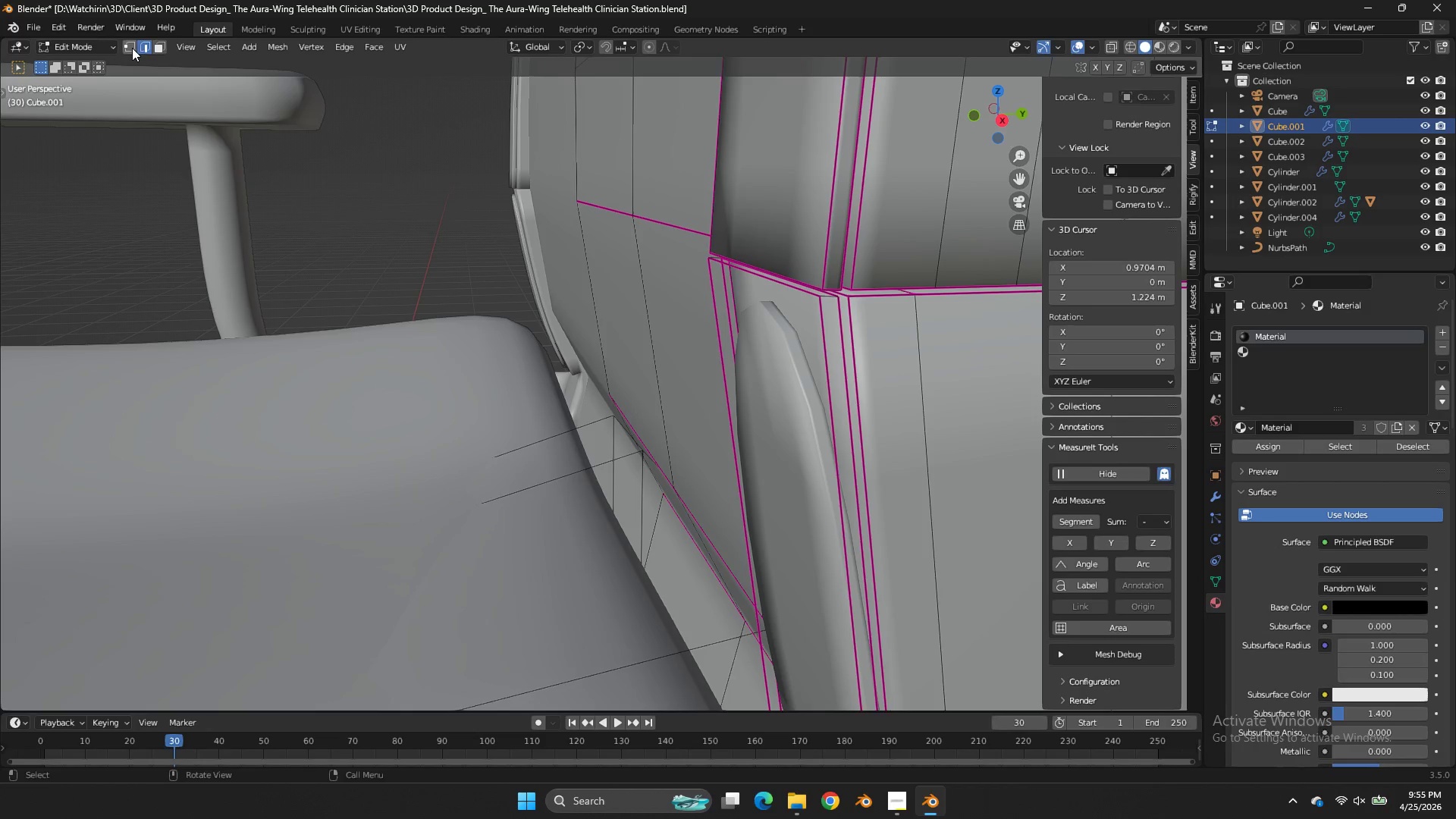 
left_click([128, 48])
 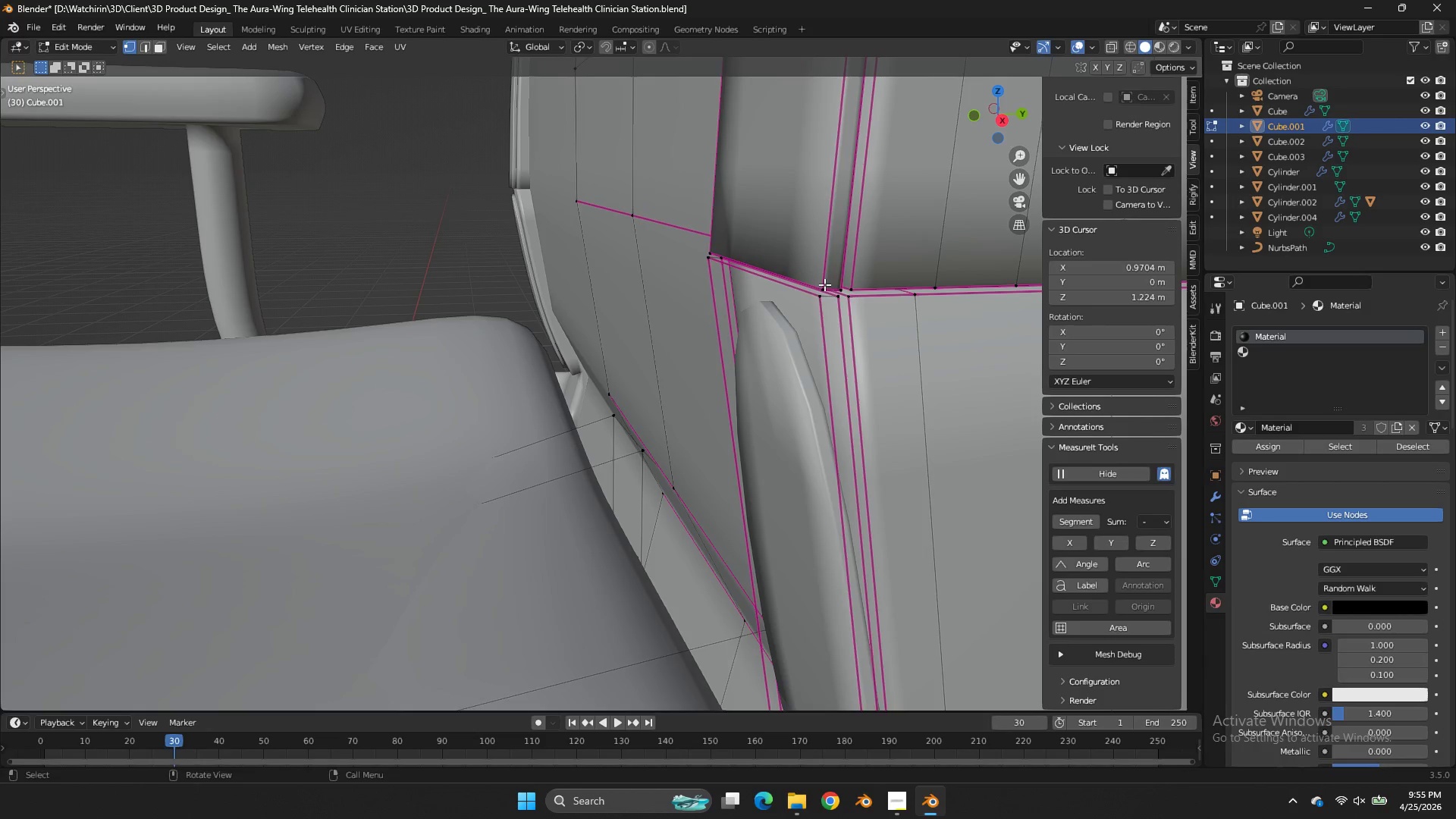 
left_click_drag(start_coordinate=[824, 284], to_coordinate=[808, 309])
 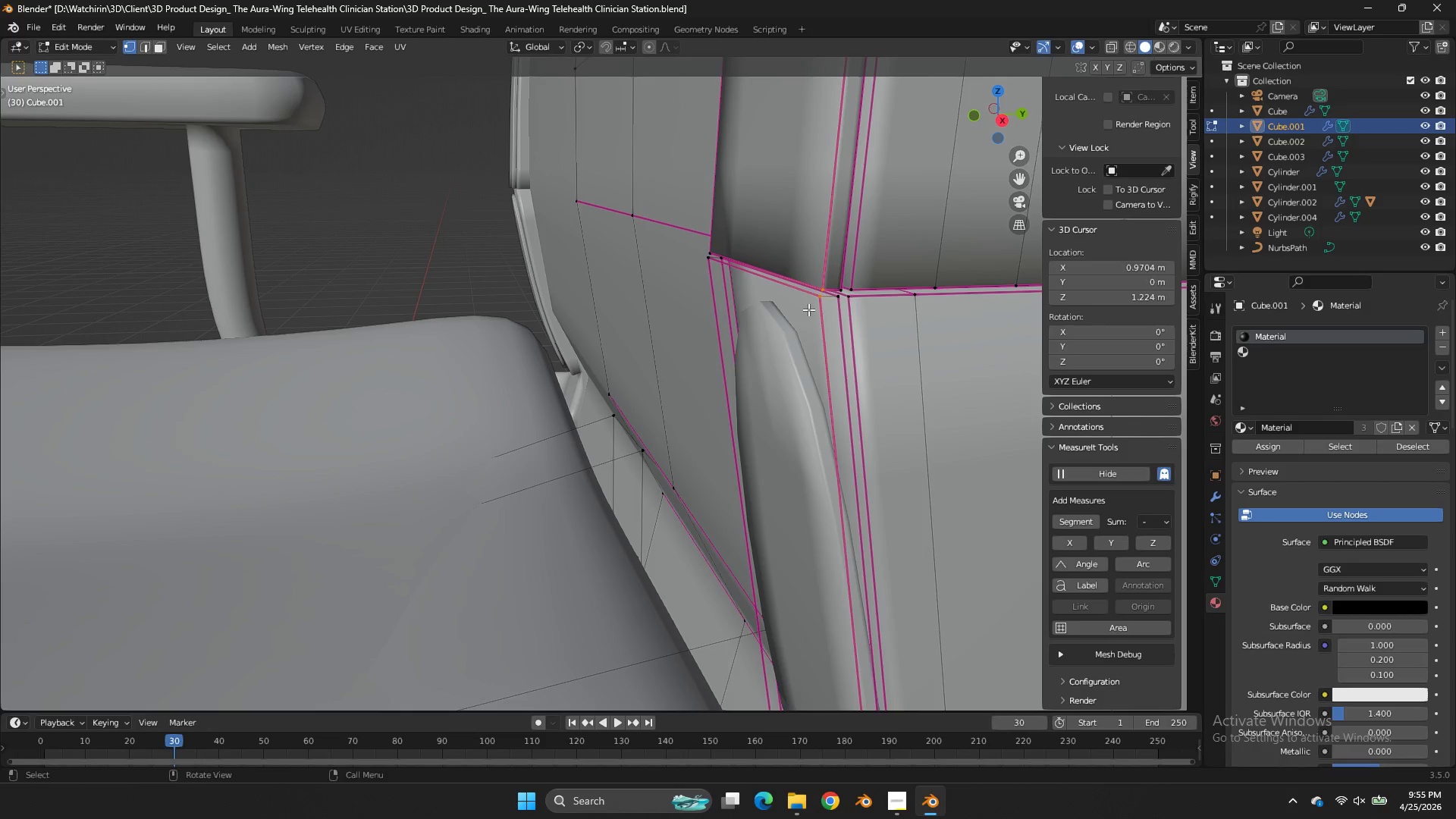 
key(M)
 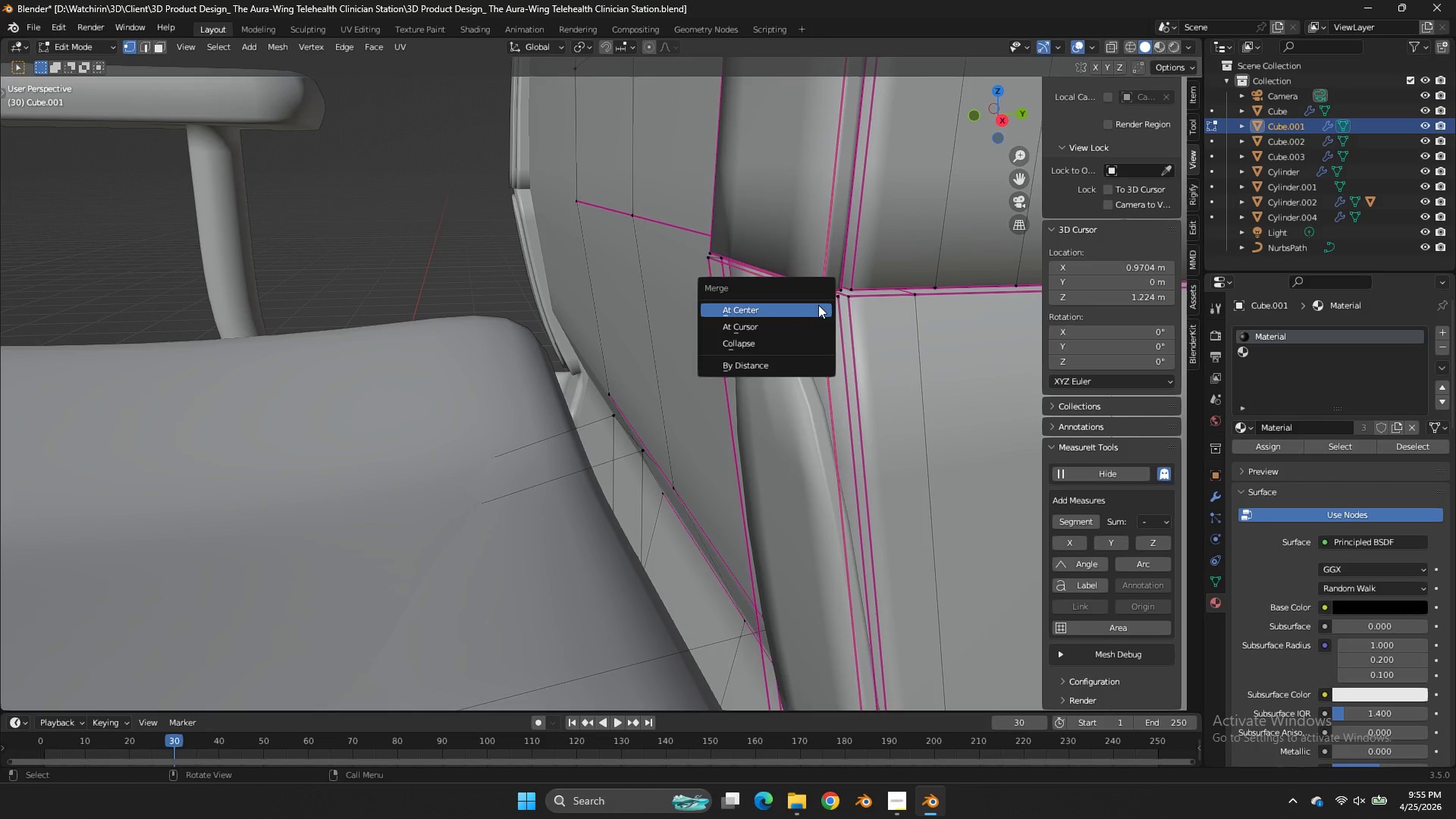 
left_click([808, 309])
 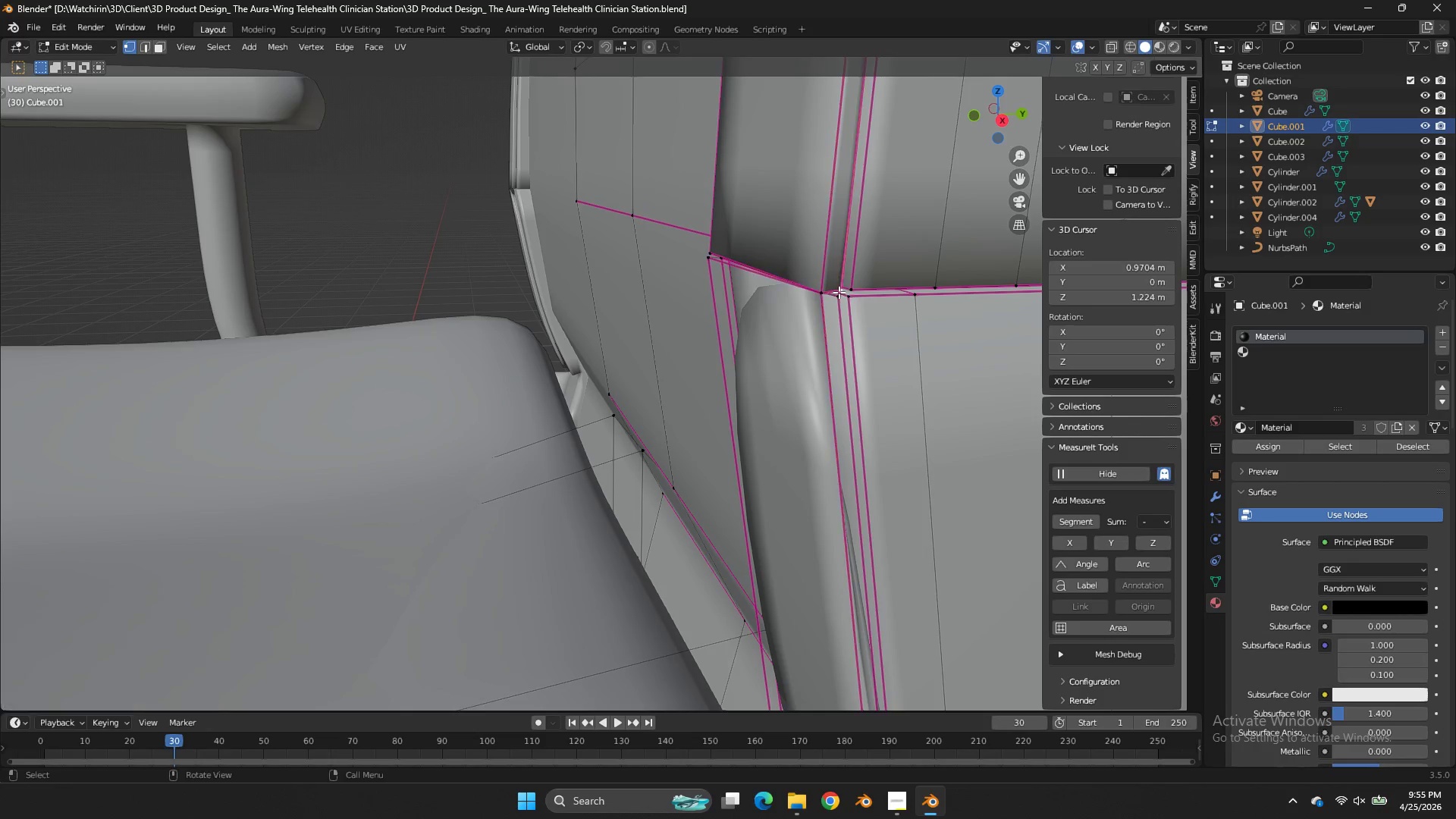 
left_click([838, 292])
 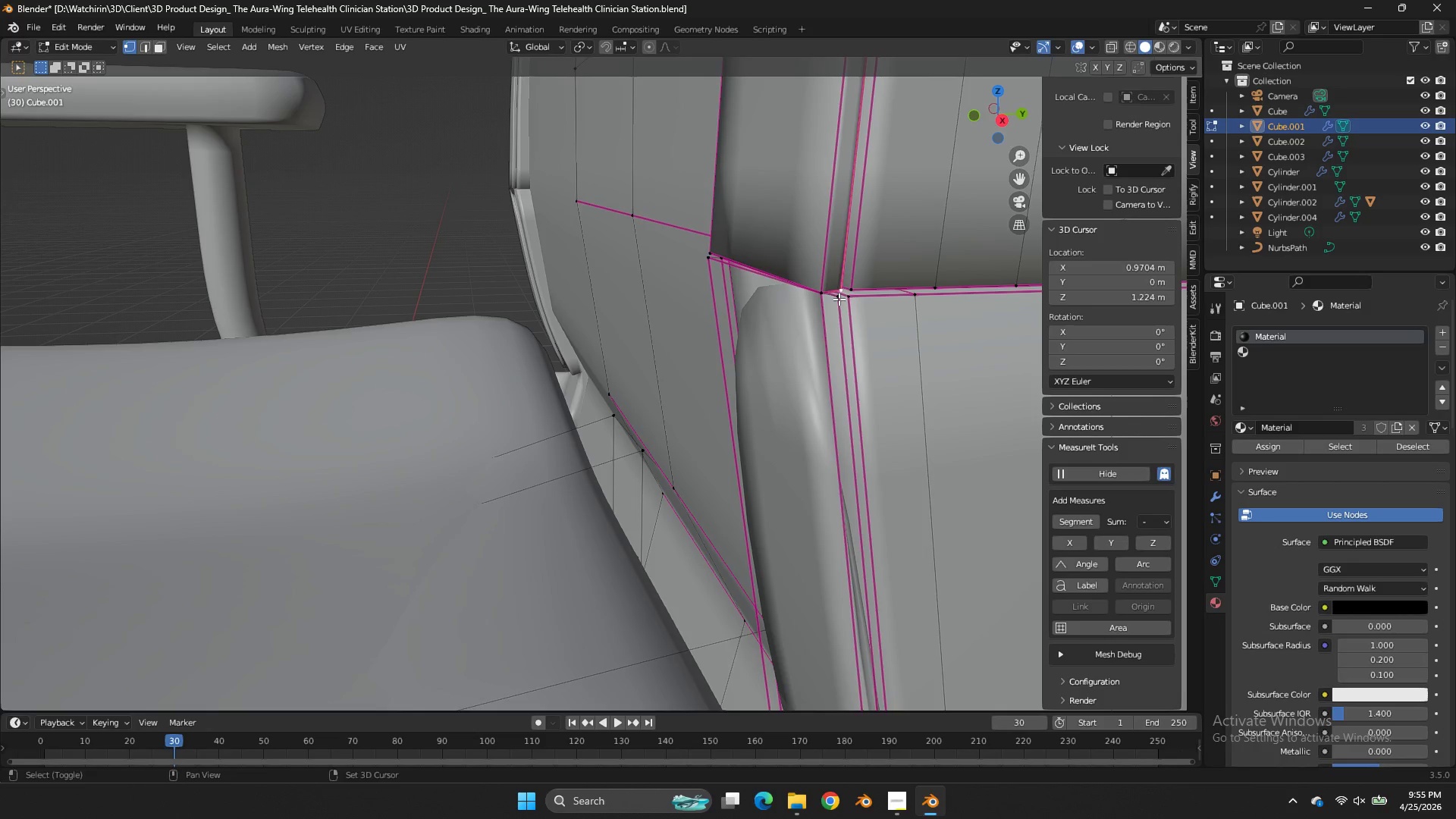 
hold_key(key=ShiftLeft, duration=0.45)
double_click([839, 299])
 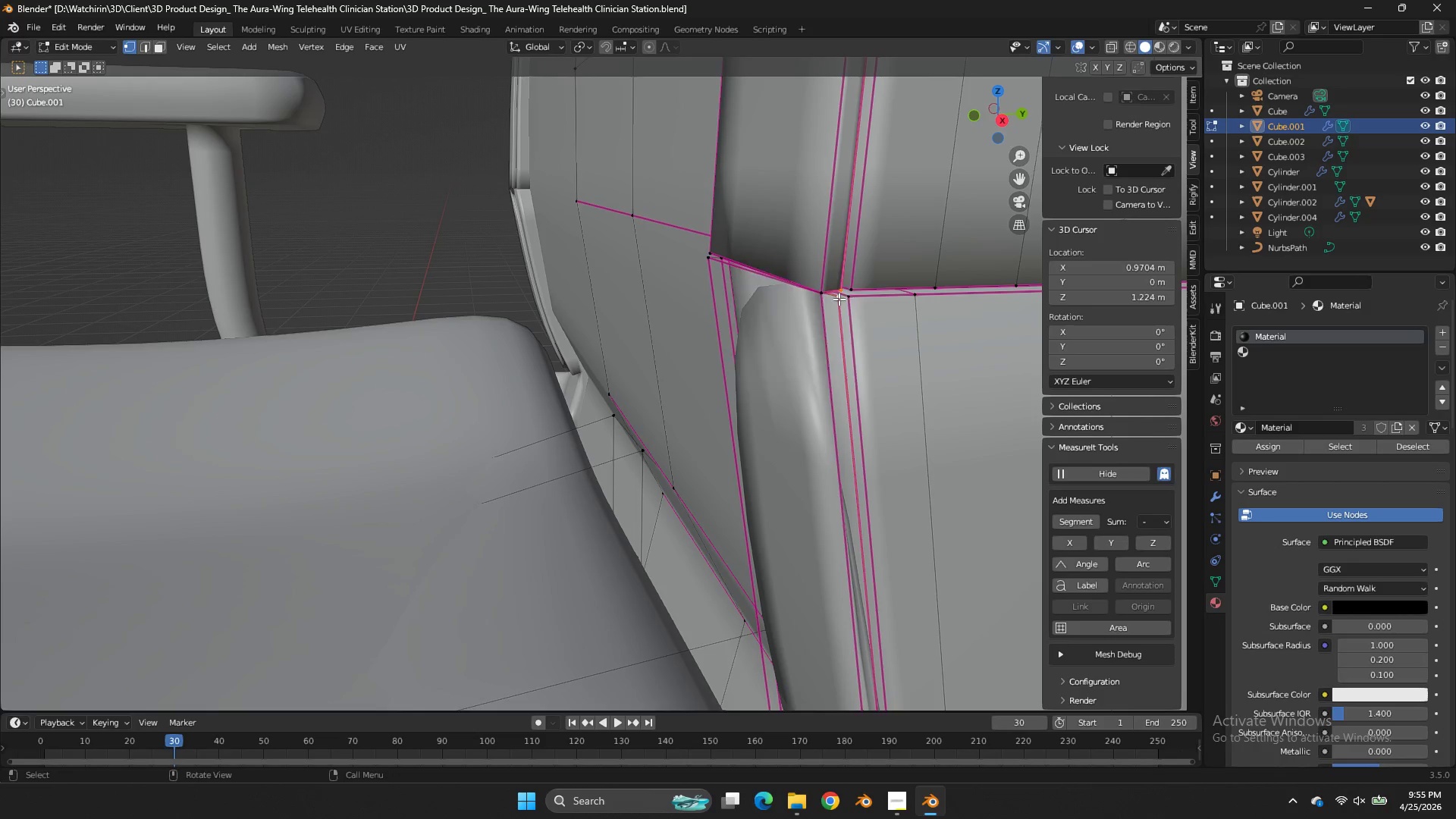 
key(M)
 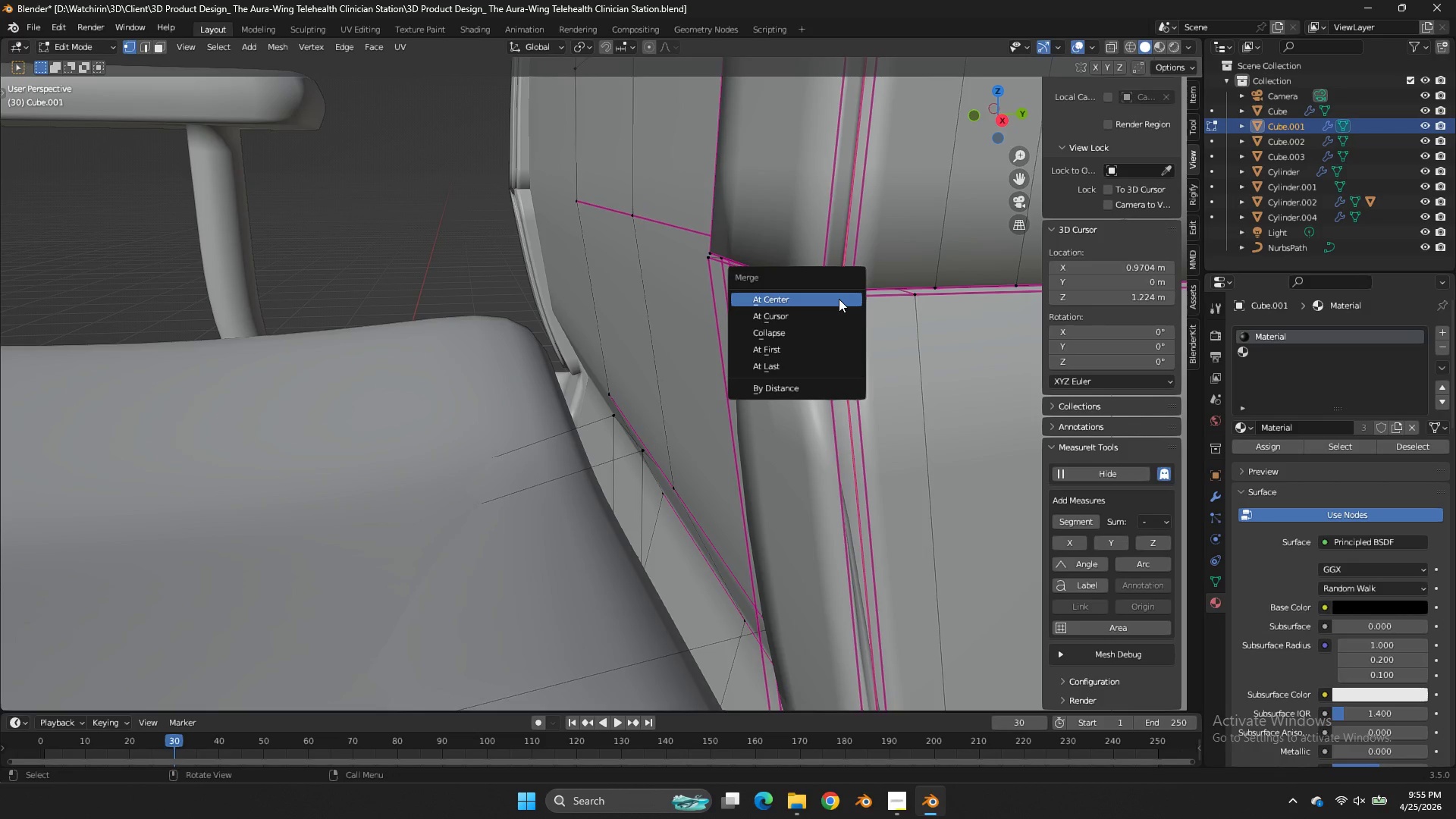 
left_click([839, 299])
 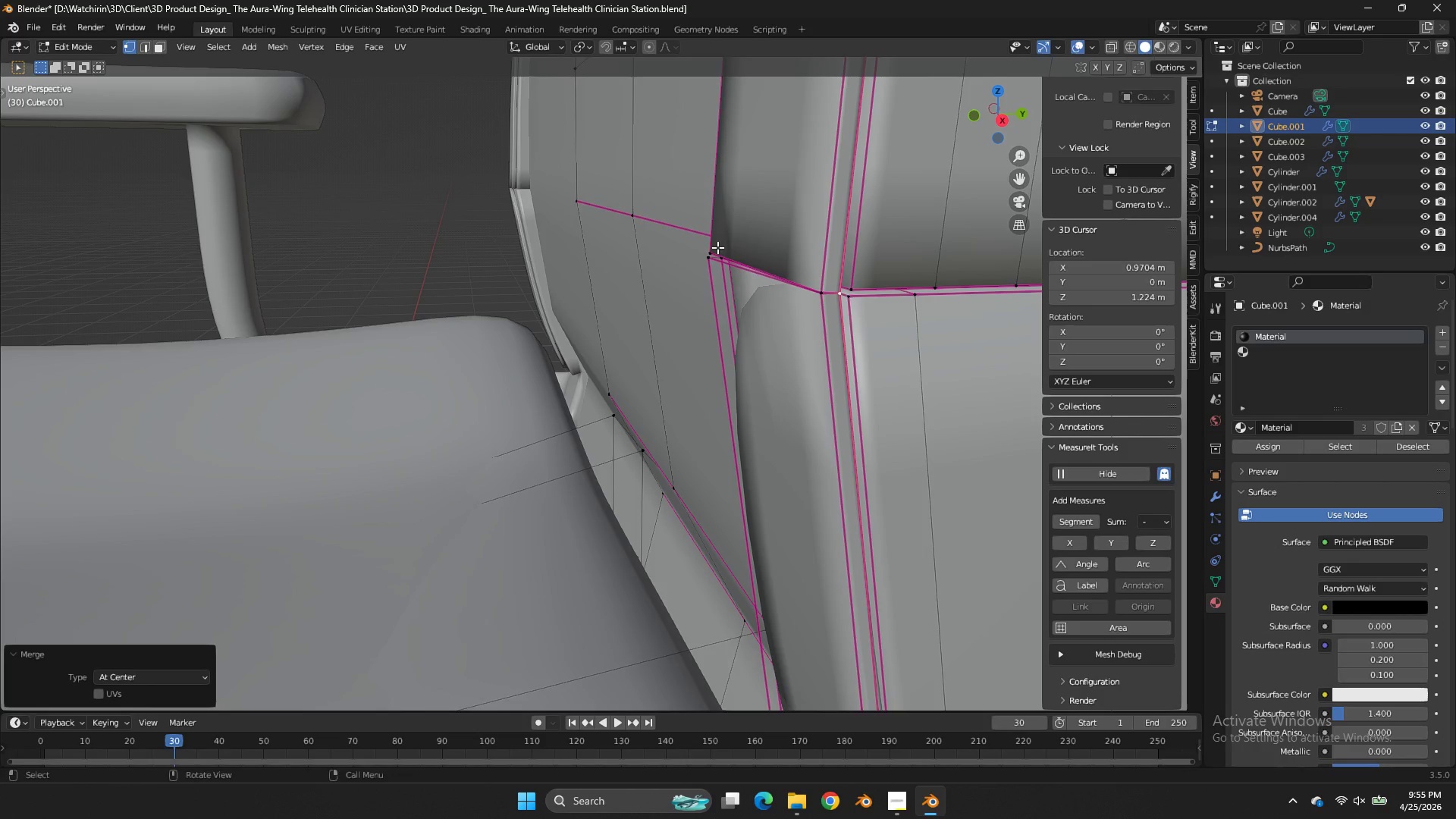 
left_click_drag(start_coordinate=[717, 248], to_coordinate=[702, 265])
 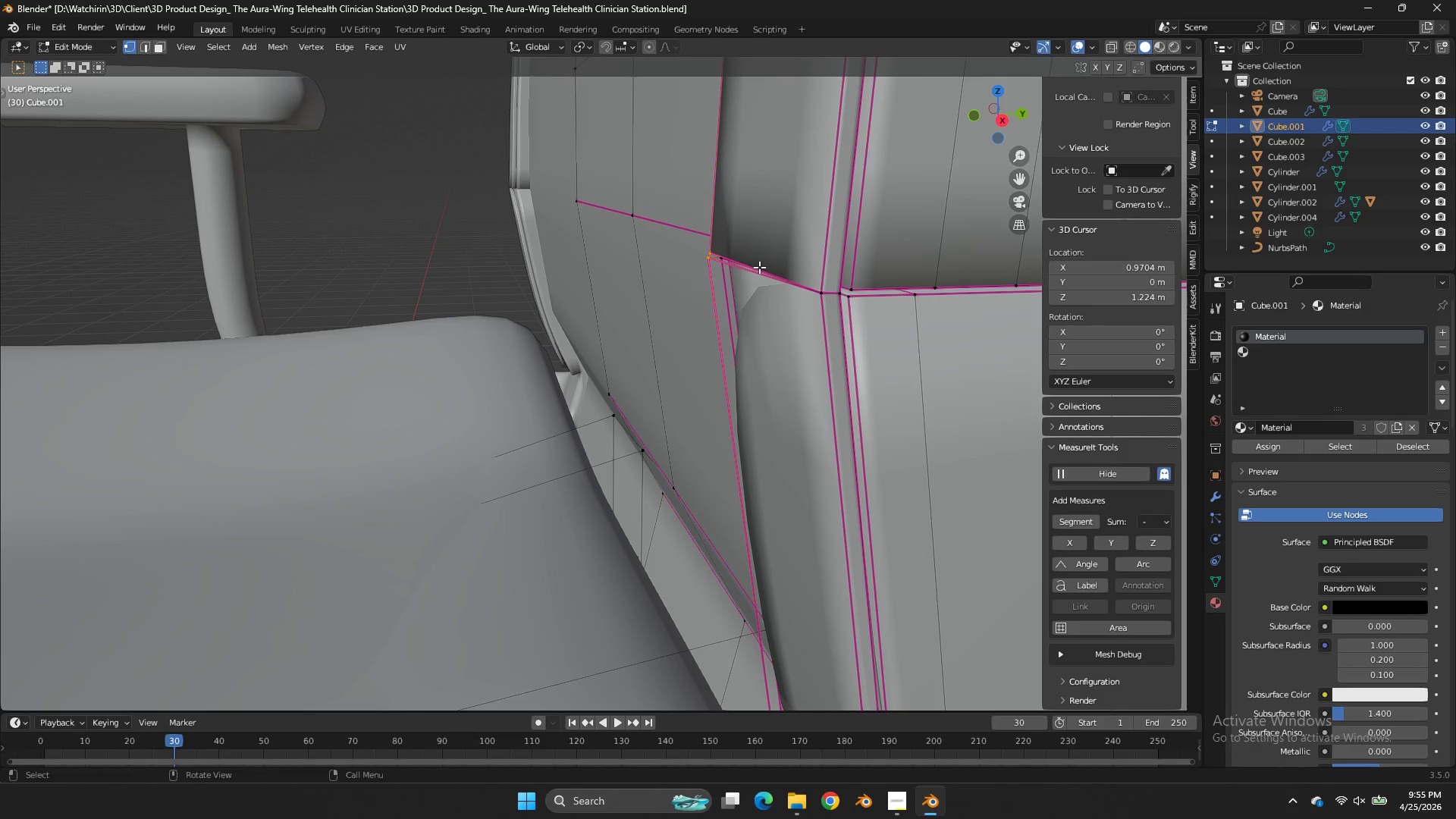 
key(M)
 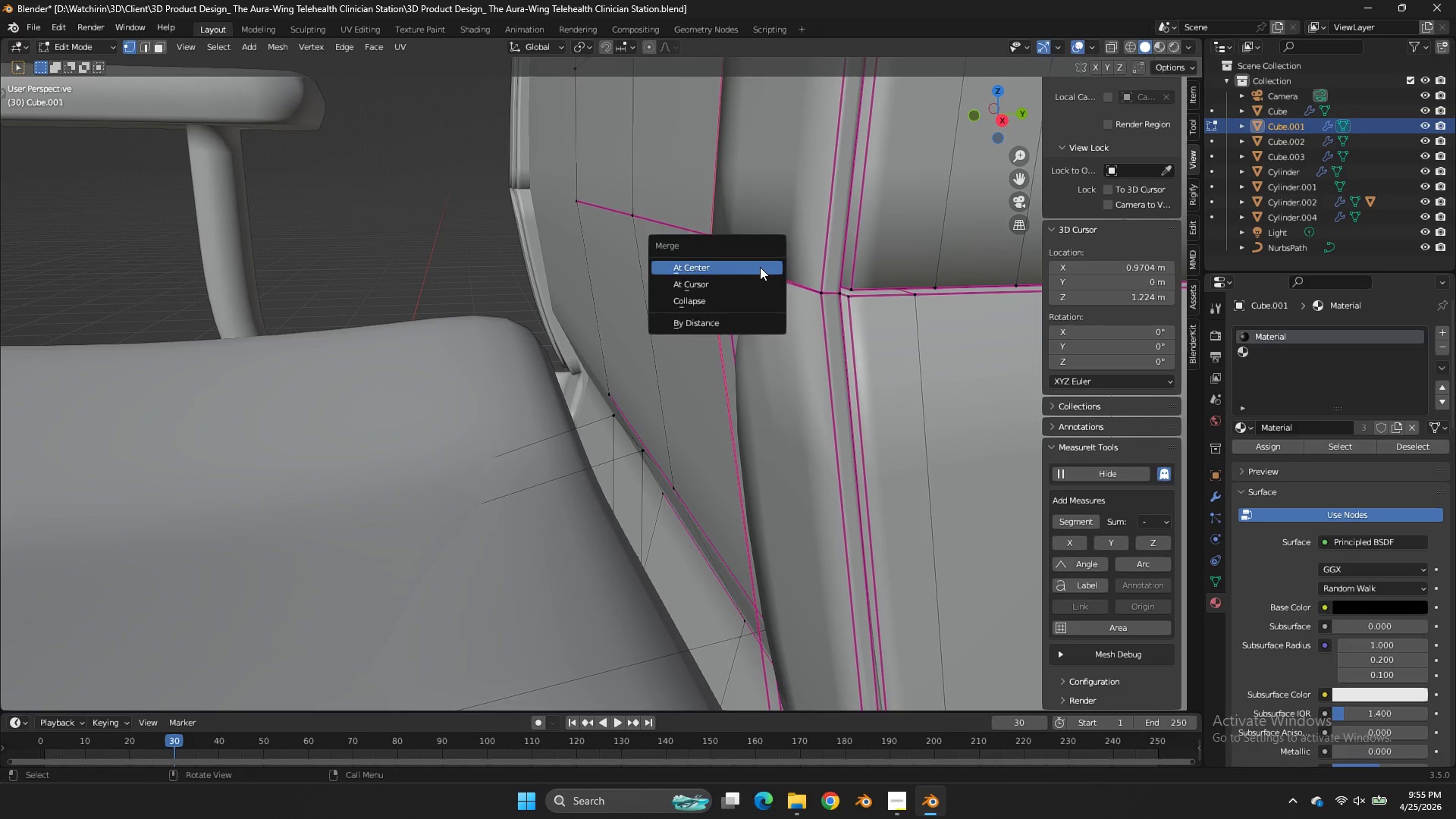 
left_click([759, 267])
 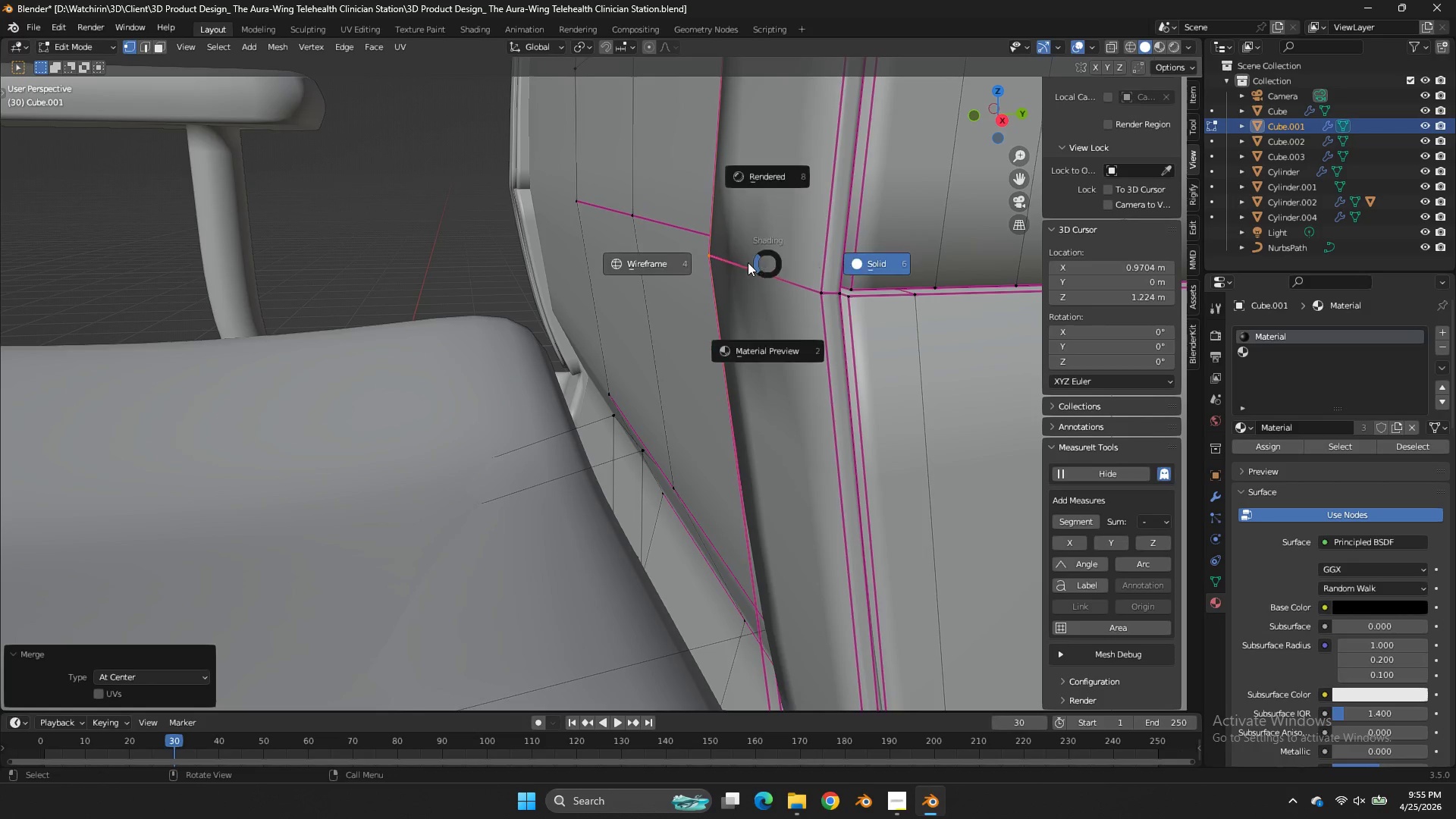 
key(Z)
 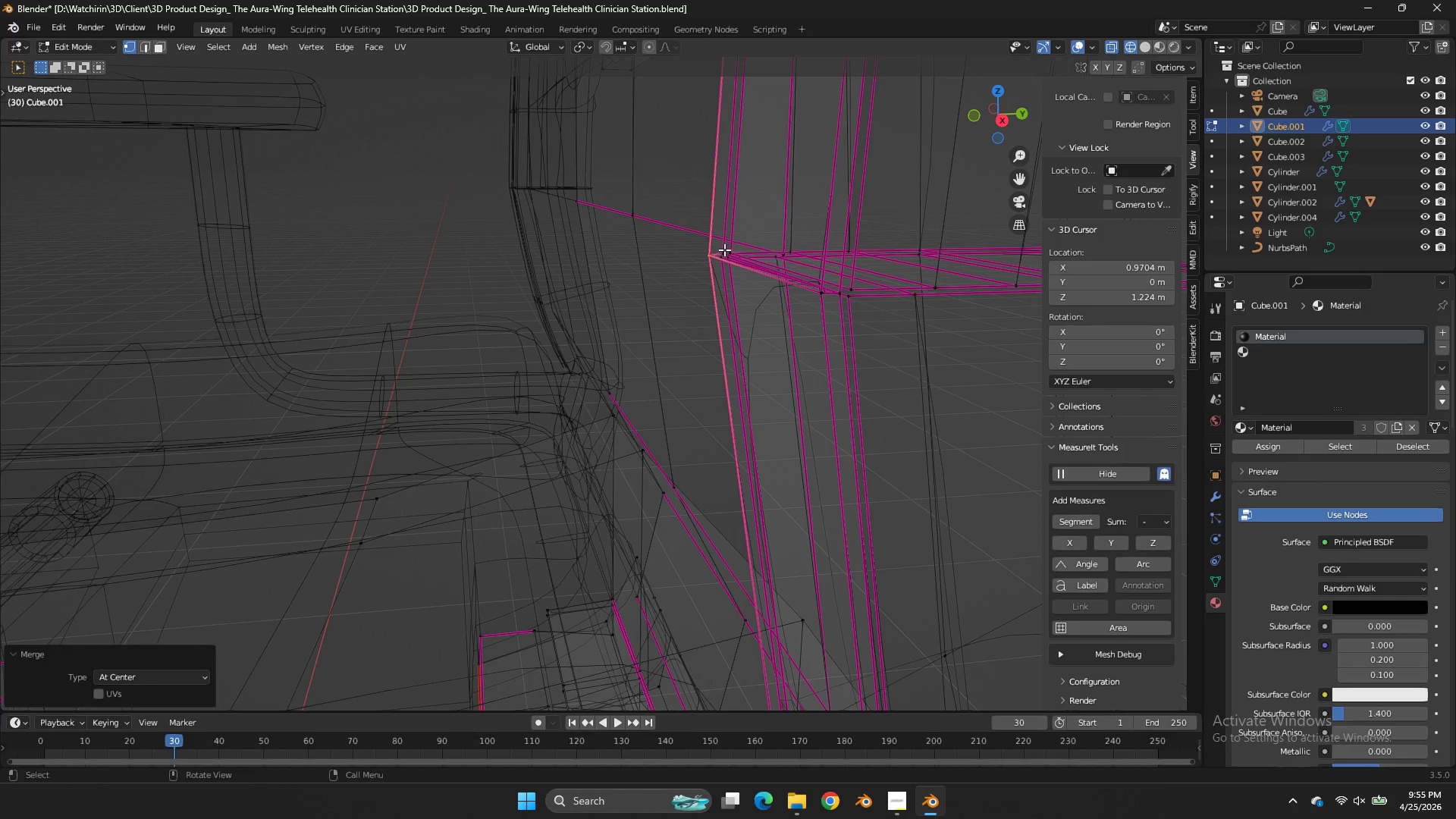 
left_click([724, 249])
 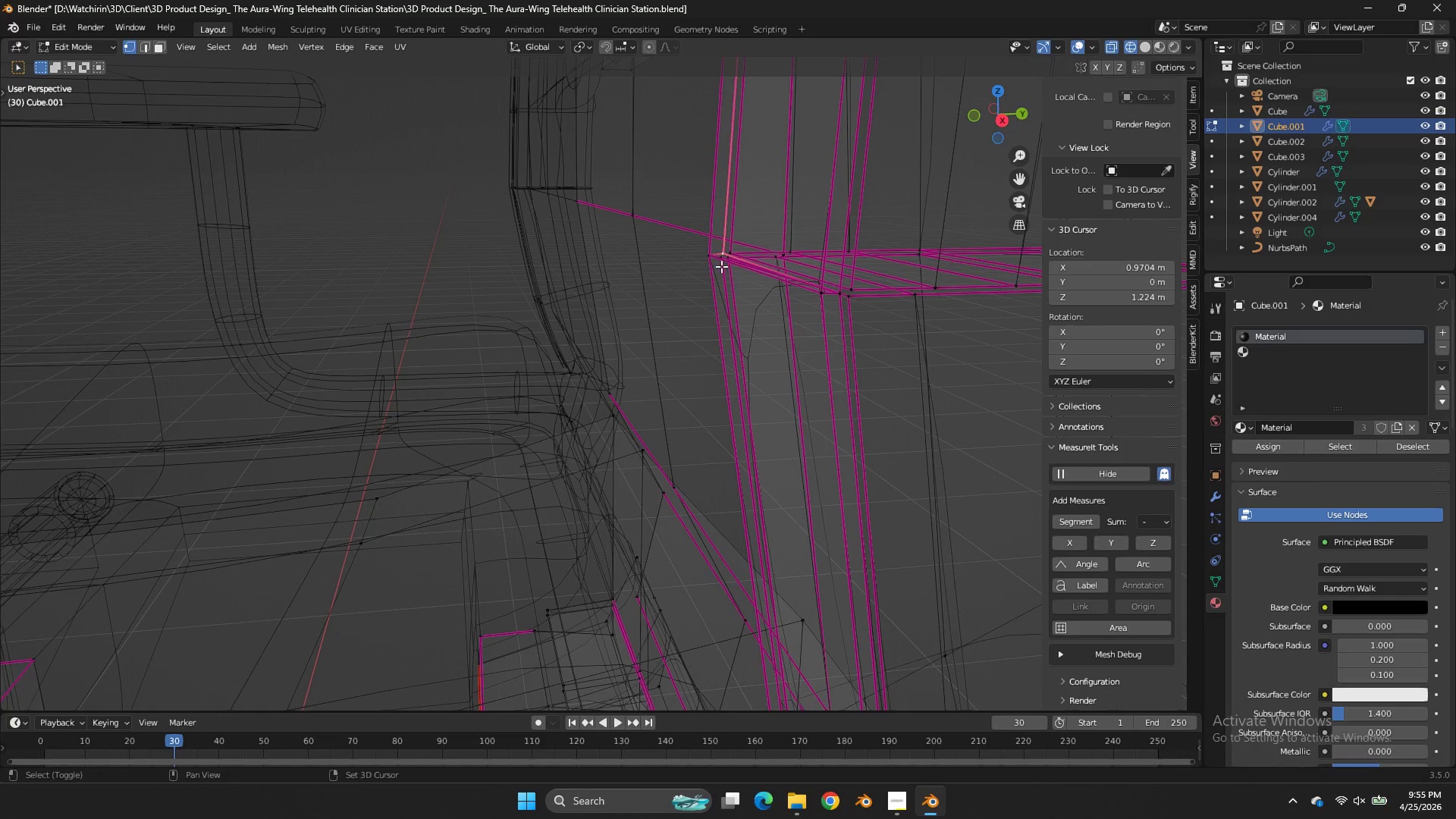 
hold_key(key=ShiftLeft, duration=0.67)
left_click([721, 266])
 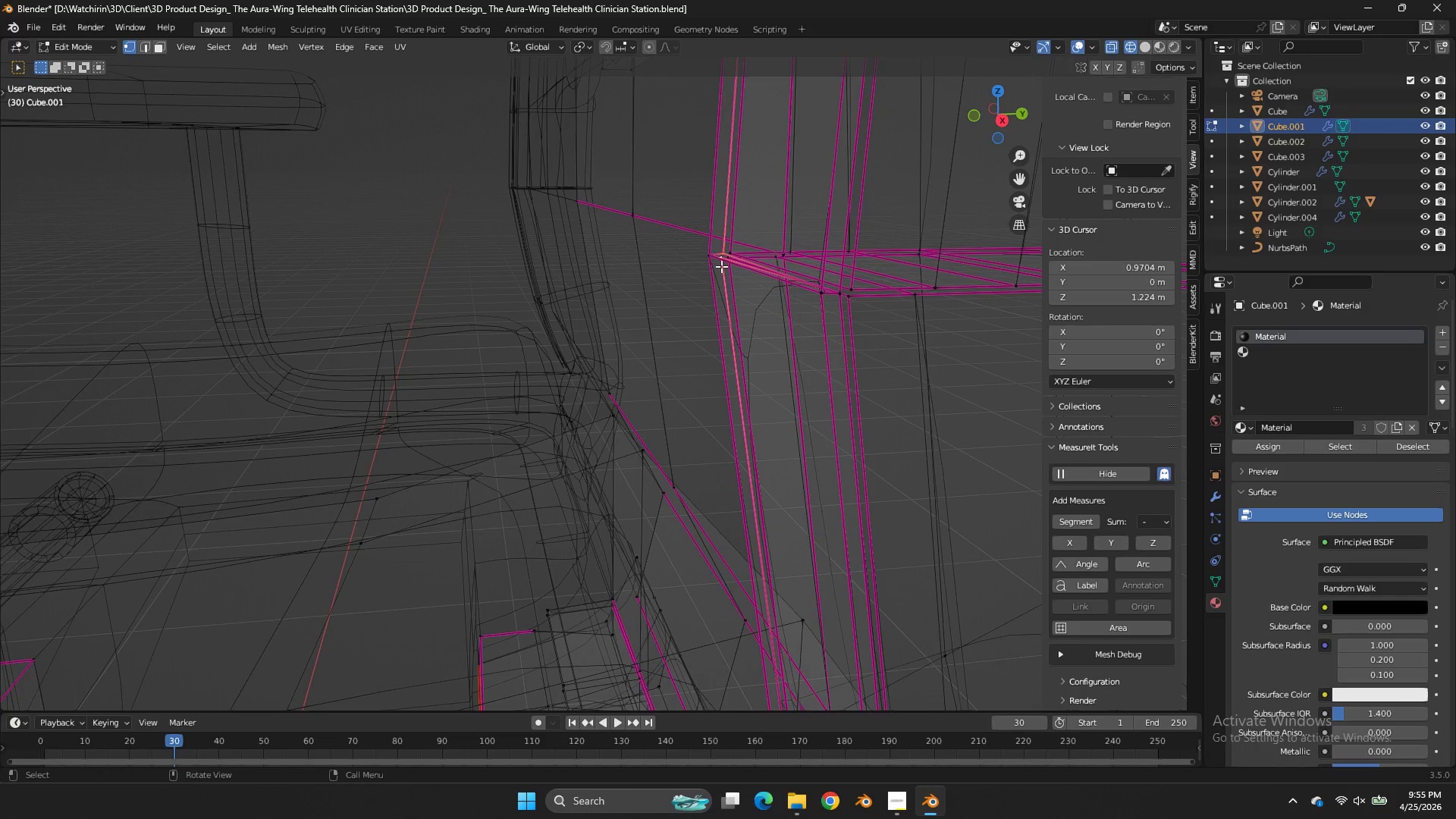 
key(M)
 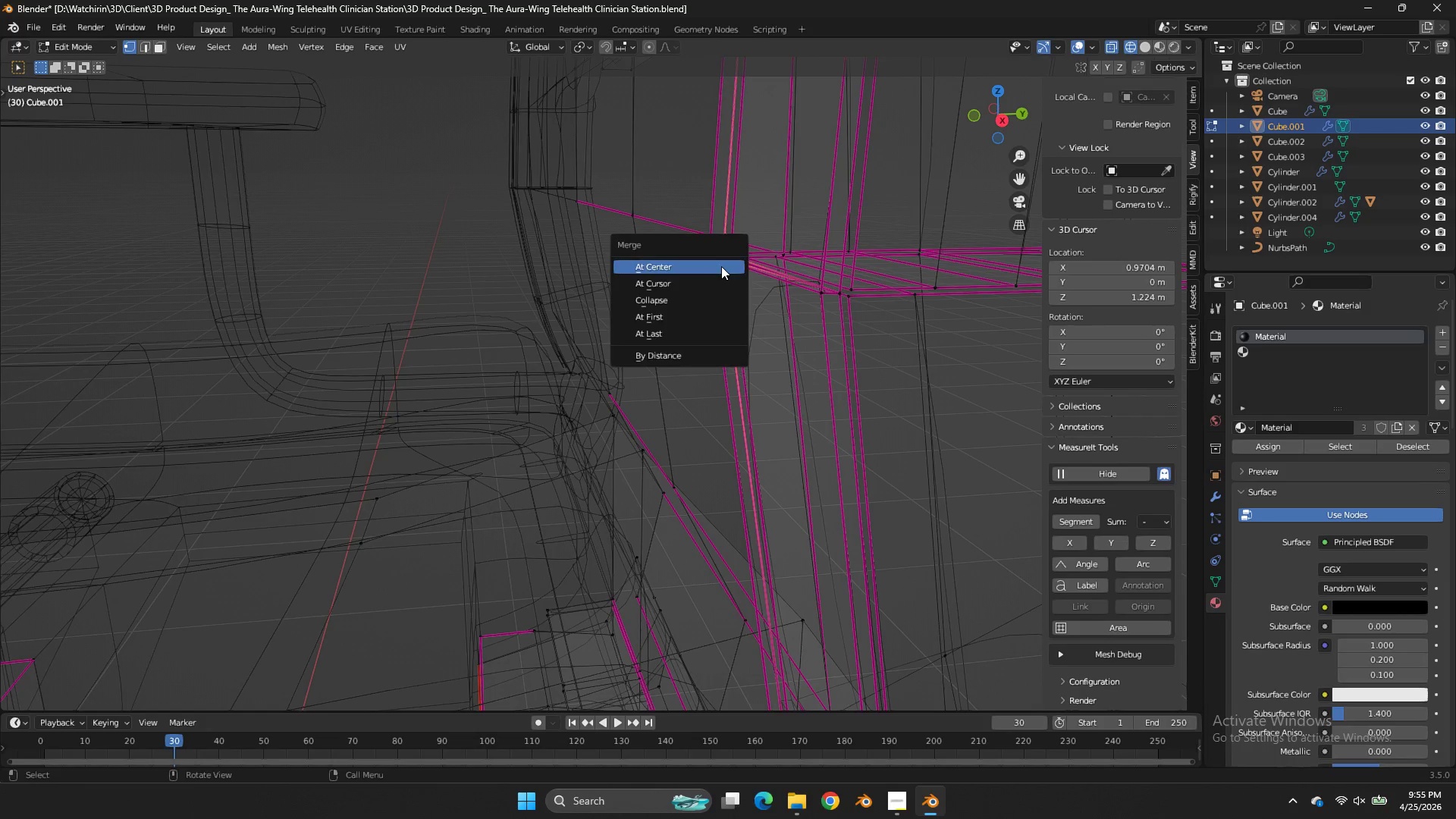 
left_click([721, 266])
 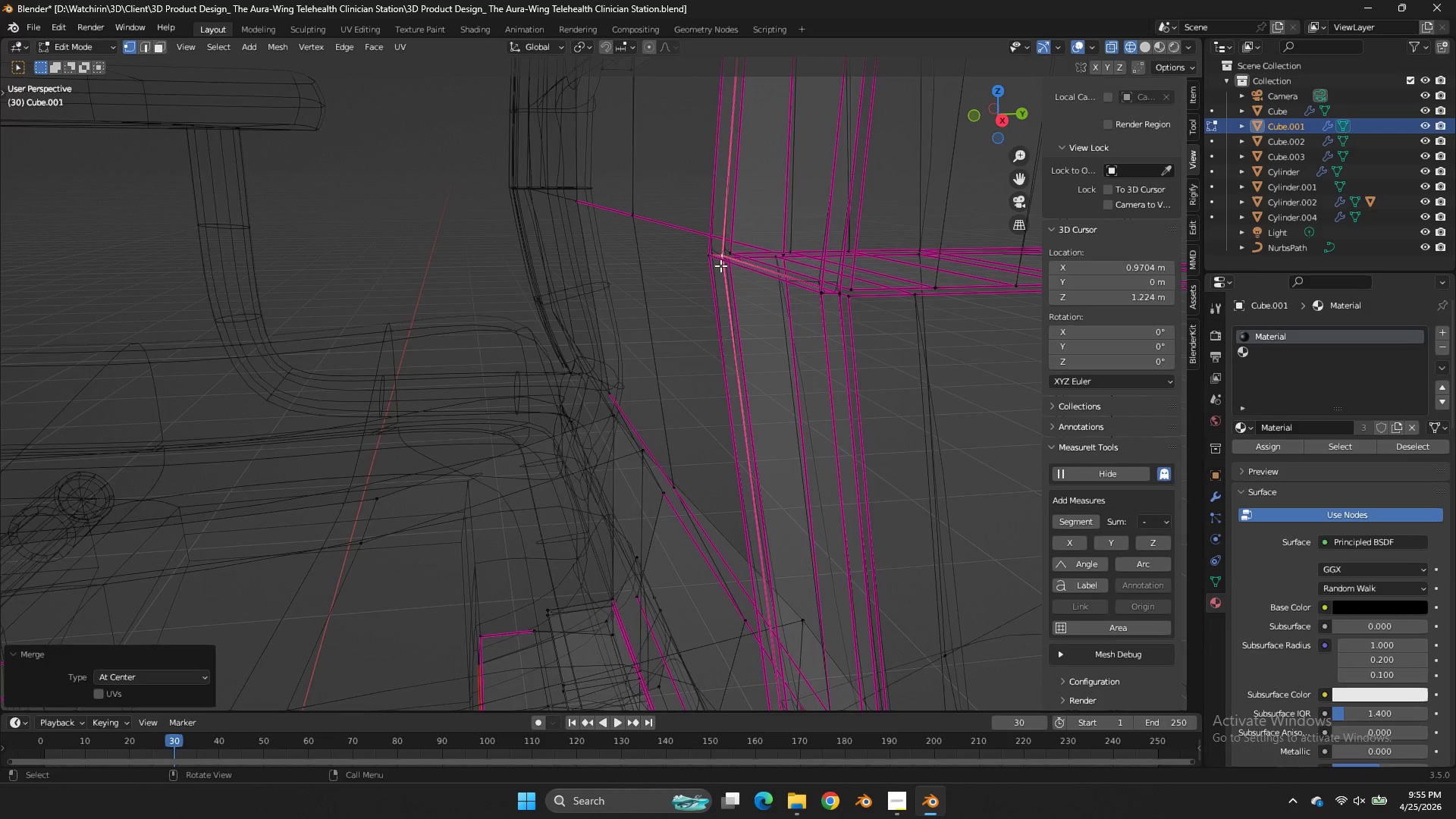 
key(Z)
 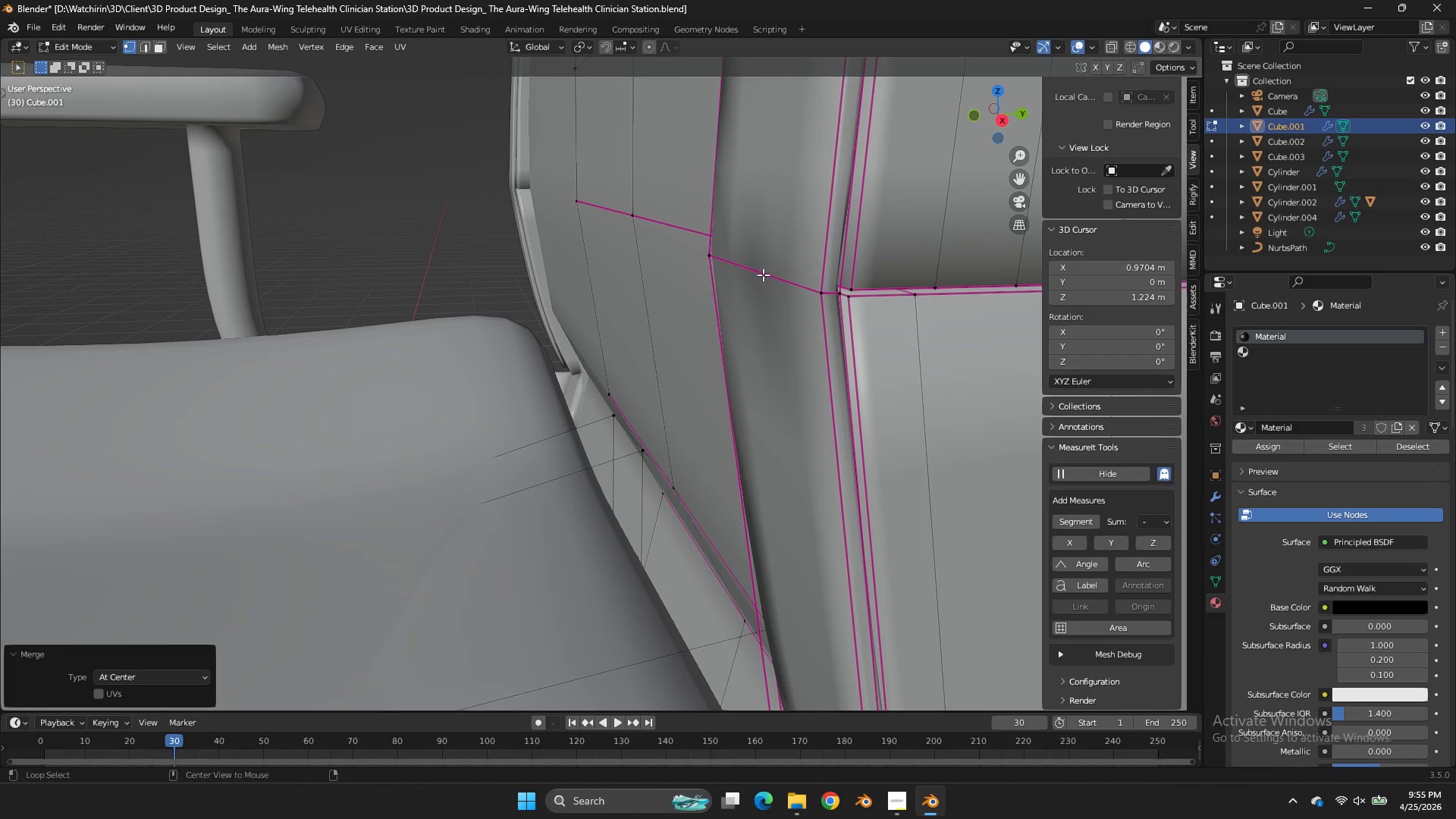 
hold_key(key=AltLeft, duration=0.5)
left_click([762, 275])
 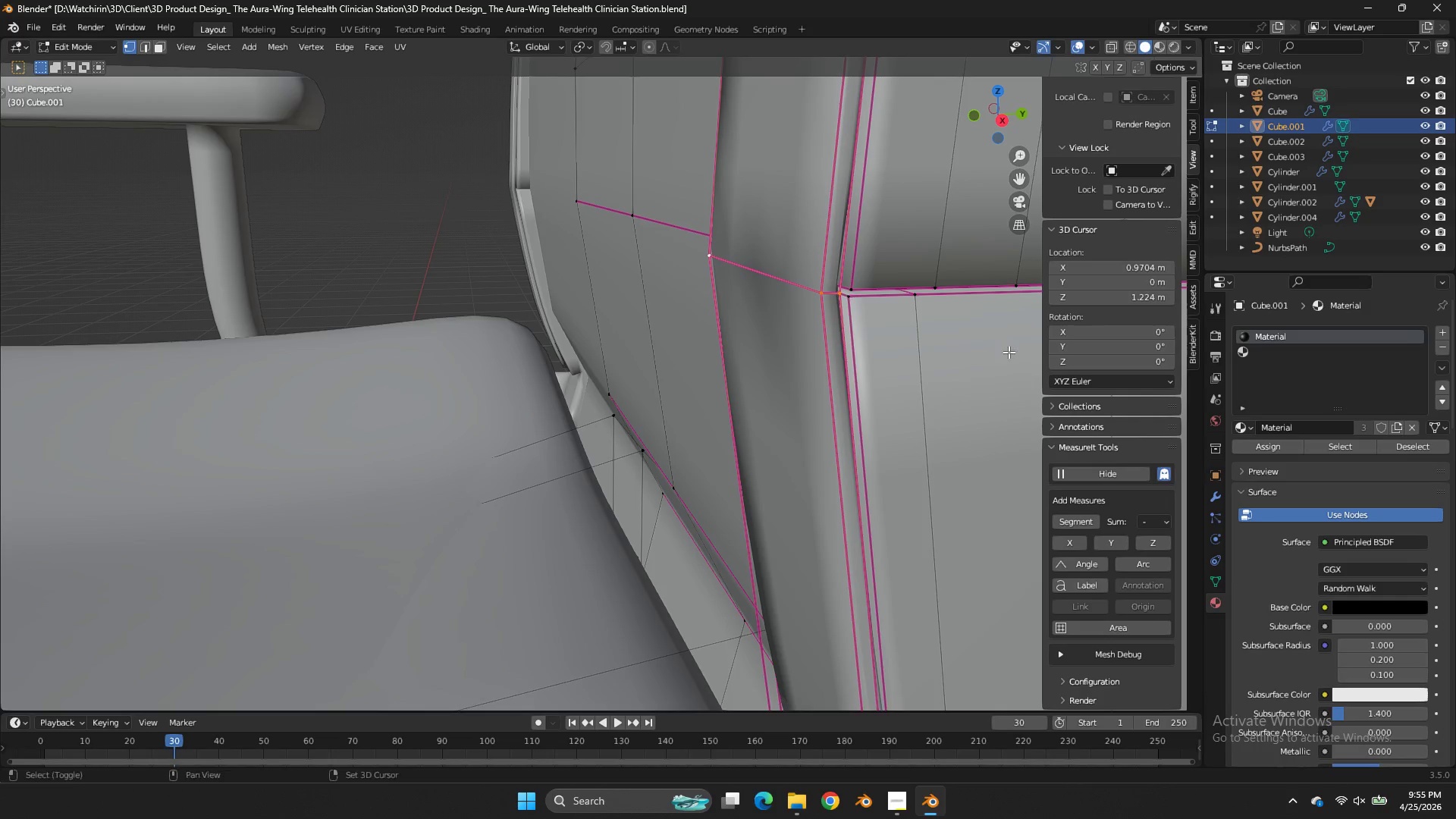 
key(Shift+E)
 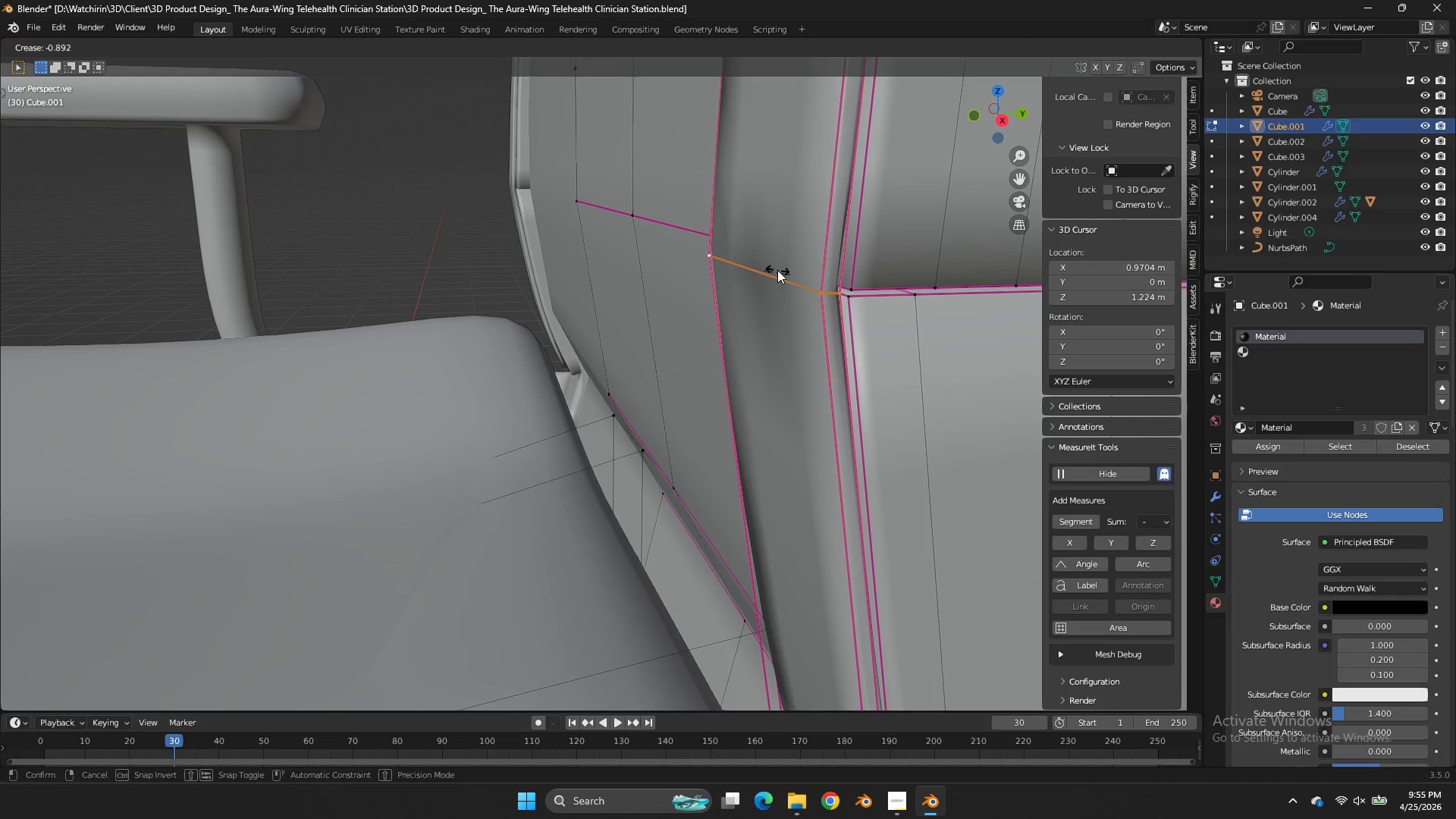 
left_click([777, 270])
 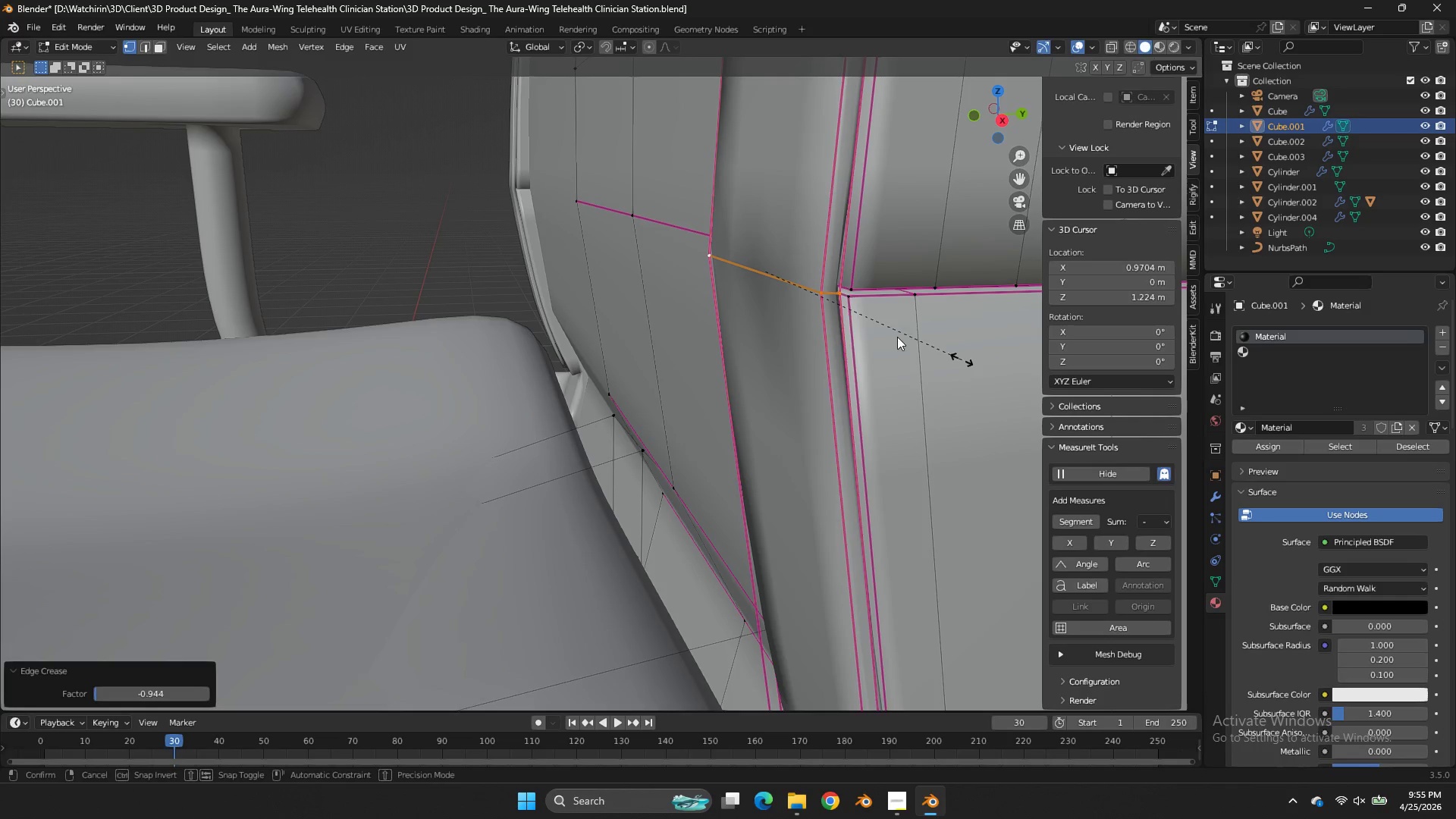 
key(Shift+E)
 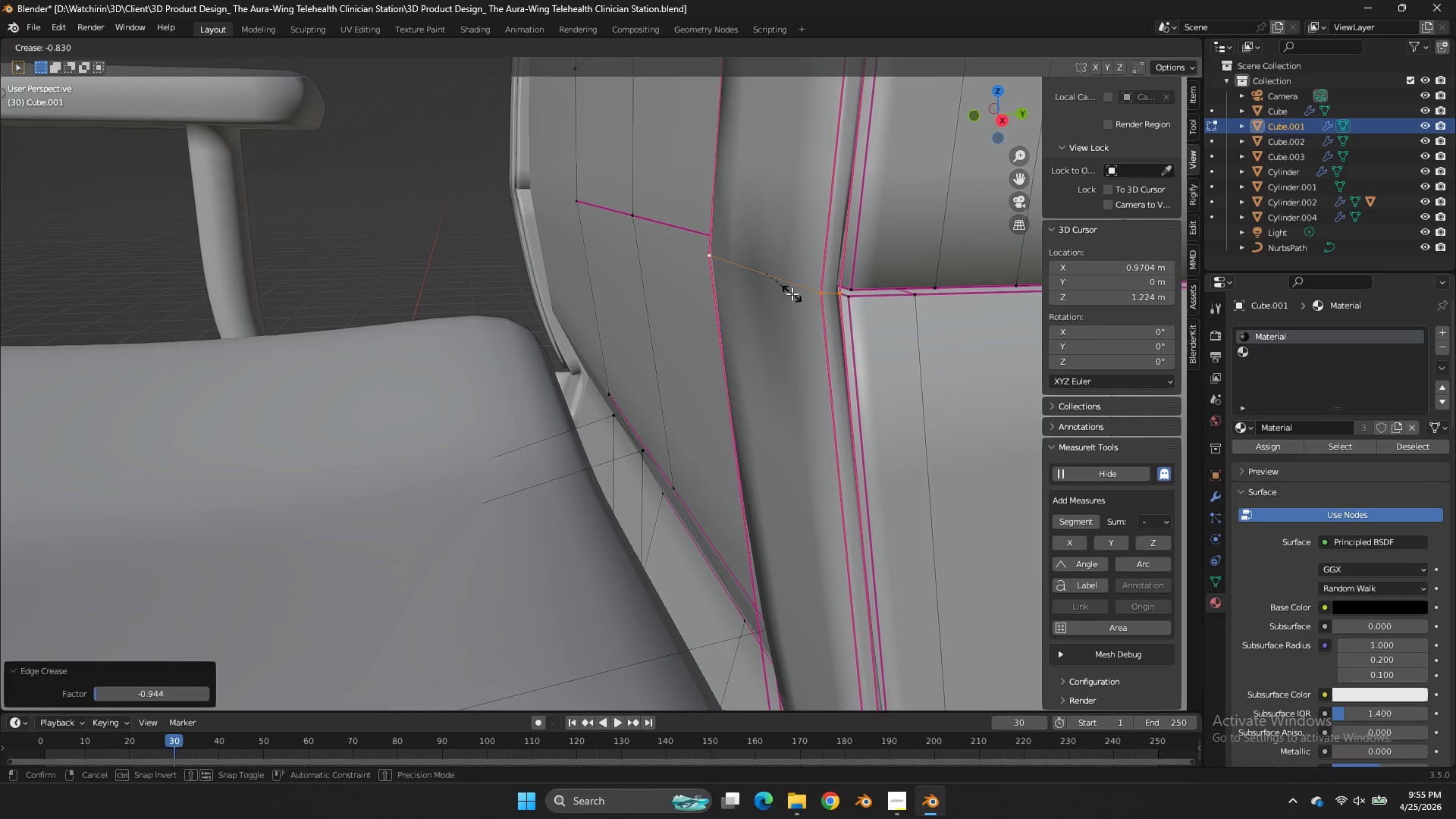 
left_click([792, 293])
 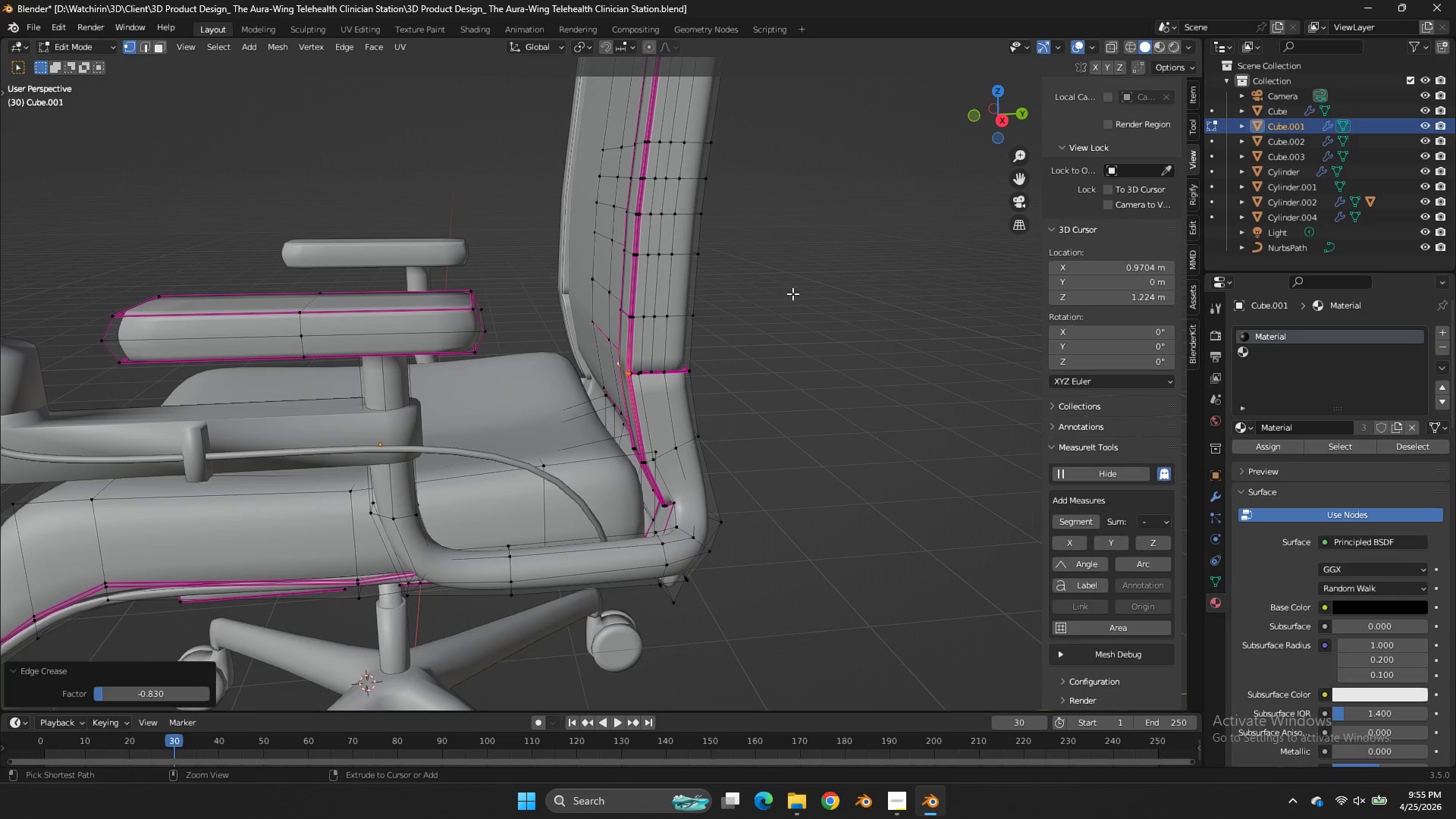 
key(Control+ControlLeft)
 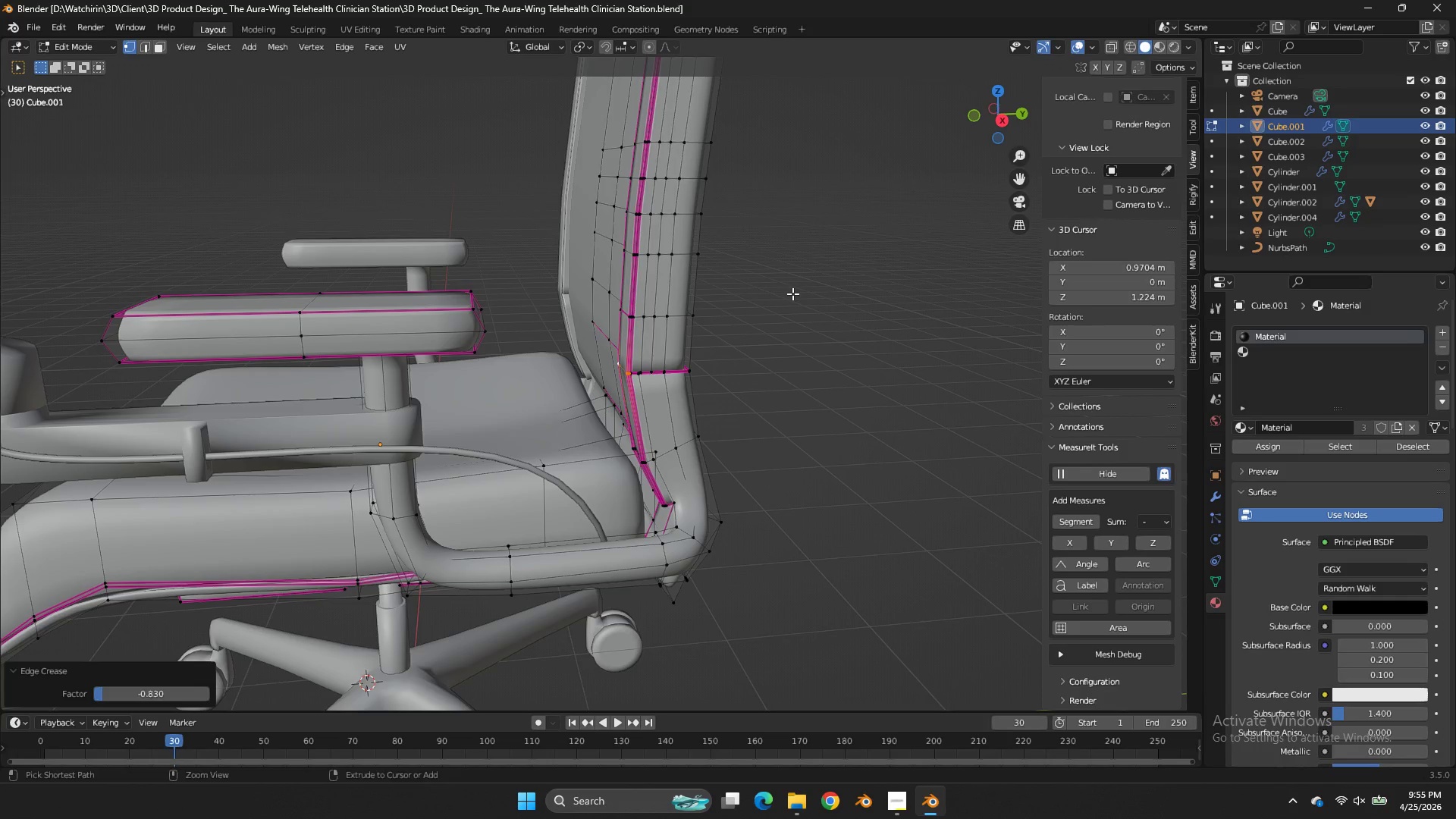 
key(Control+S)
 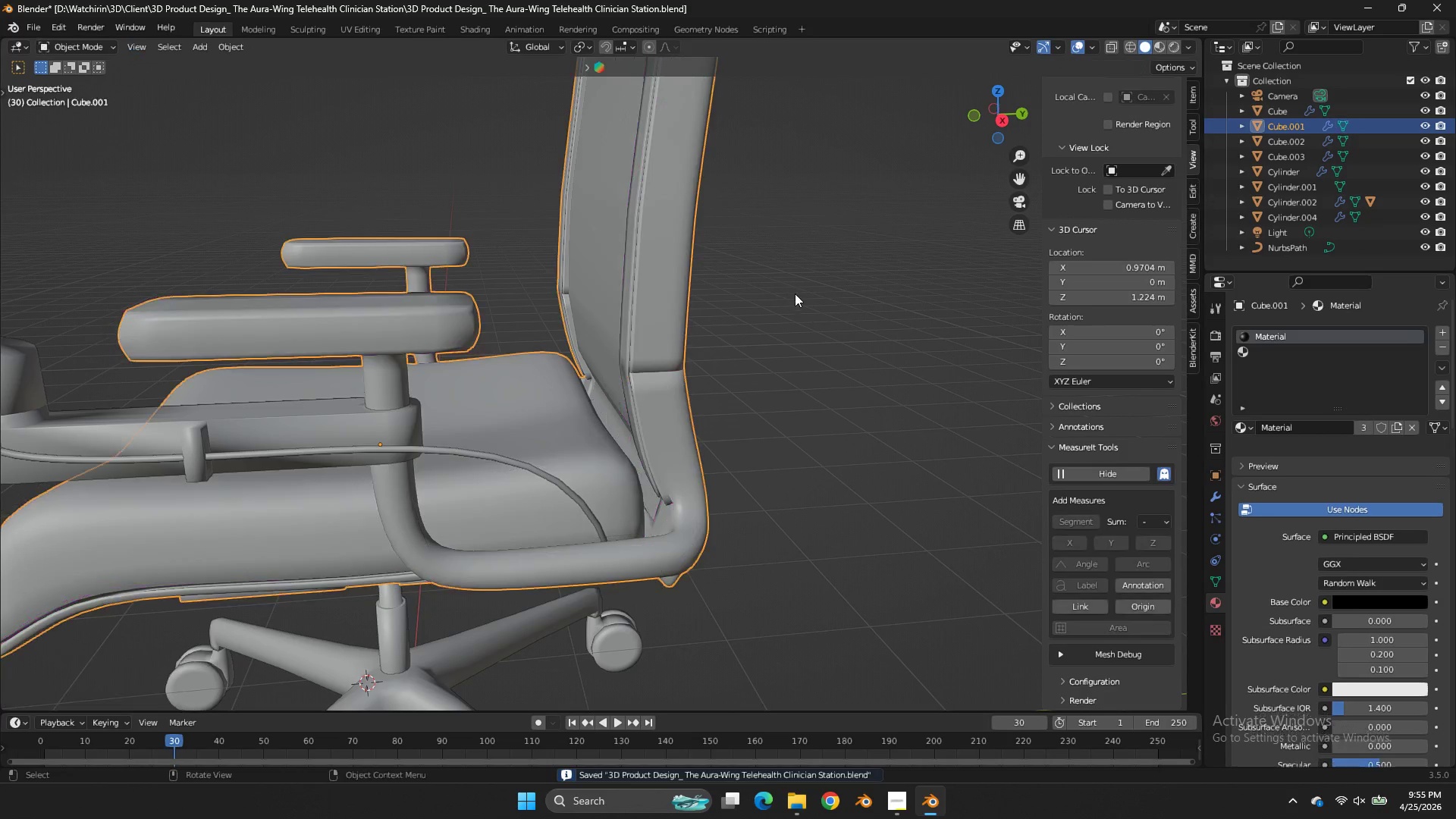 
key(Tab)
 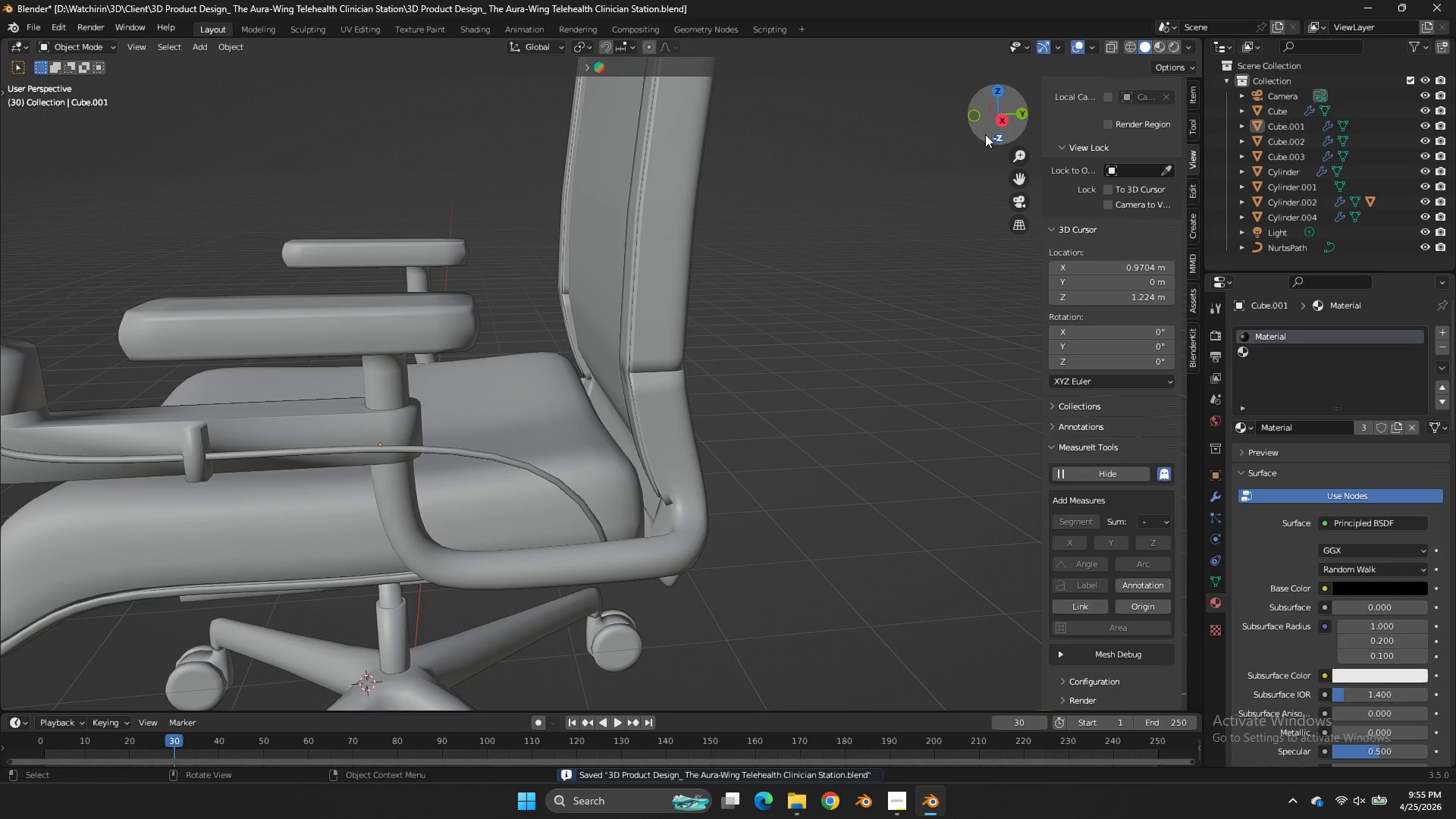 
scroll: coordinate [792, 293], scroll_direction: down, amount: 6.0
 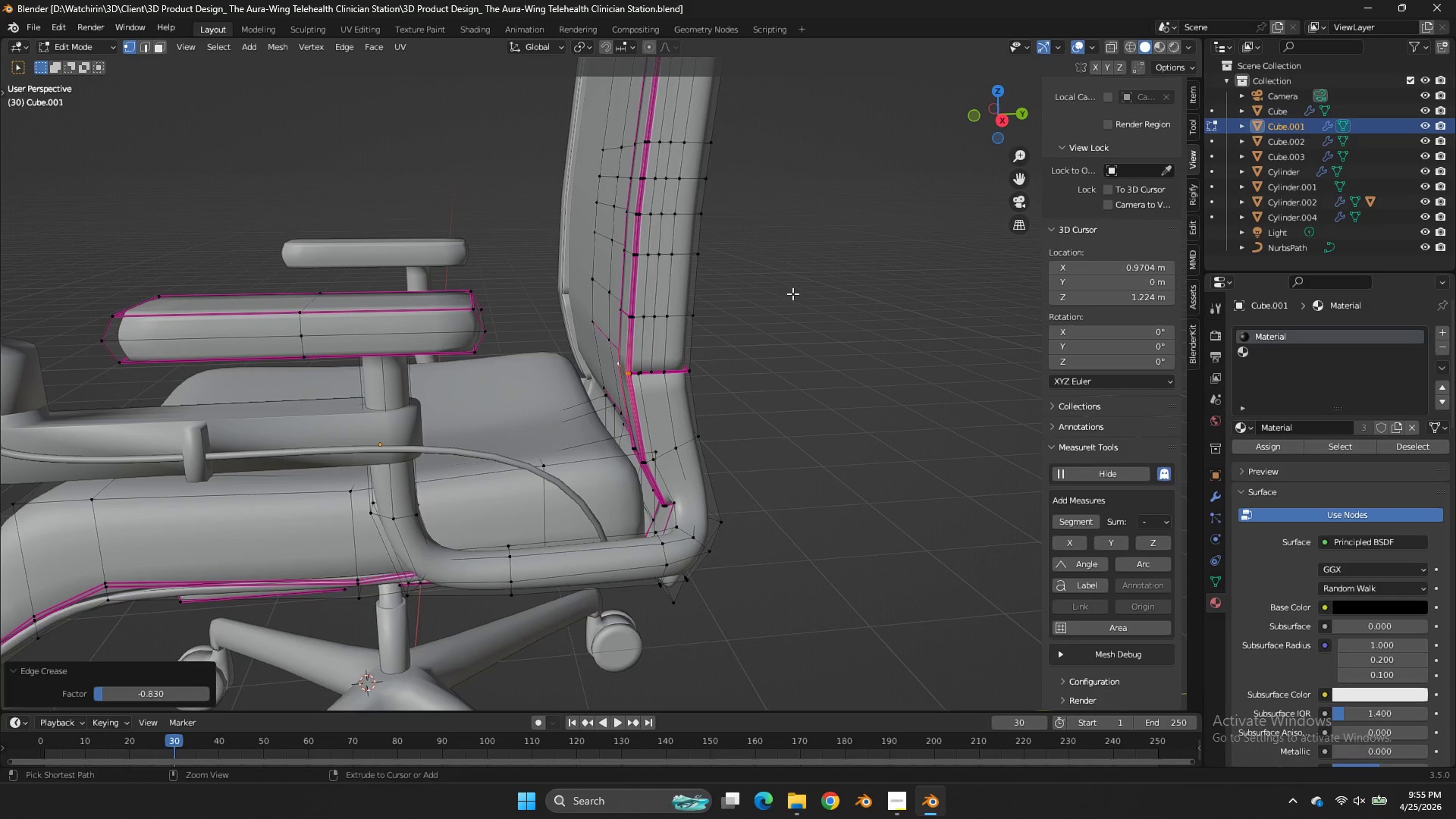 
left_click_drag(start_coordinate=[988, 124], to_coordinate=[1009, 100])
 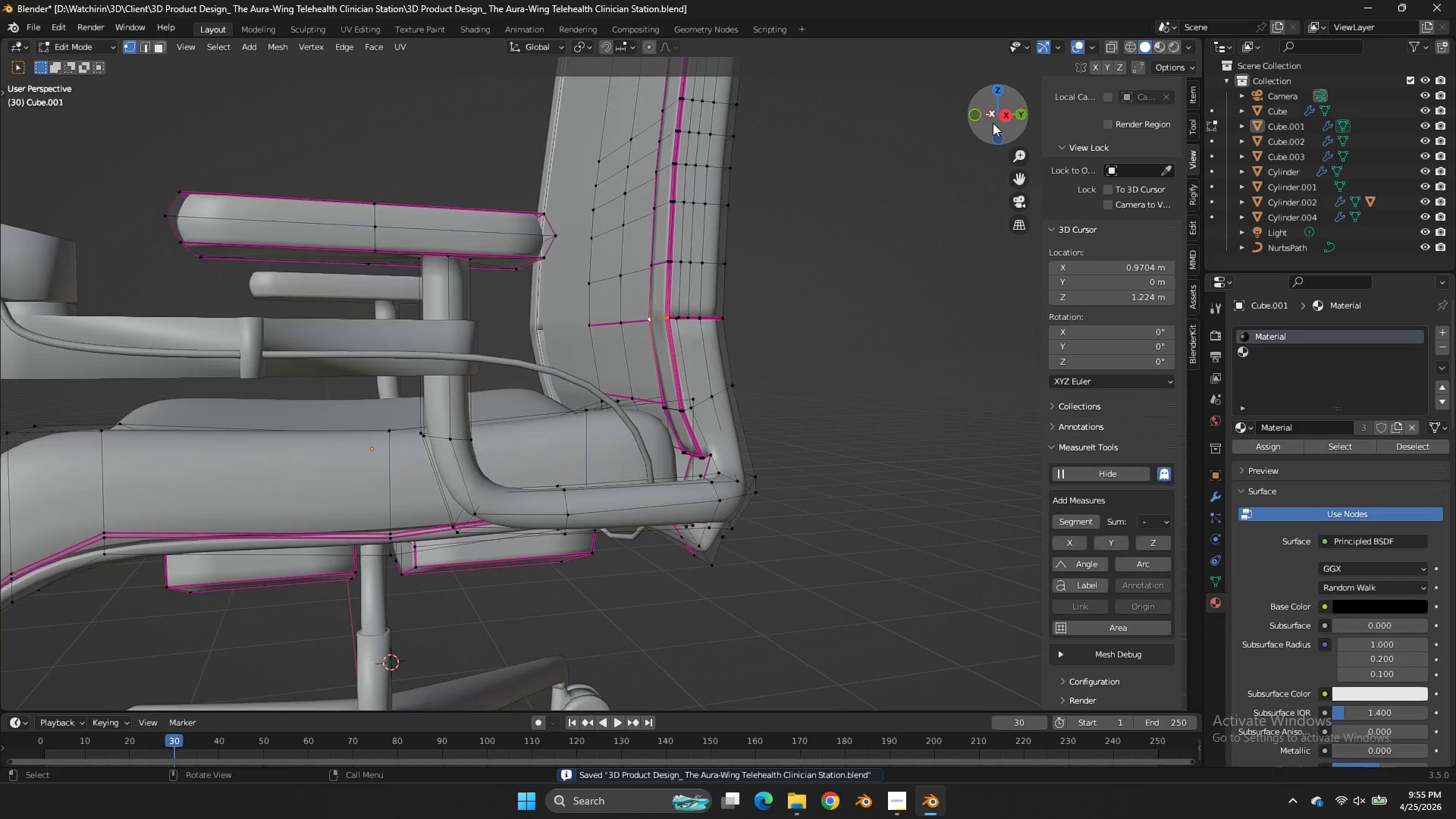 
key(Tab)
 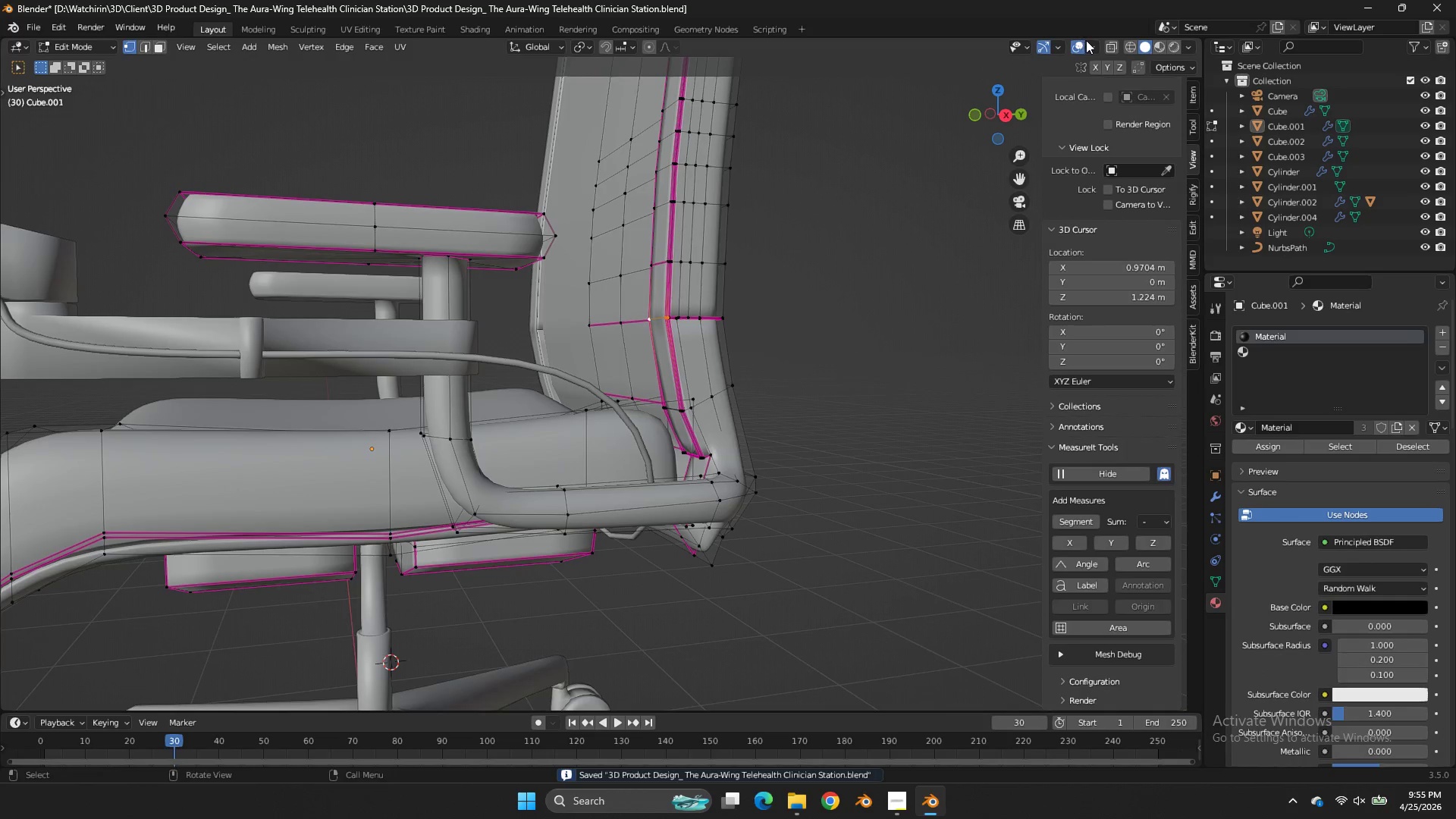 
left_click([1089, 40])
 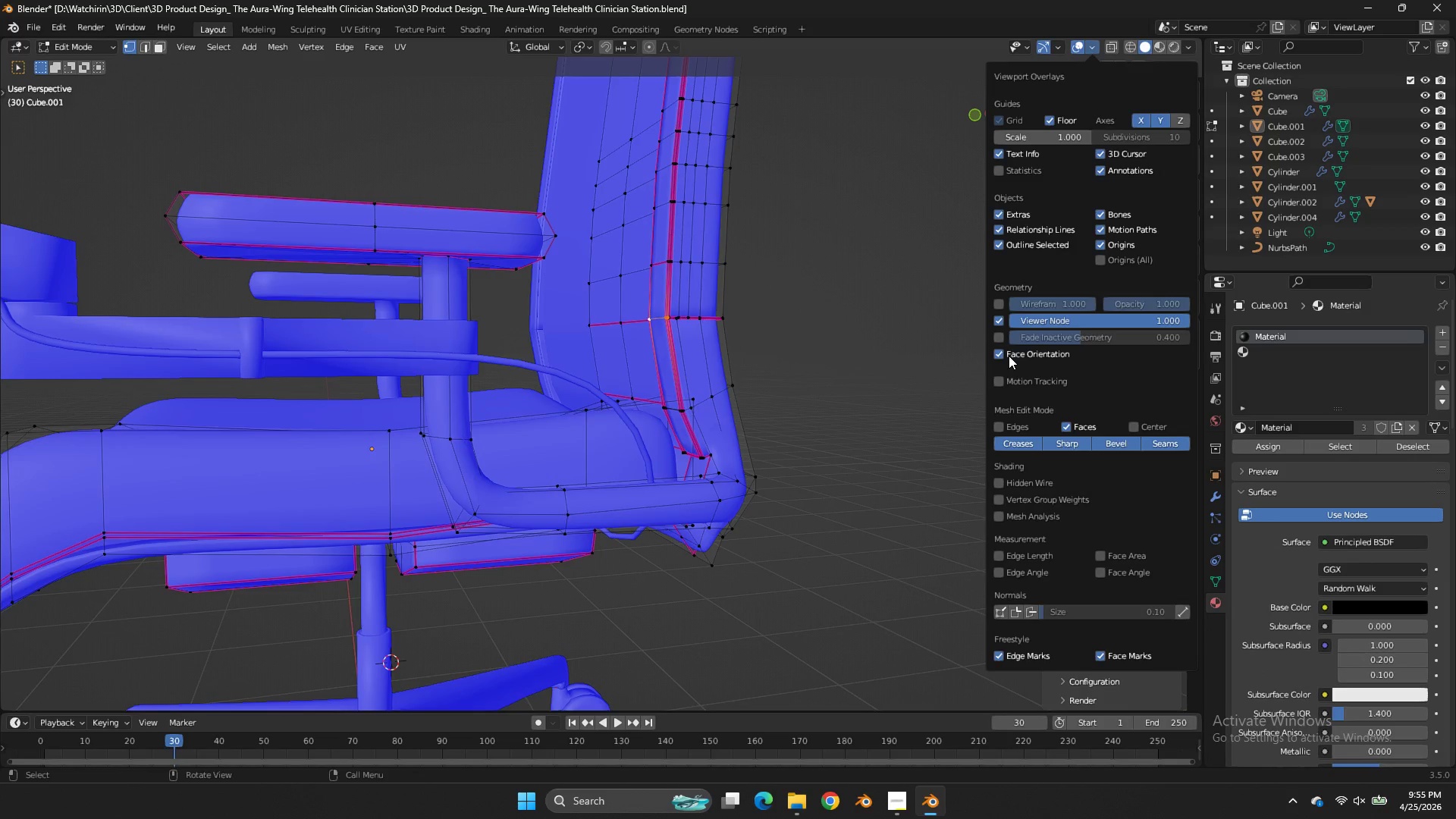 
double_click([868, 313])
 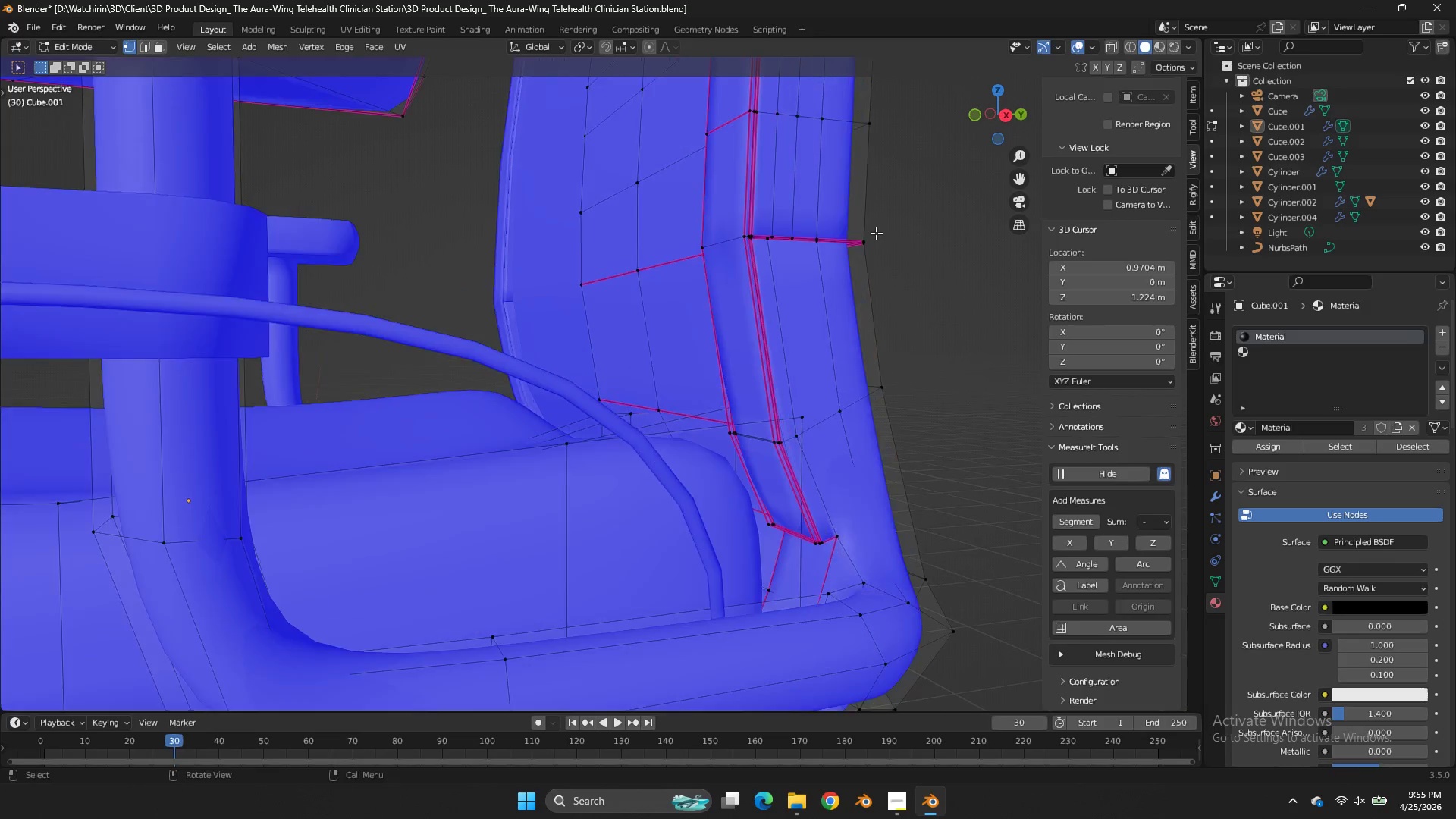 
key(Tab)
 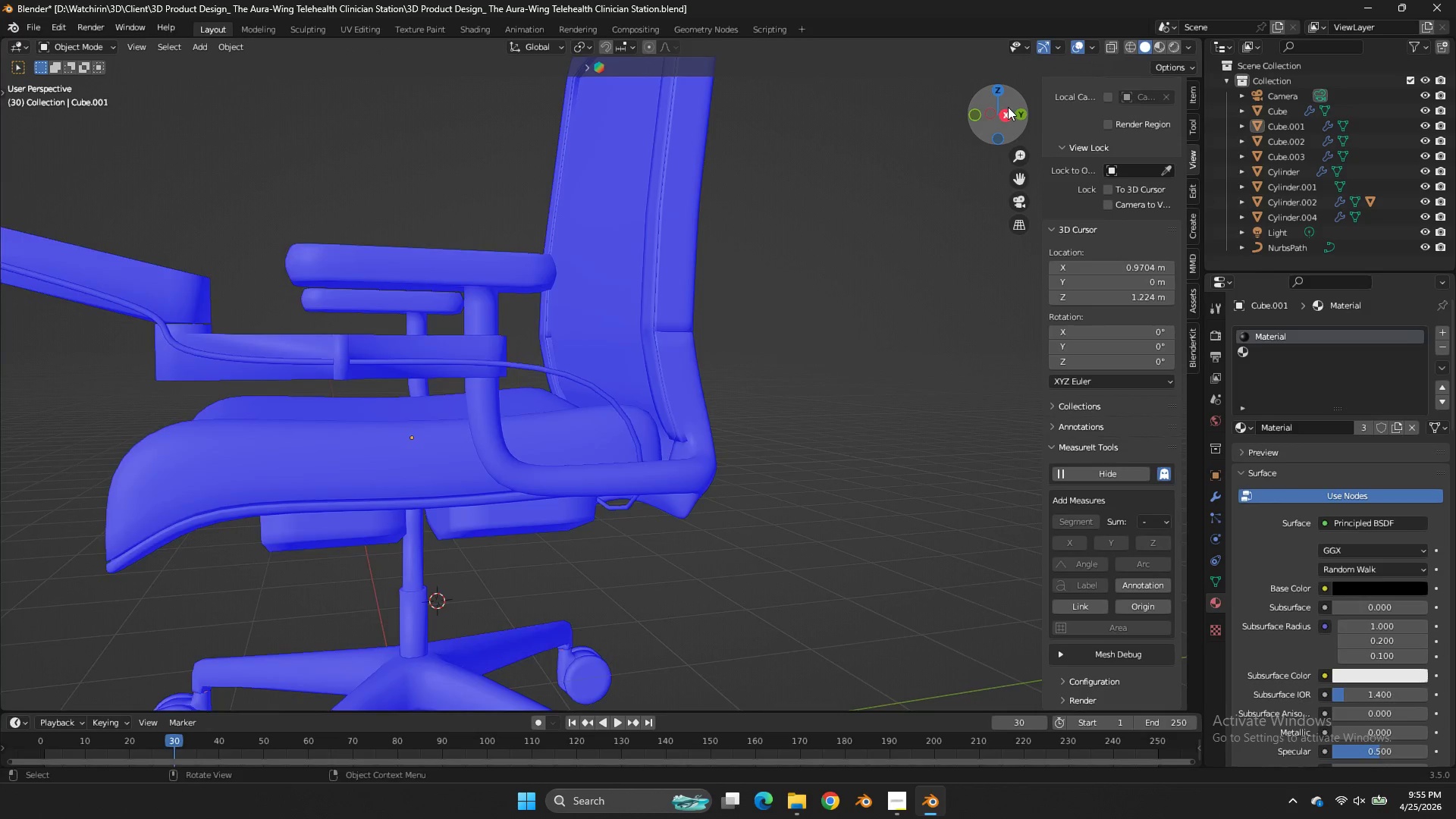 
scroll: coordinate [876, 233], scroll_direction: down, amount: 1.0
 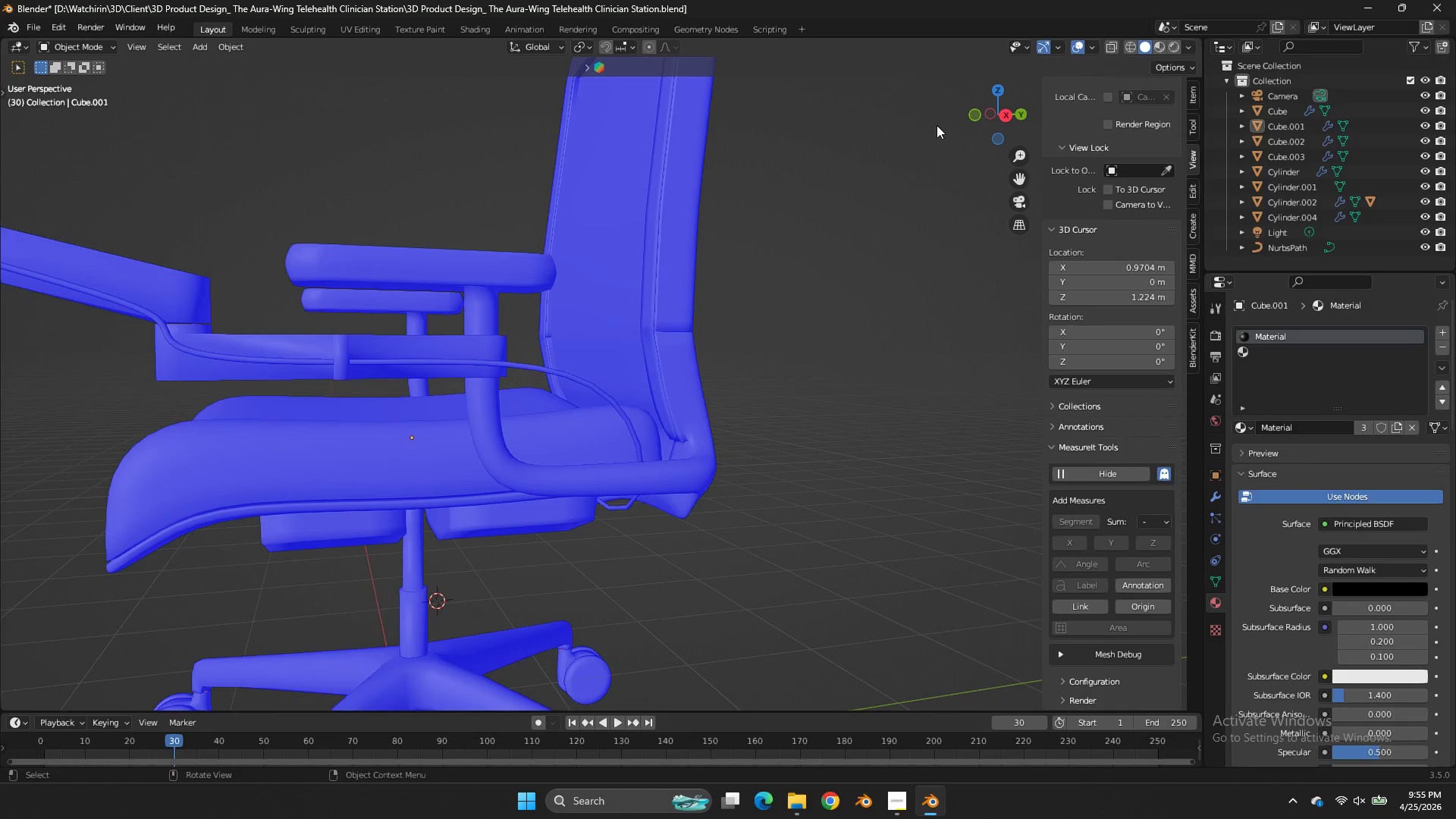 
left_click_drag(start_coordinate=[1008, 103], to_coordinate=[976, 102])
 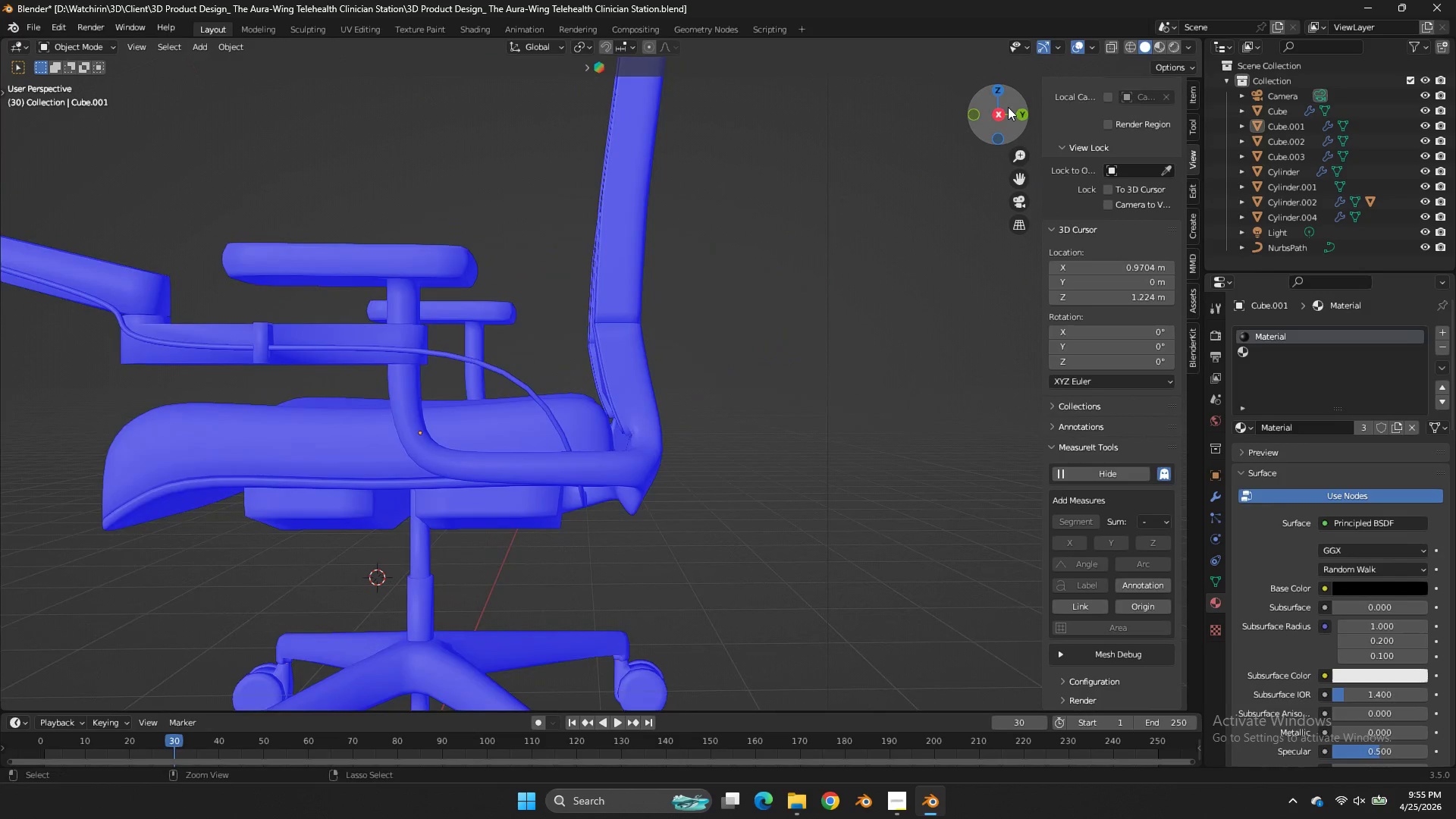 
hold_key(key=ControlLeft, duration=0.38)
 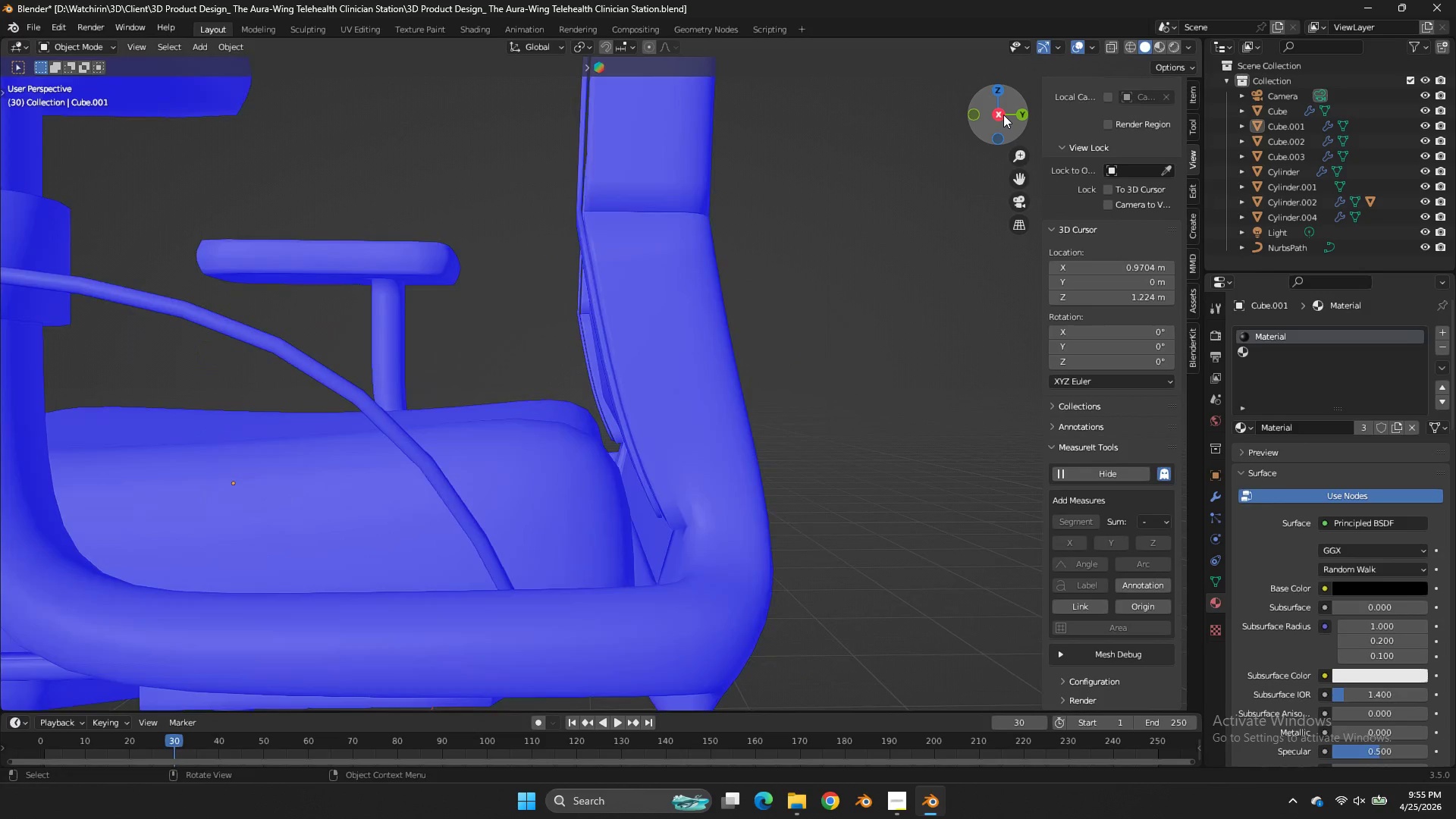 
key(Tab)
 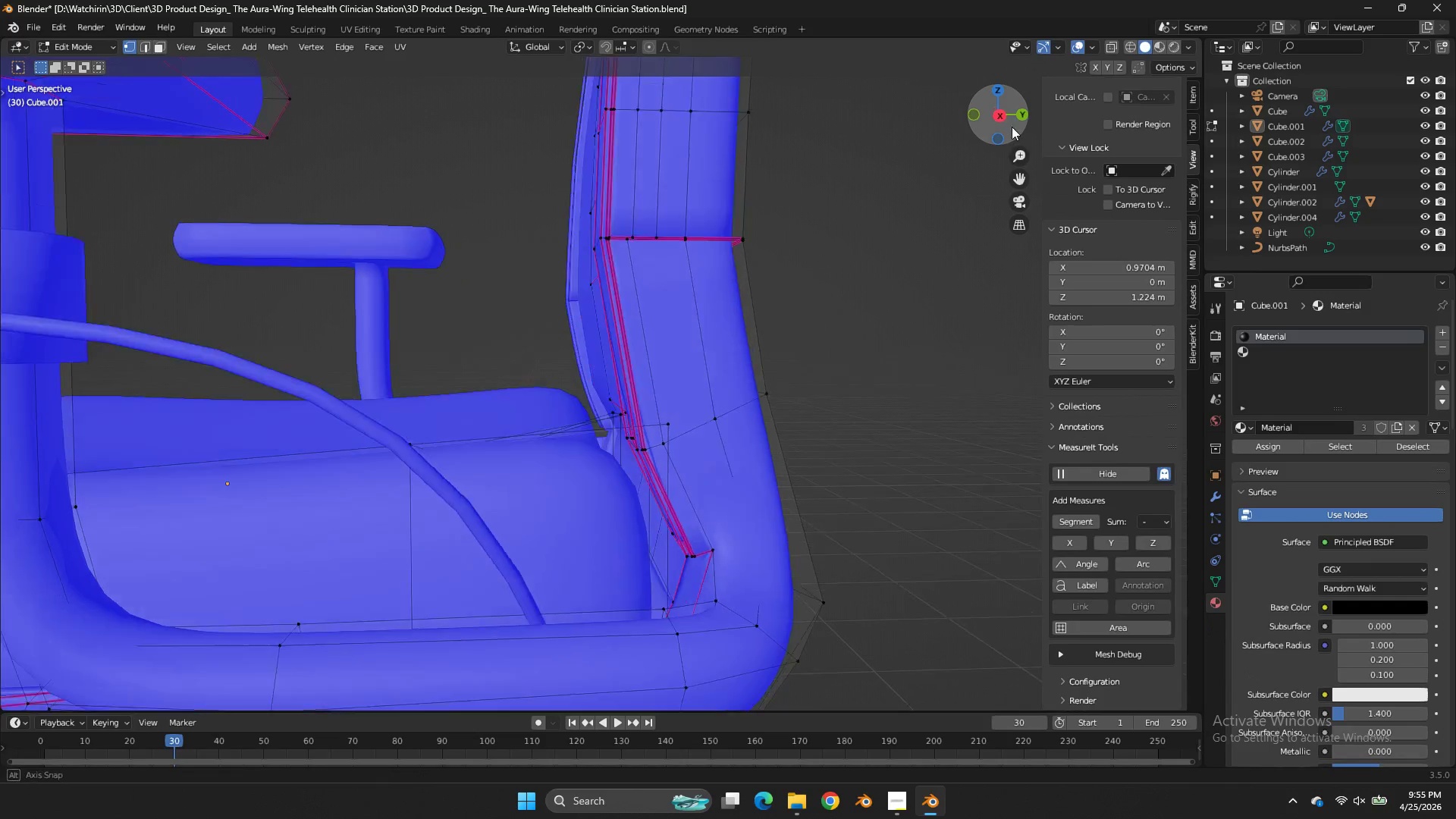 
scroll: coordinate [1003, 115], scroll_direction: up, amount: 4.0
 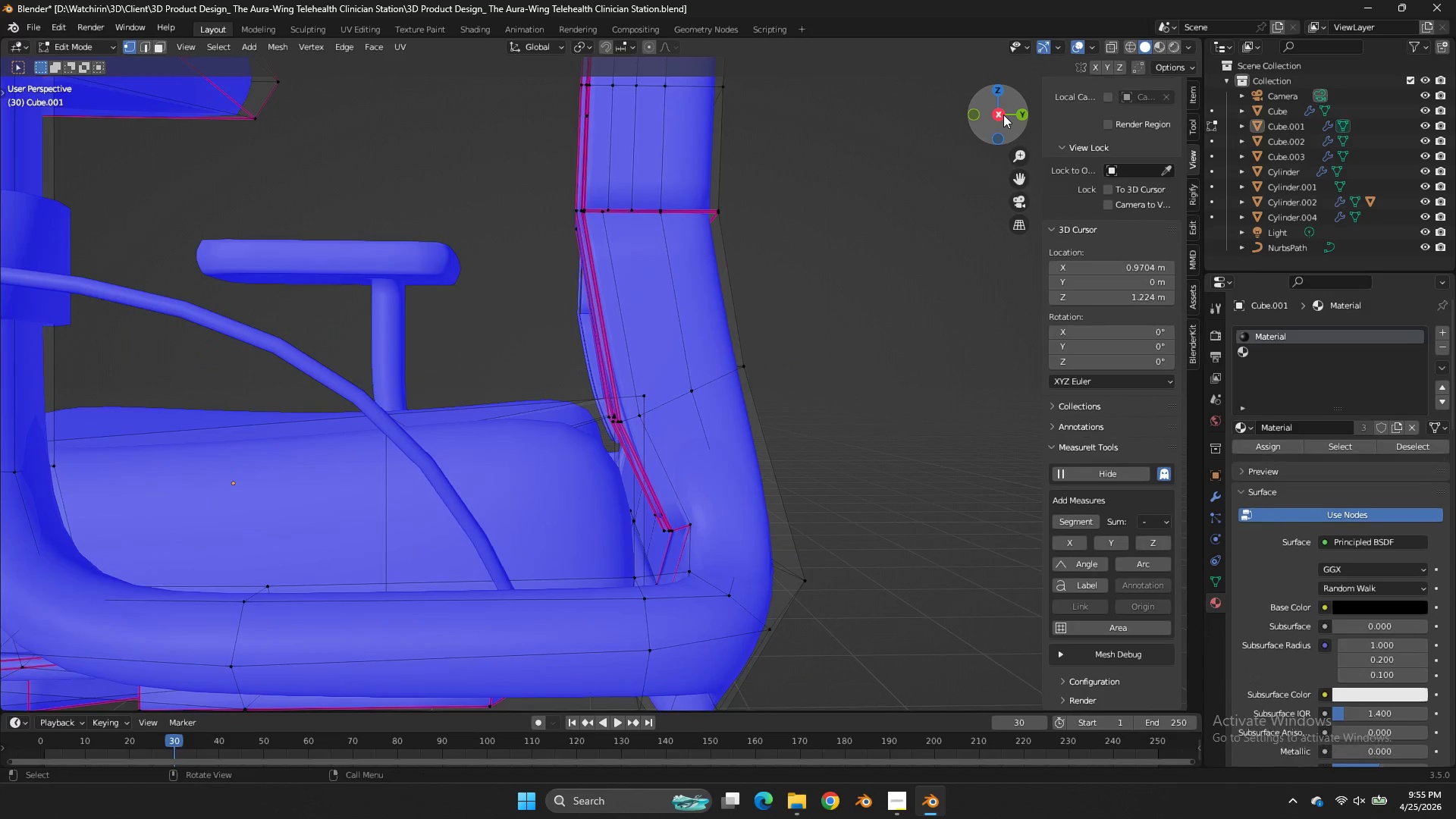 
left_click_drag(start_coordinate=[1004, 117], to_coordinate=[1017, 144])
 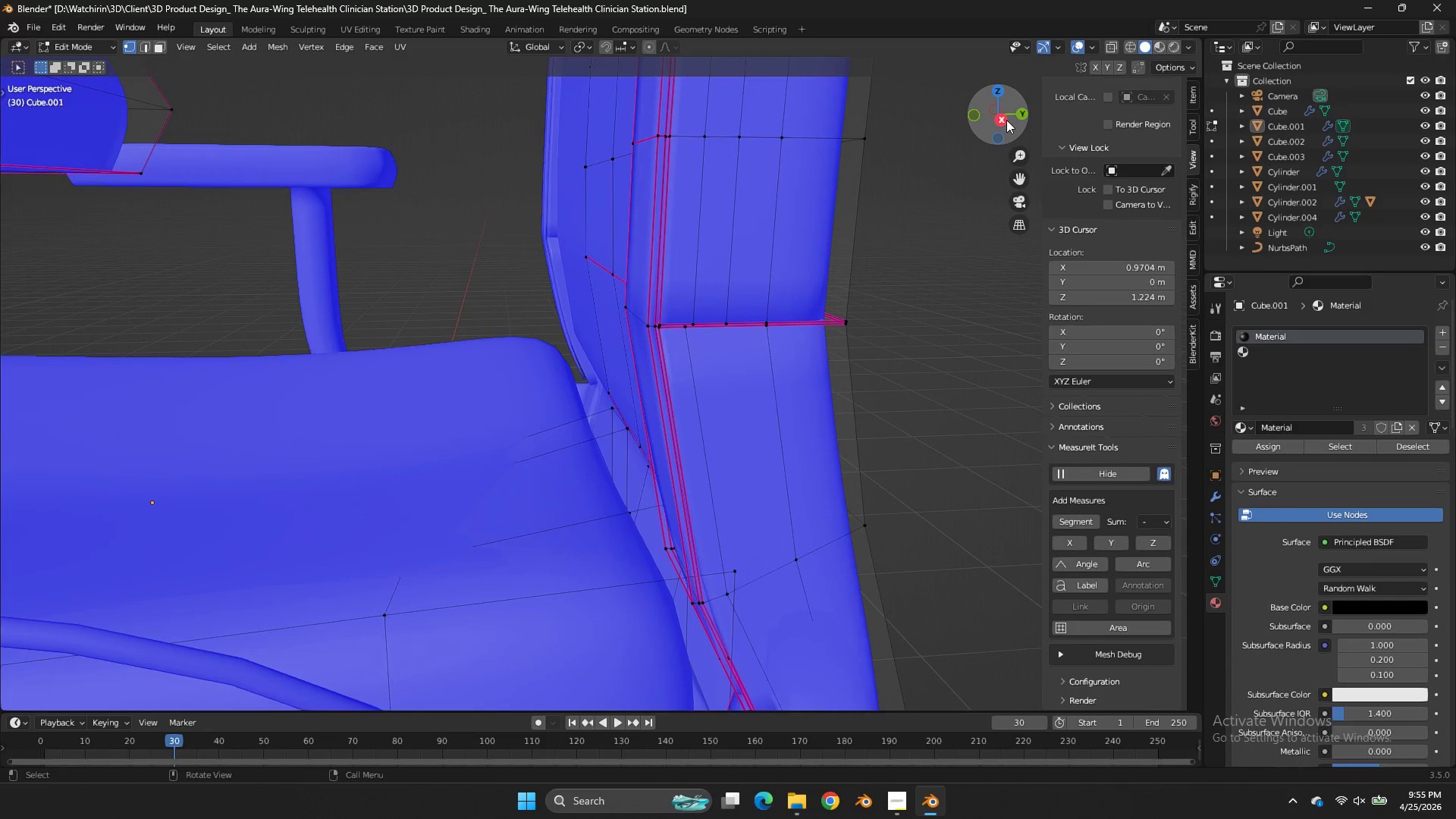 
key(Tab)
 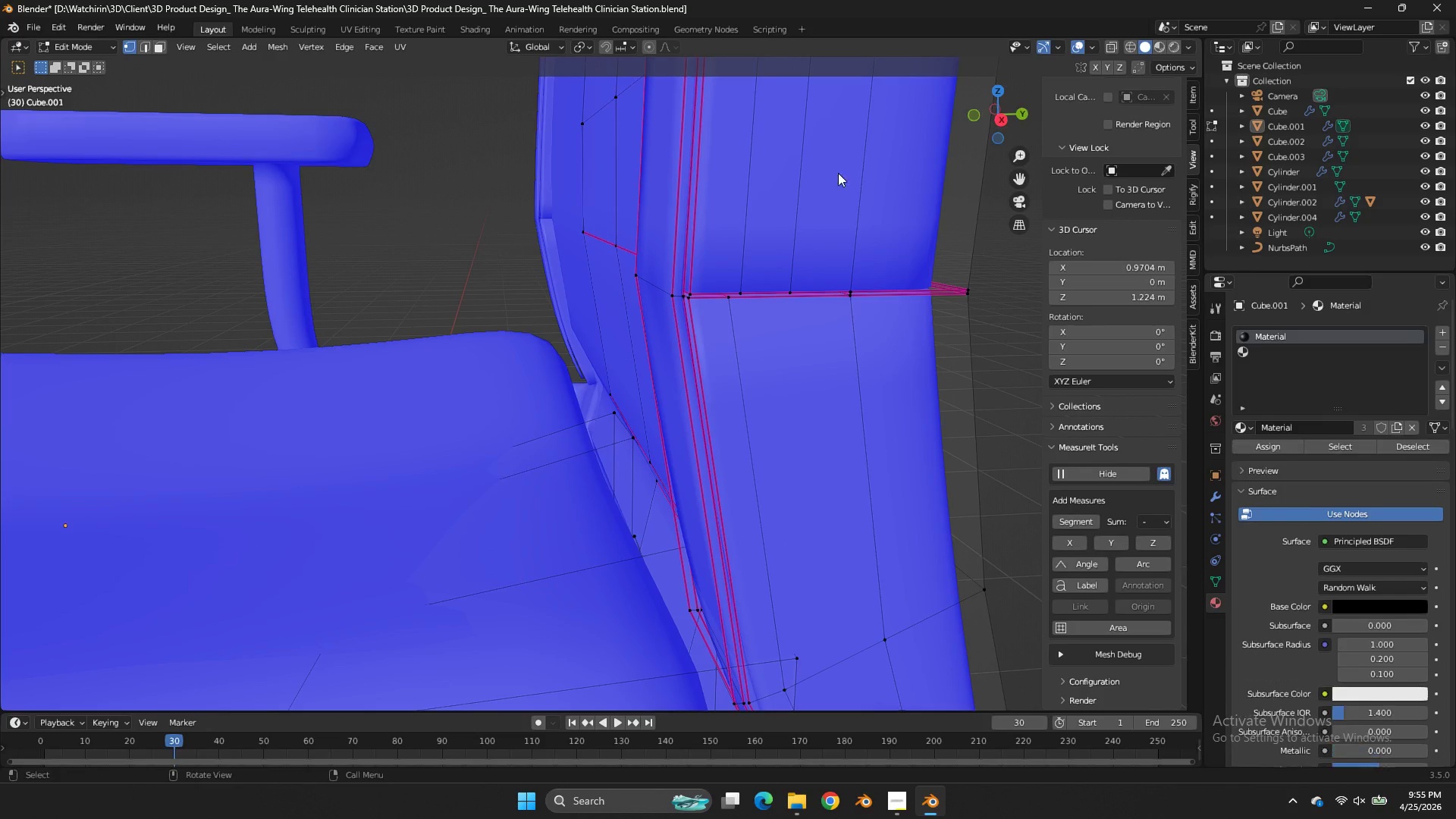 
scroll: coordinate [1006, 120], scroll_direction: up, amount: 2.0
 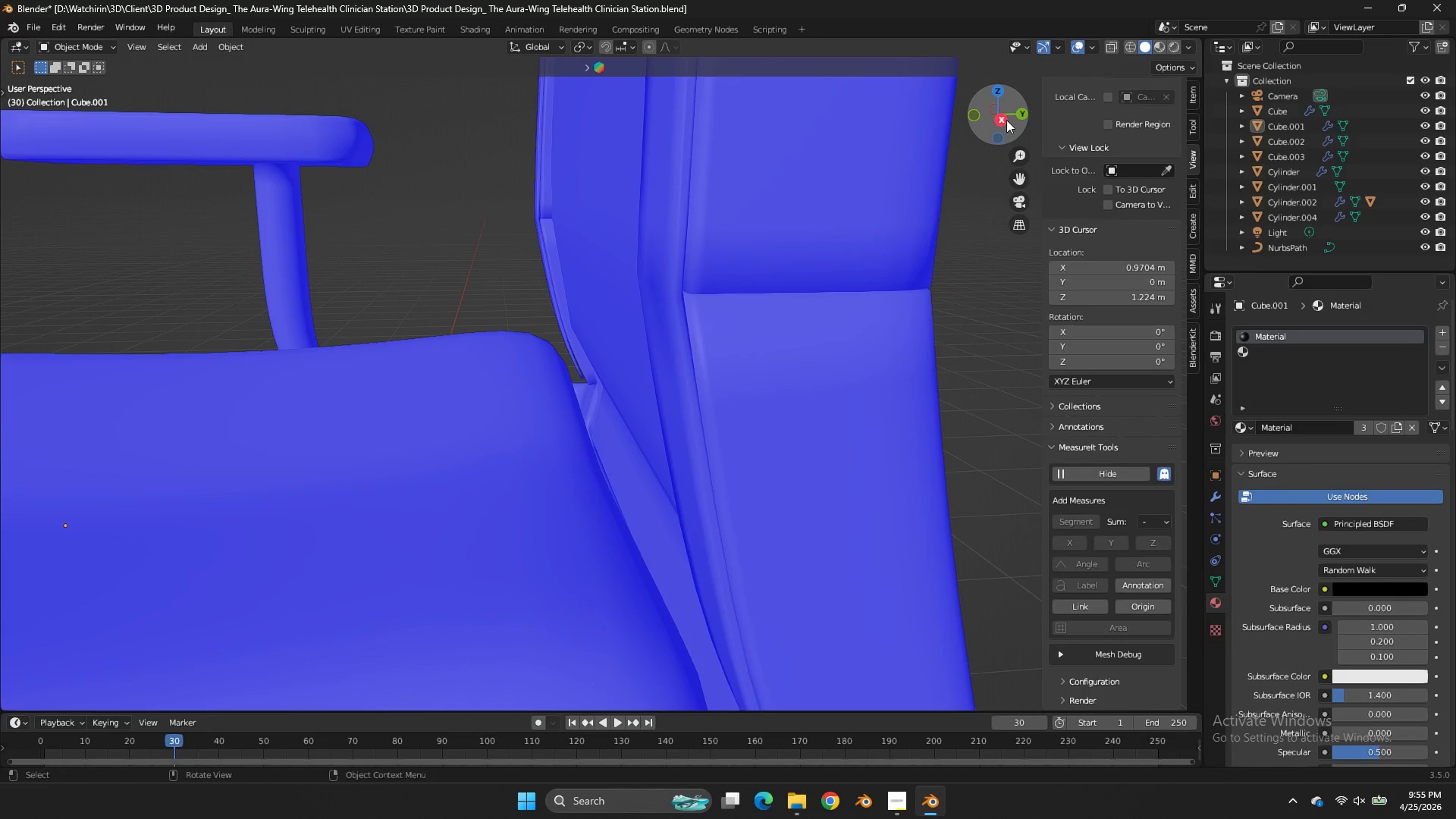 
key(Tab)
 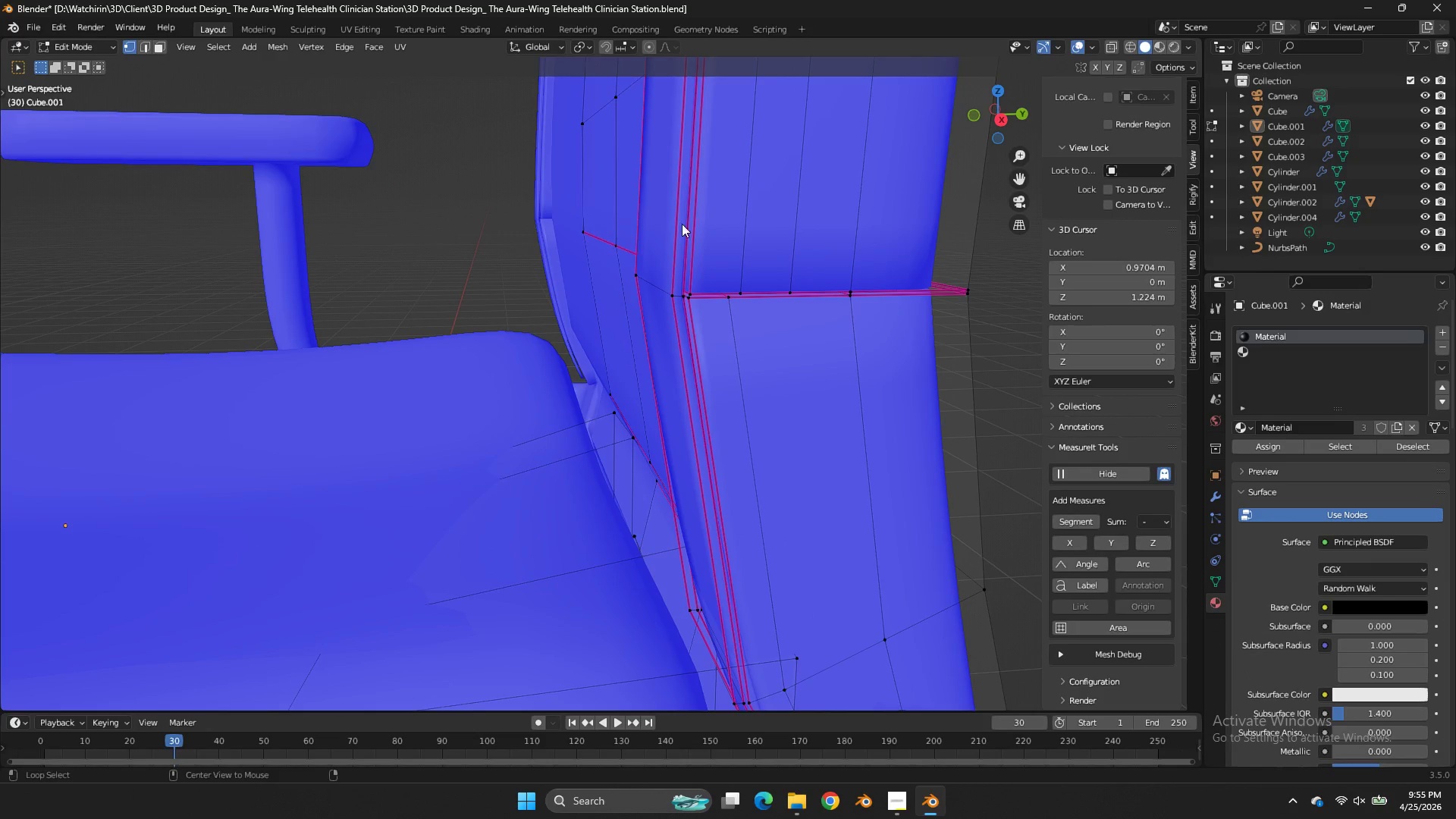 
hold_key(key=AltLeft, duration=1.12)
left_click([661, 288])
 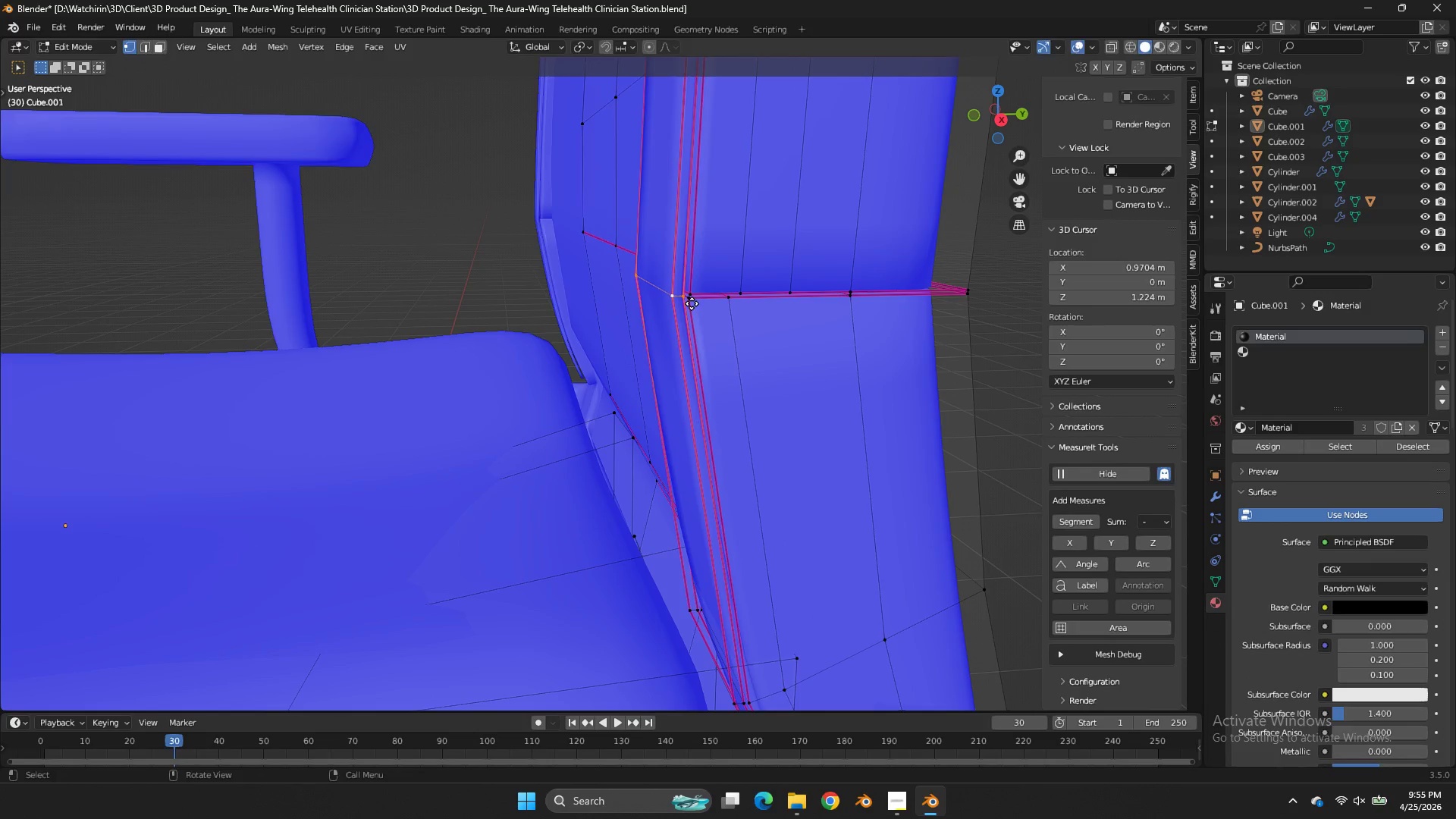 
type(gE)
 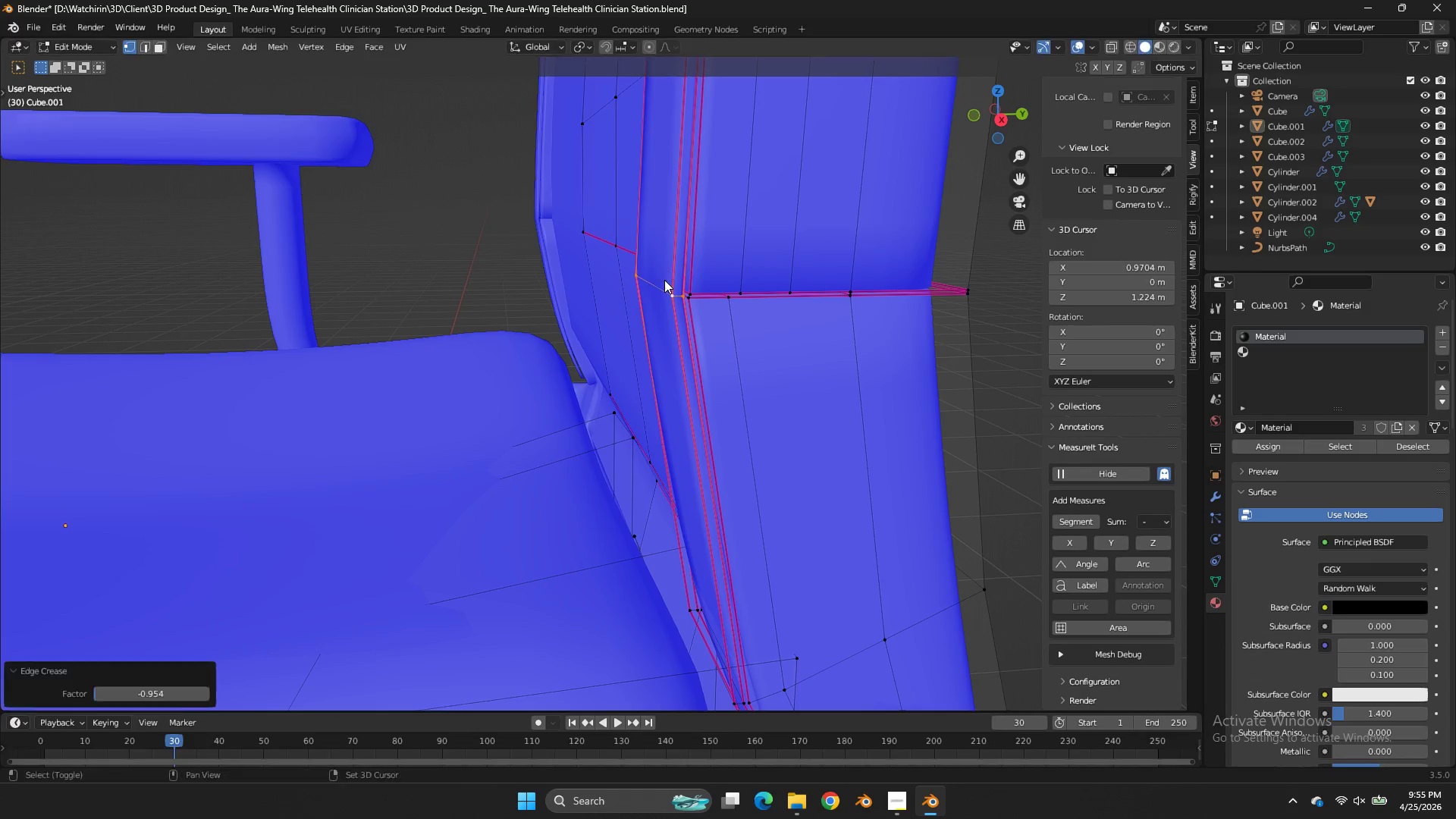 
left_click([664, 280])
 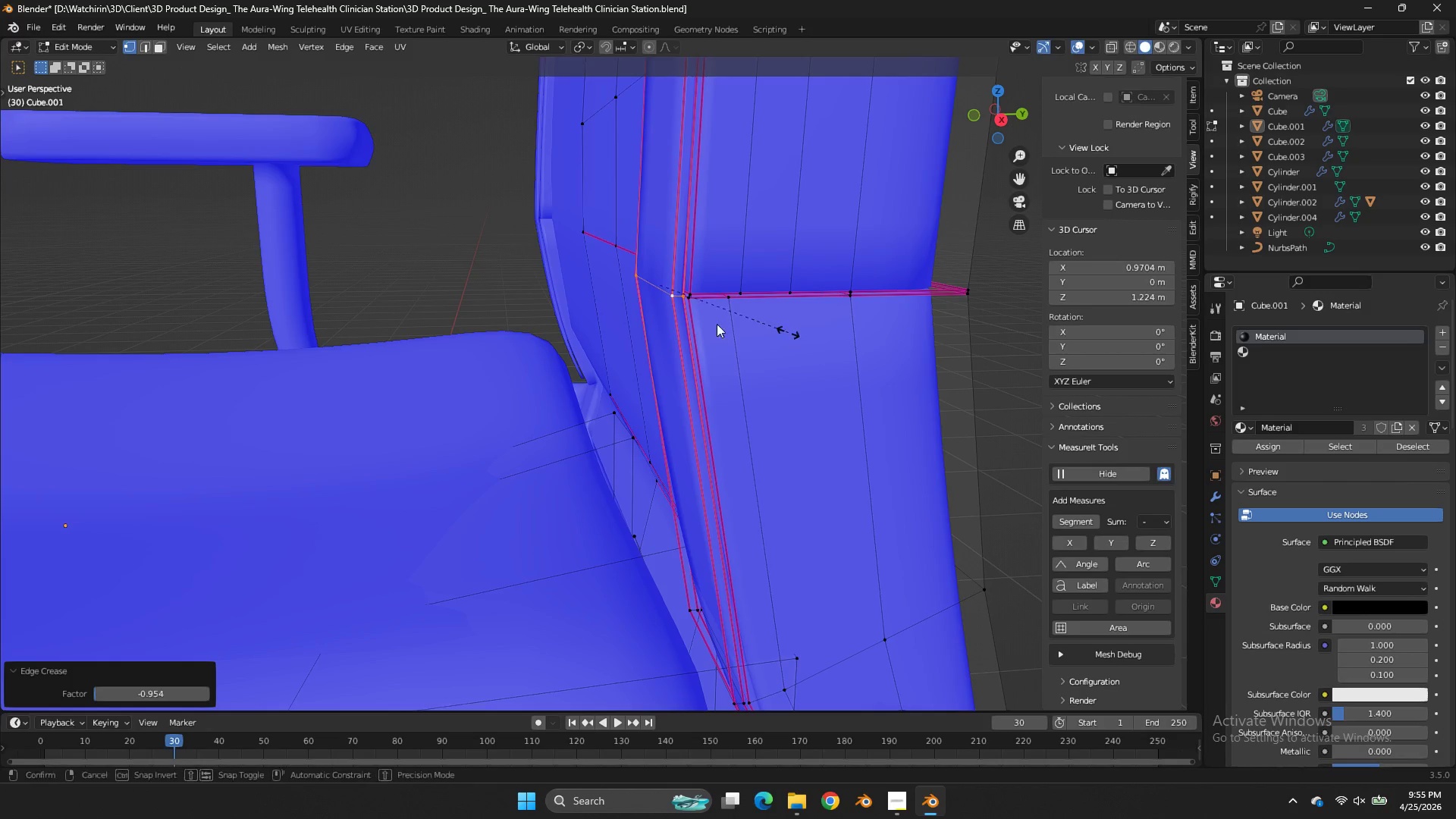 
key(Shift+E)
 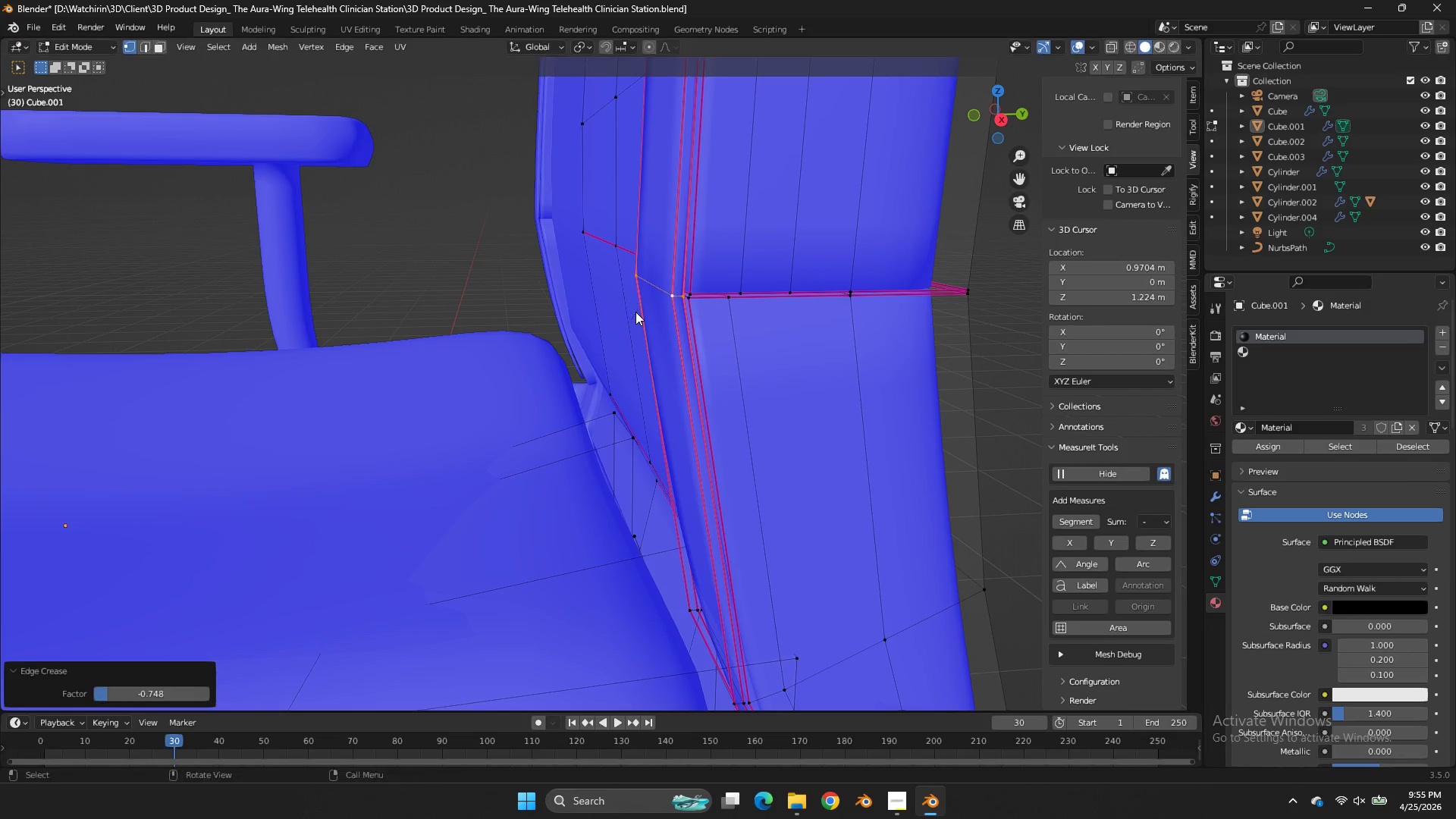 
left_click([635, 312])
 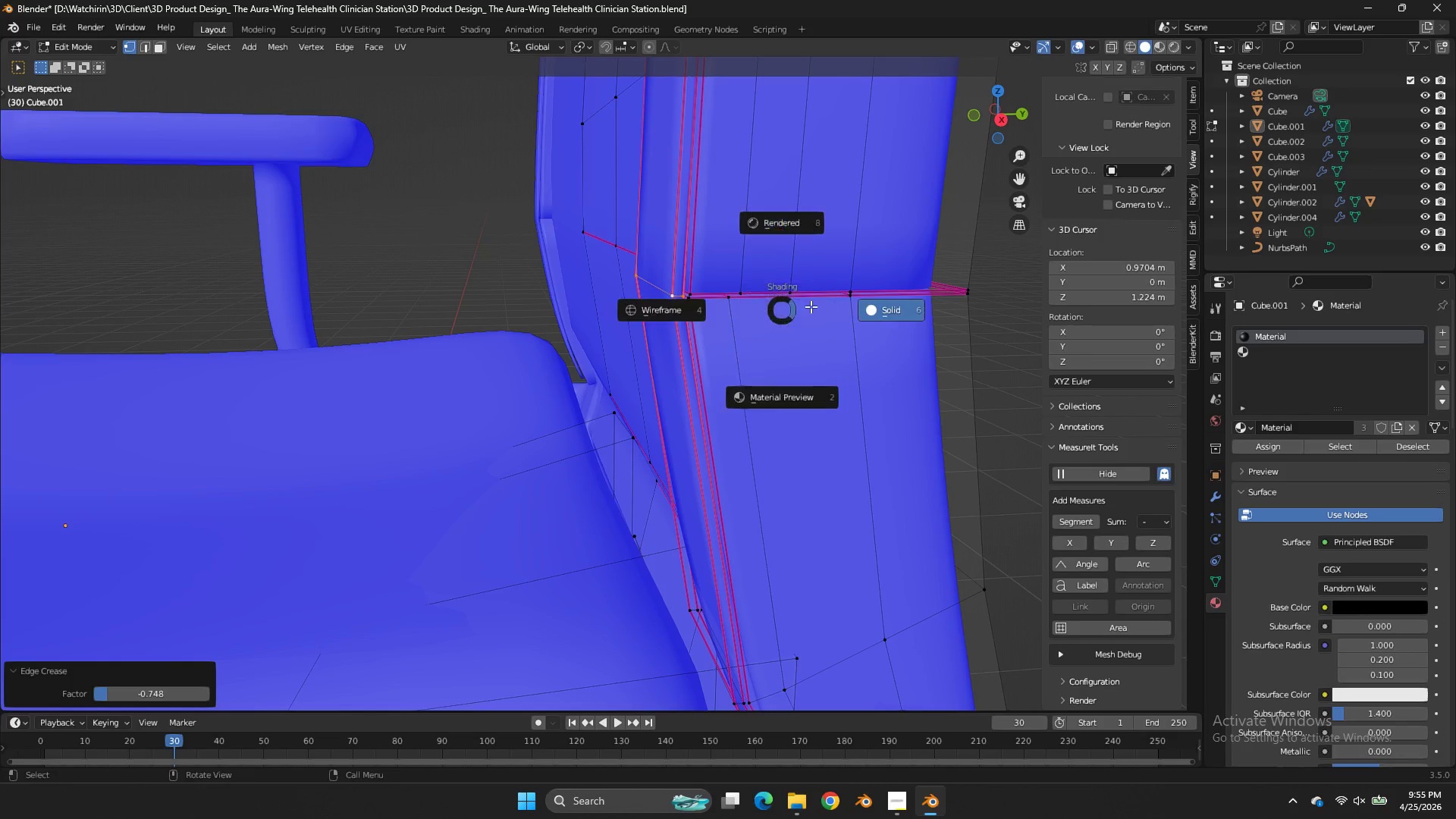 
key(Z)
 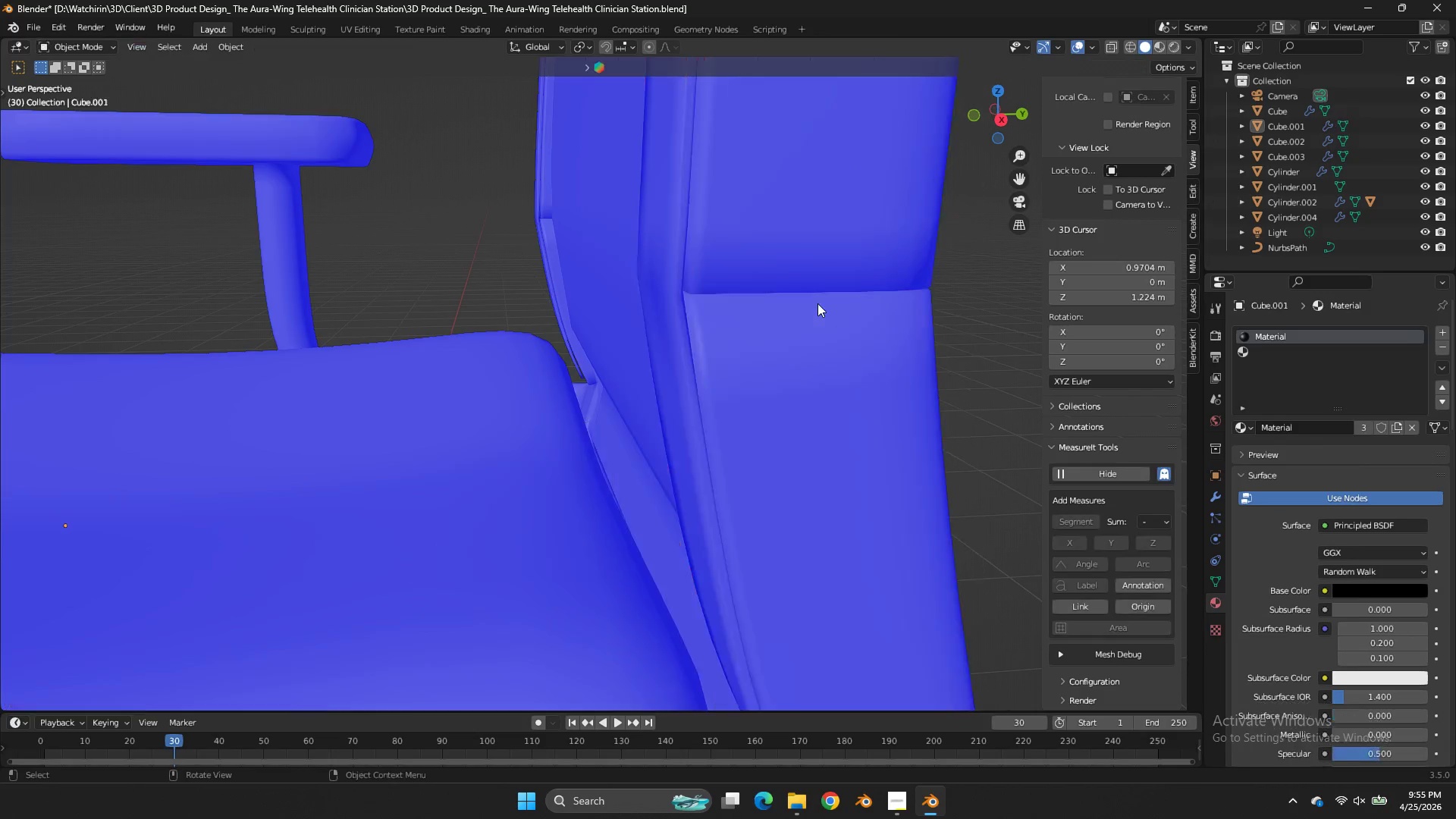 
key(Tab)
 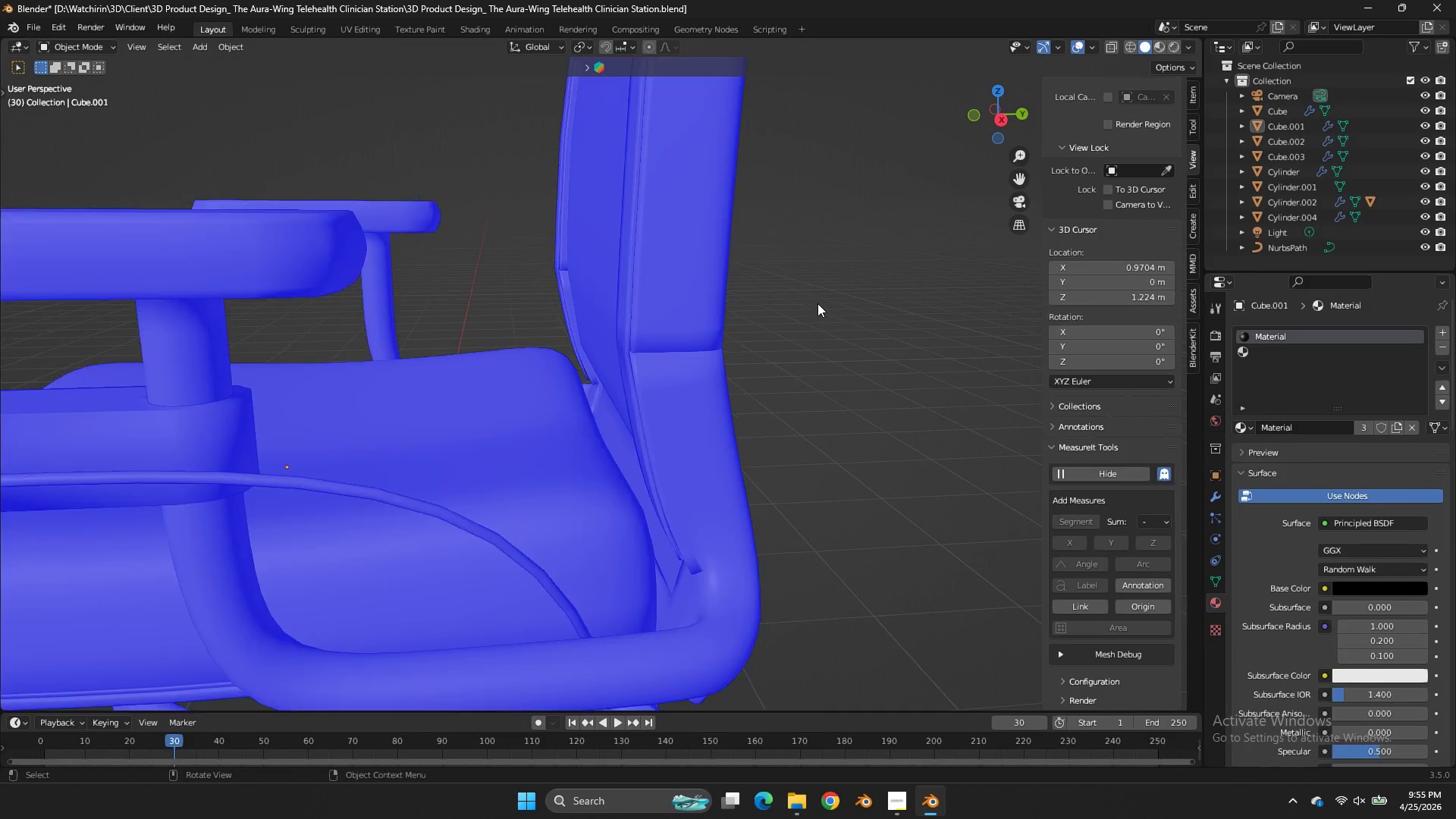 
scroll: coordinate [817, 303], scroll_direction: down, amount: 5.0
 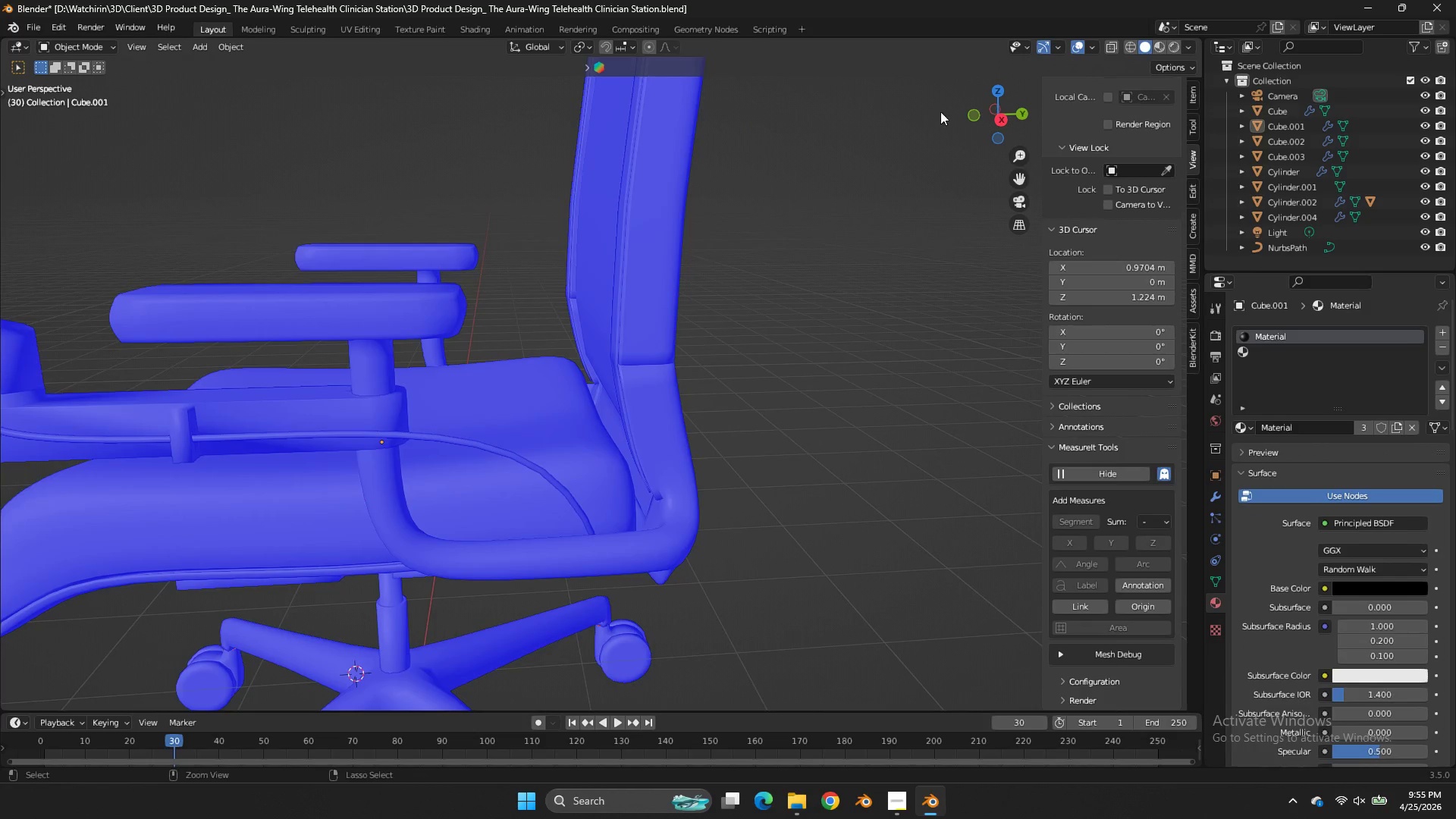 
key(Control+S)
 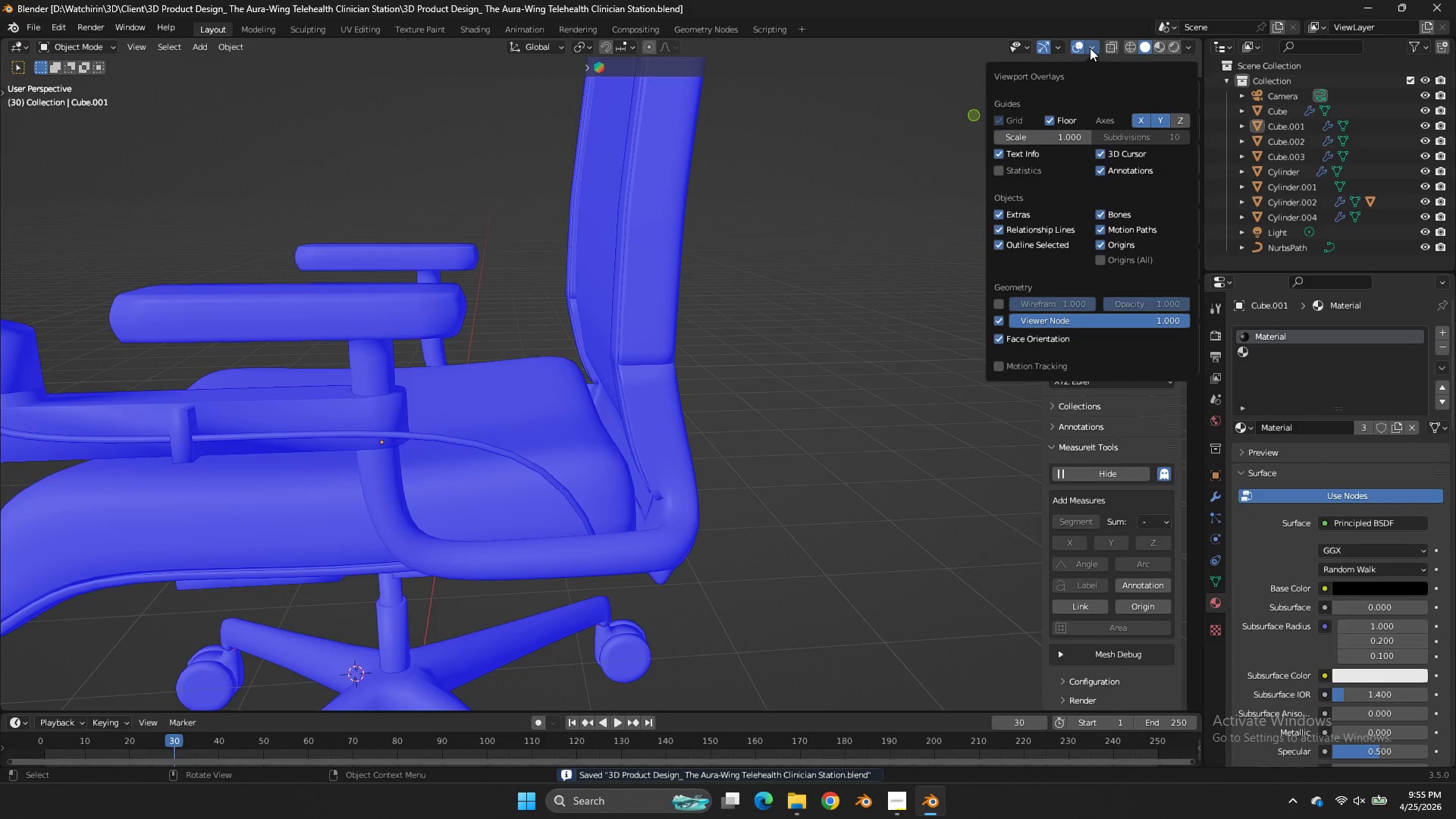 
left_click([1090, 48])
 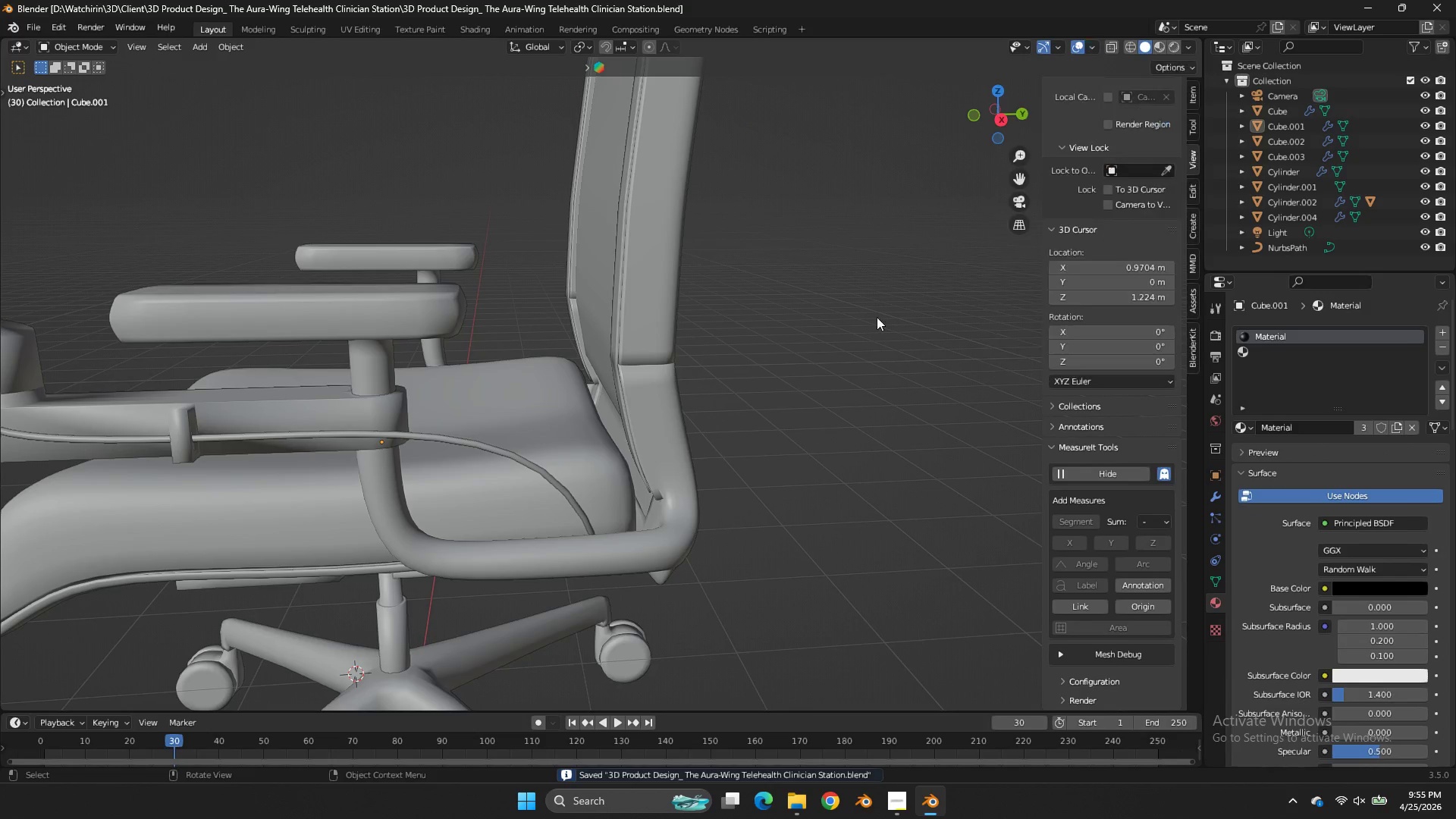 
double_click([804, 302])
 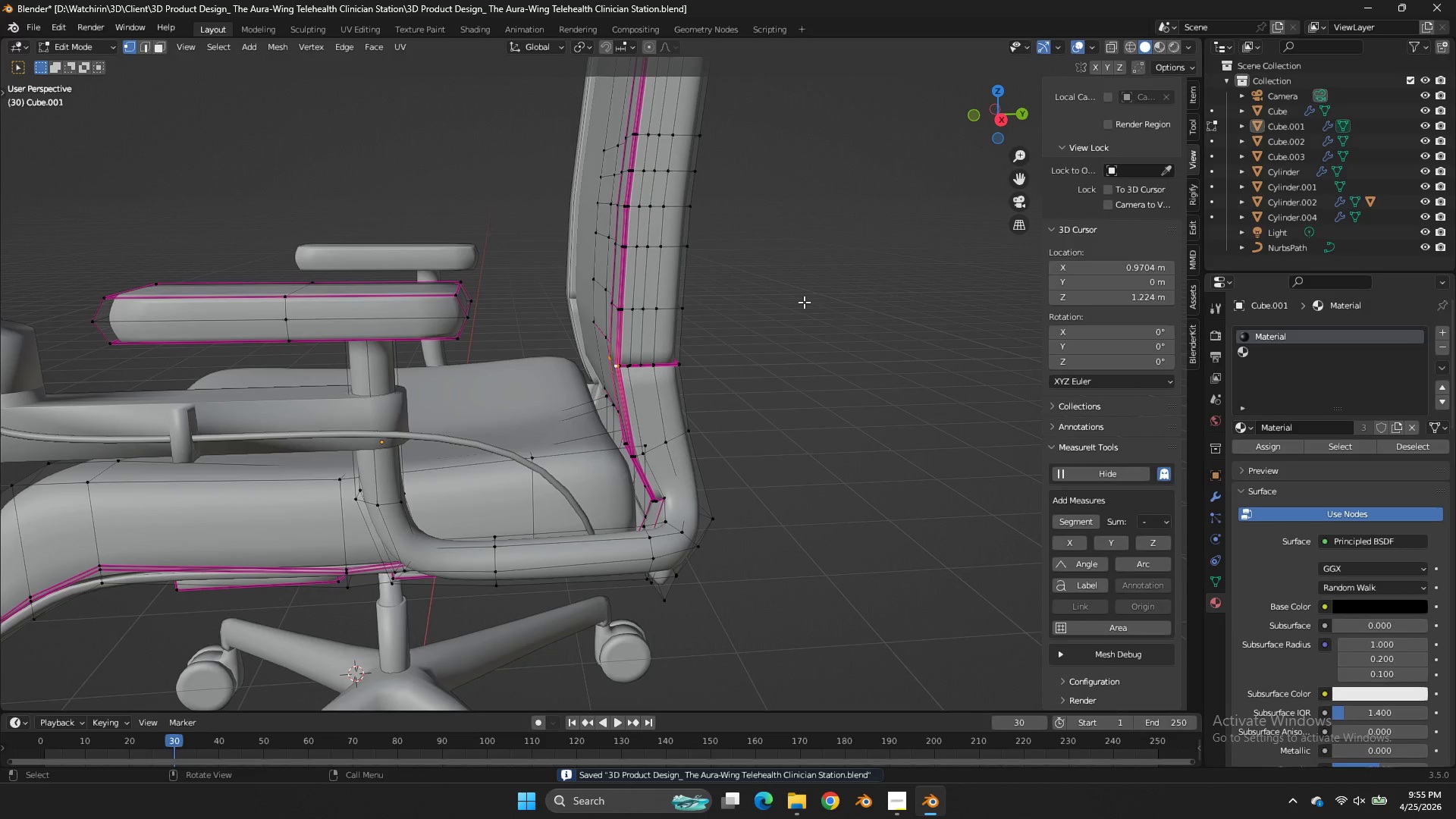 
key(Tab)
 